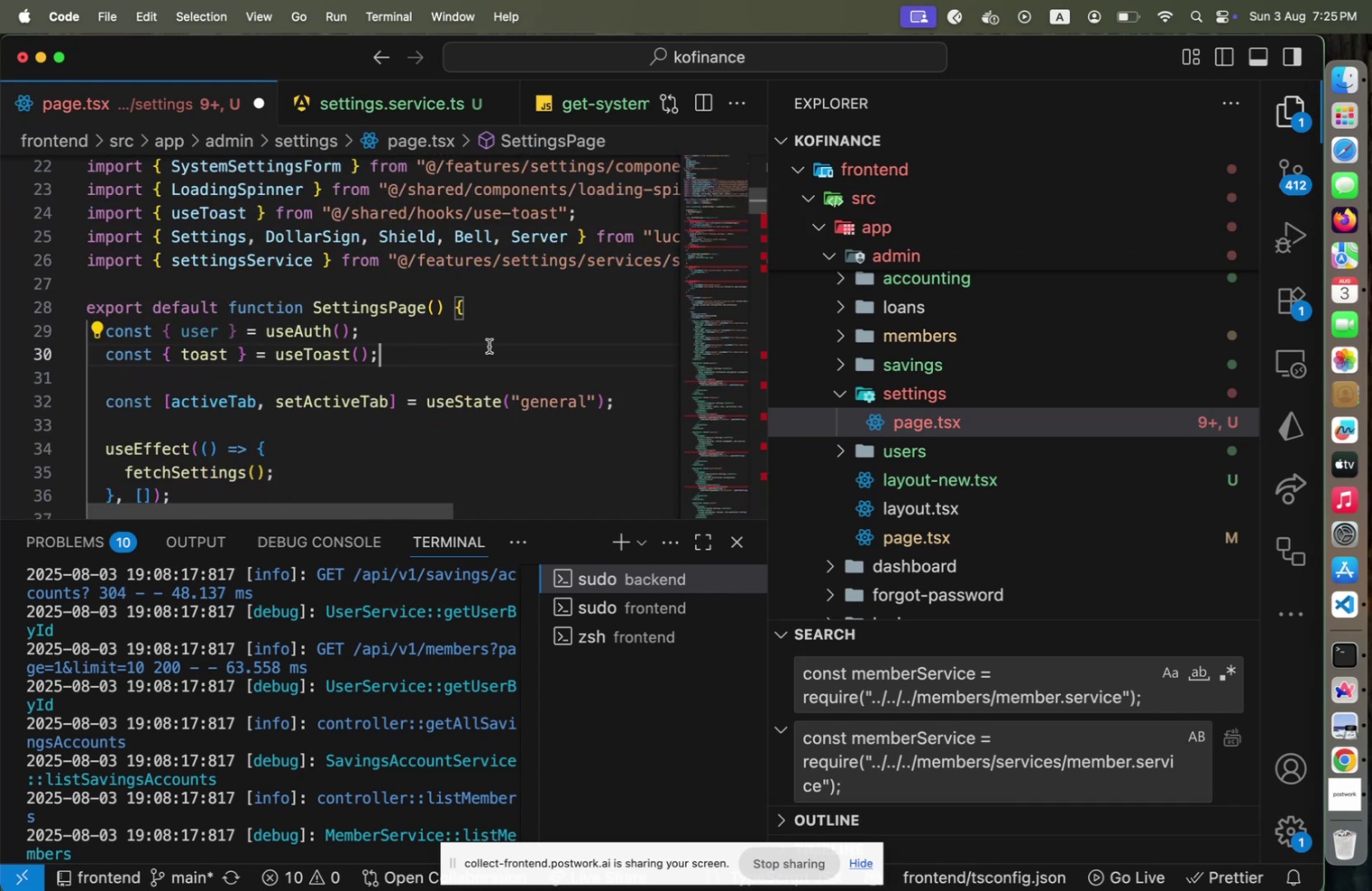 
scroll: coordinate [357, 382], scroll_direction: down, amount: 1.0
 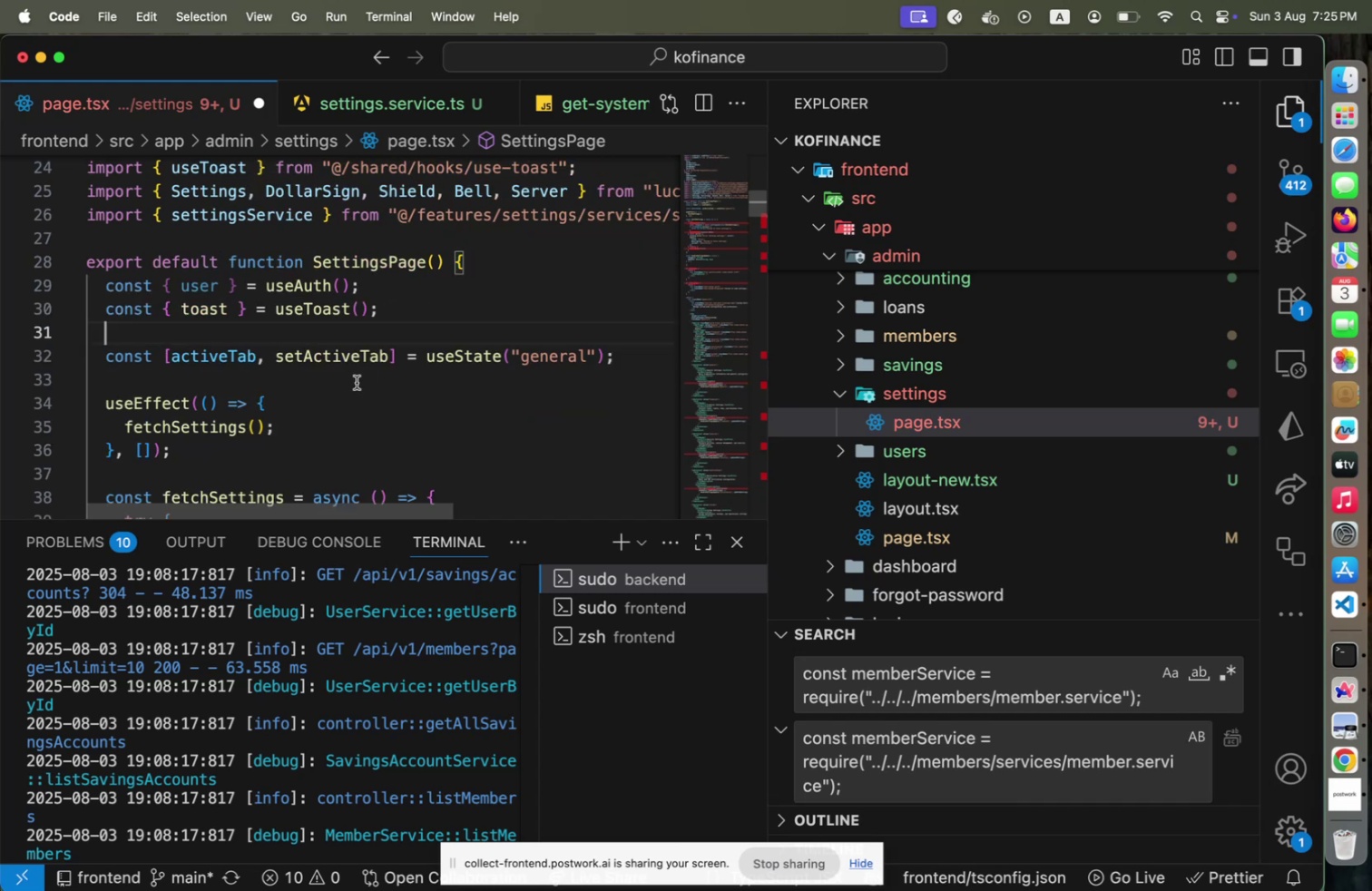 
type(const { settings )
 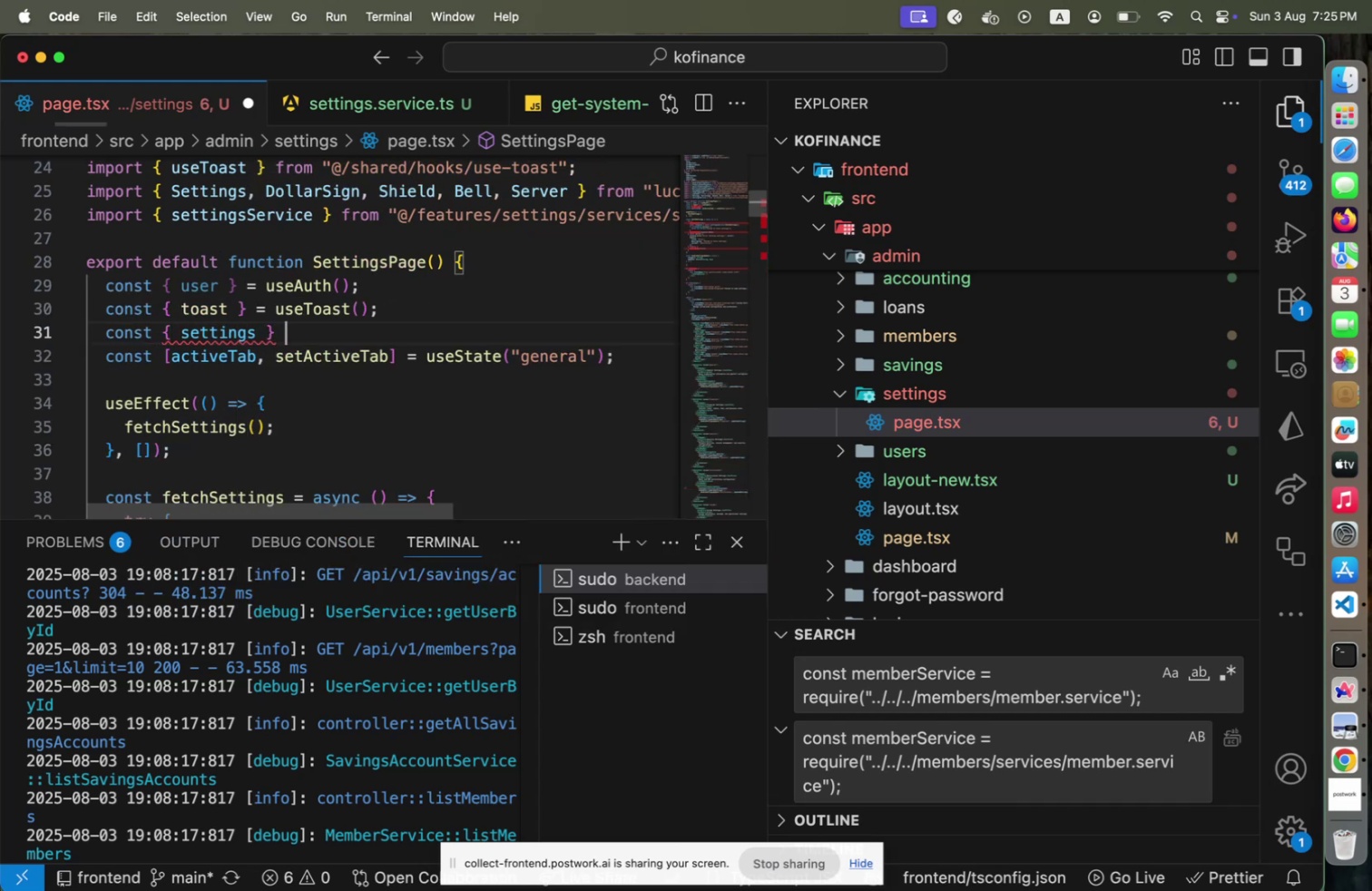 
 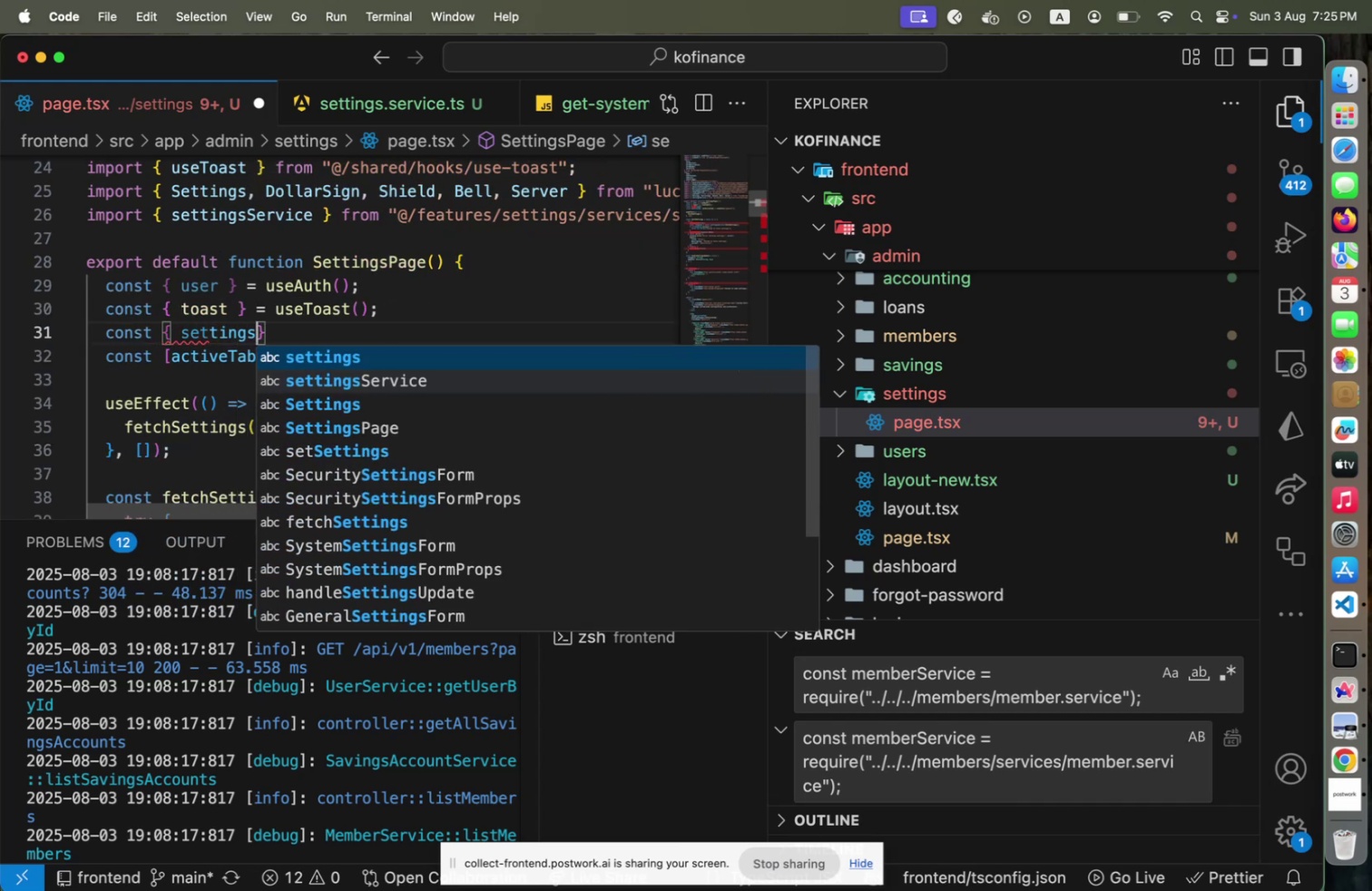 
key(ArrowRight)
 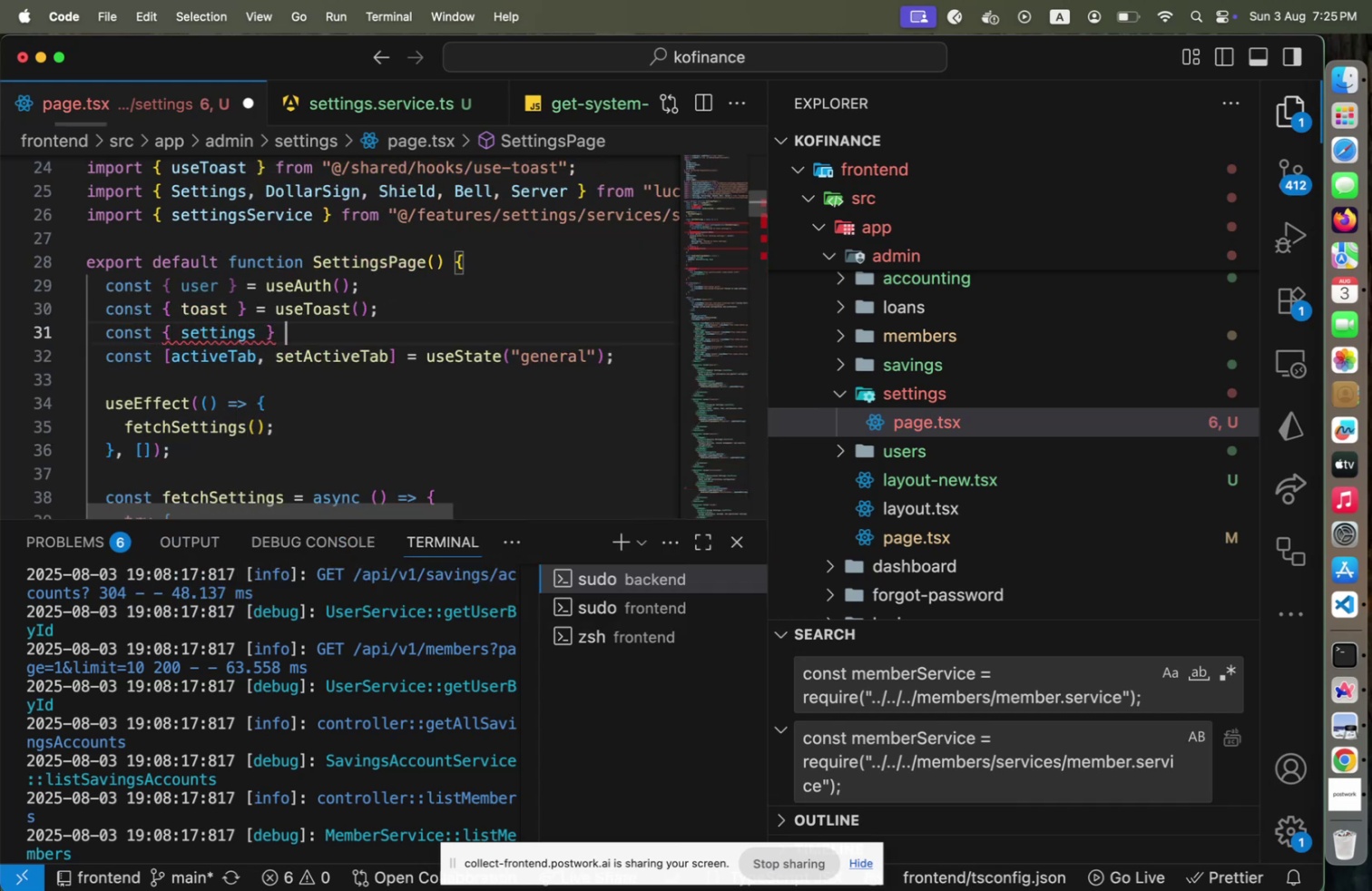 
type( = useSetting)
key(Backspace)
key(Backspace)
key(Backspace)
key(Backspace)
key(Backspace)
key(Backspace)
key(Backspace)
type(SettingsStore();)
 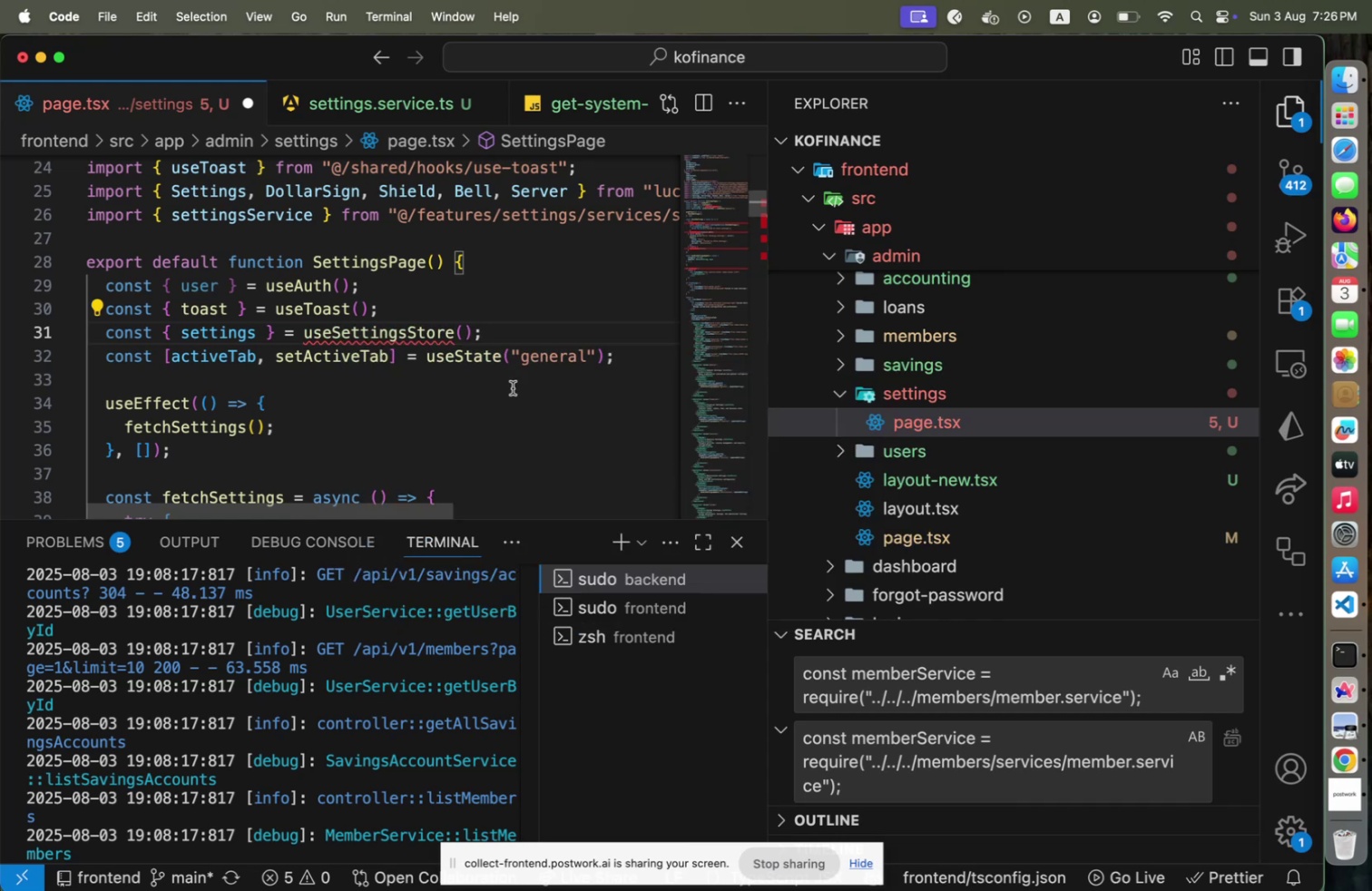 
scroll: coordinate [952, 534], scroll_direction: down, amount: 20.0
 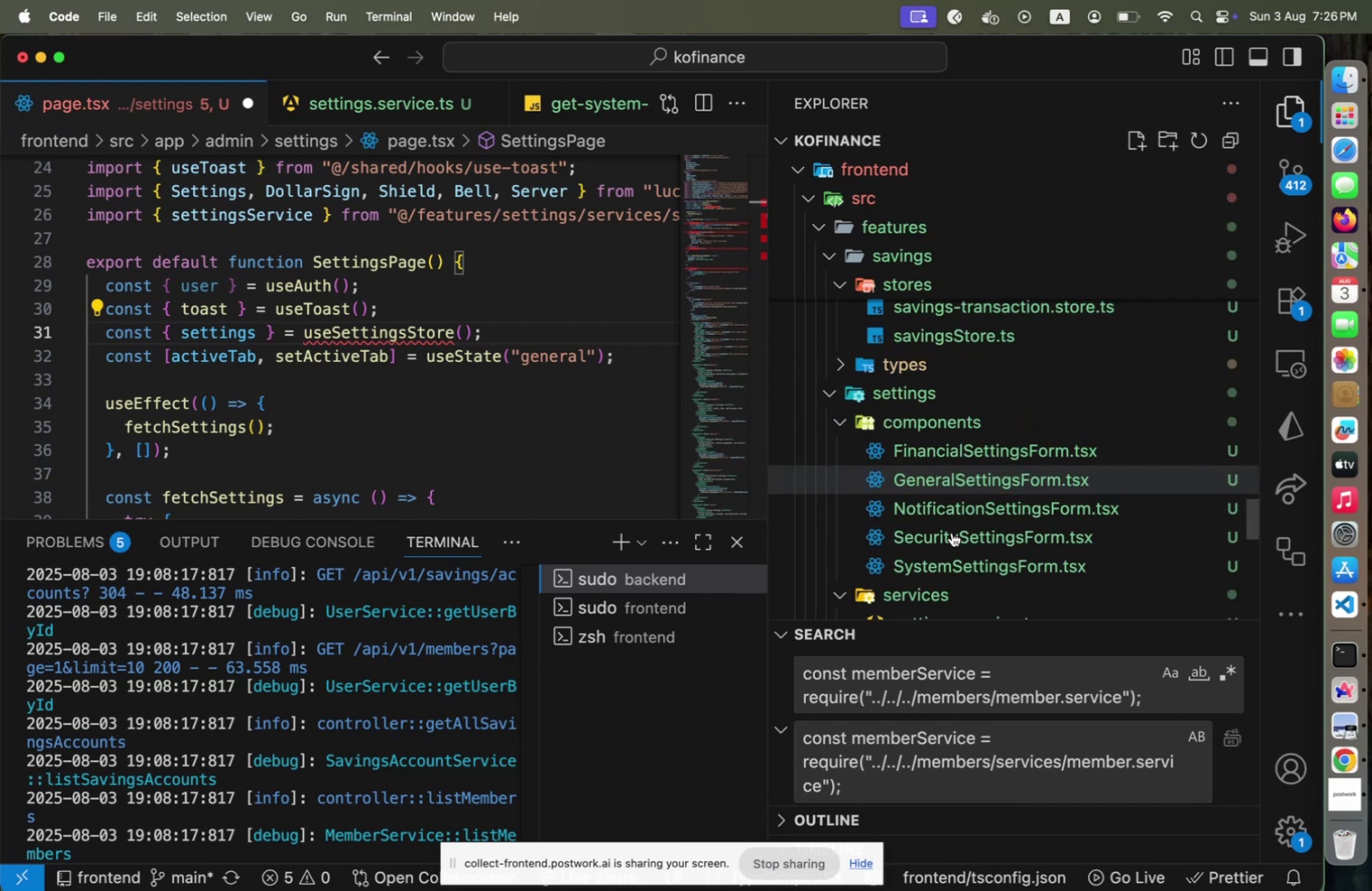 
scroll: coordinate [952, 532], scroll_direction: down, amount: 4.0
 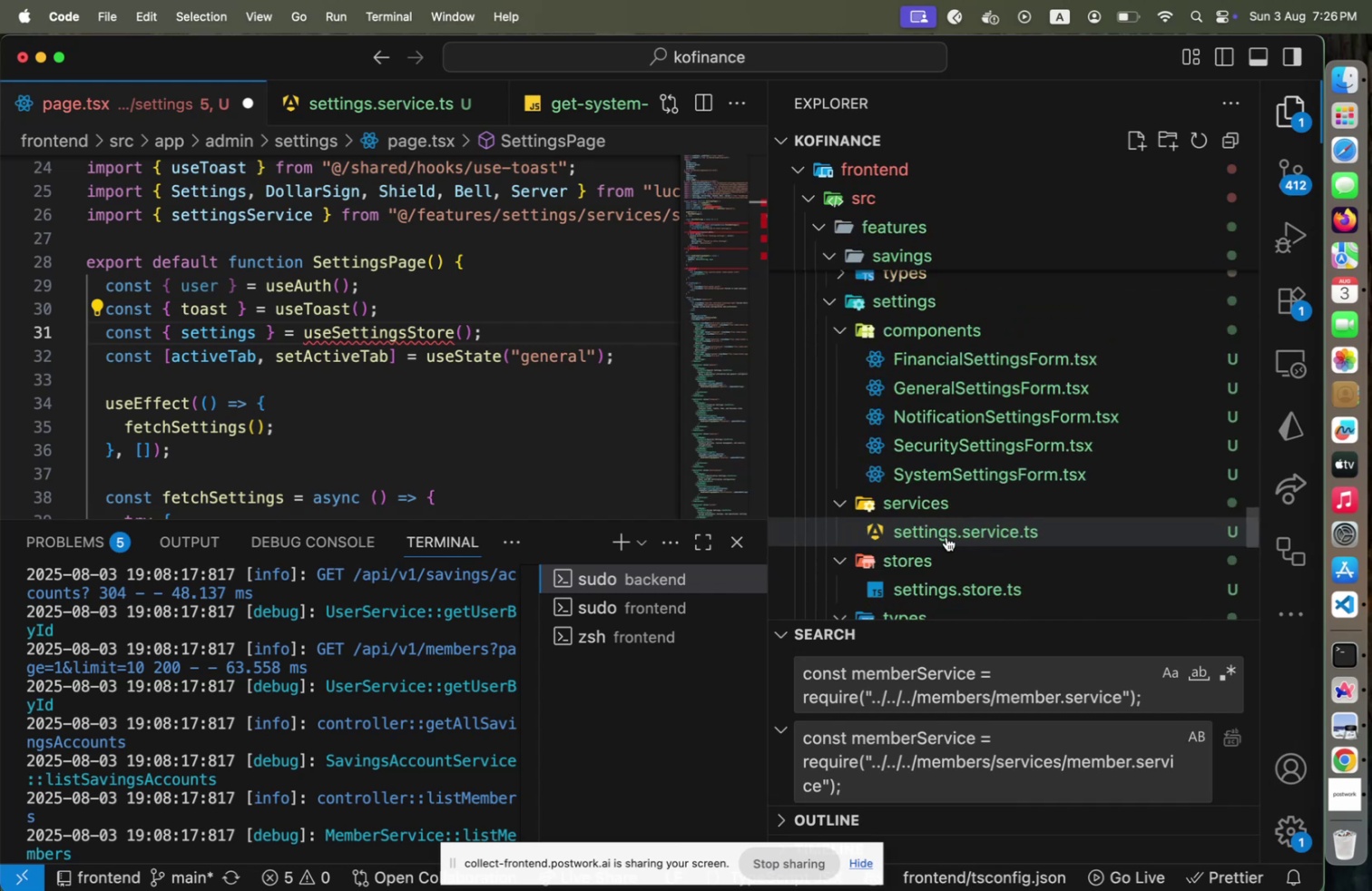 
left_click([946, 536])
 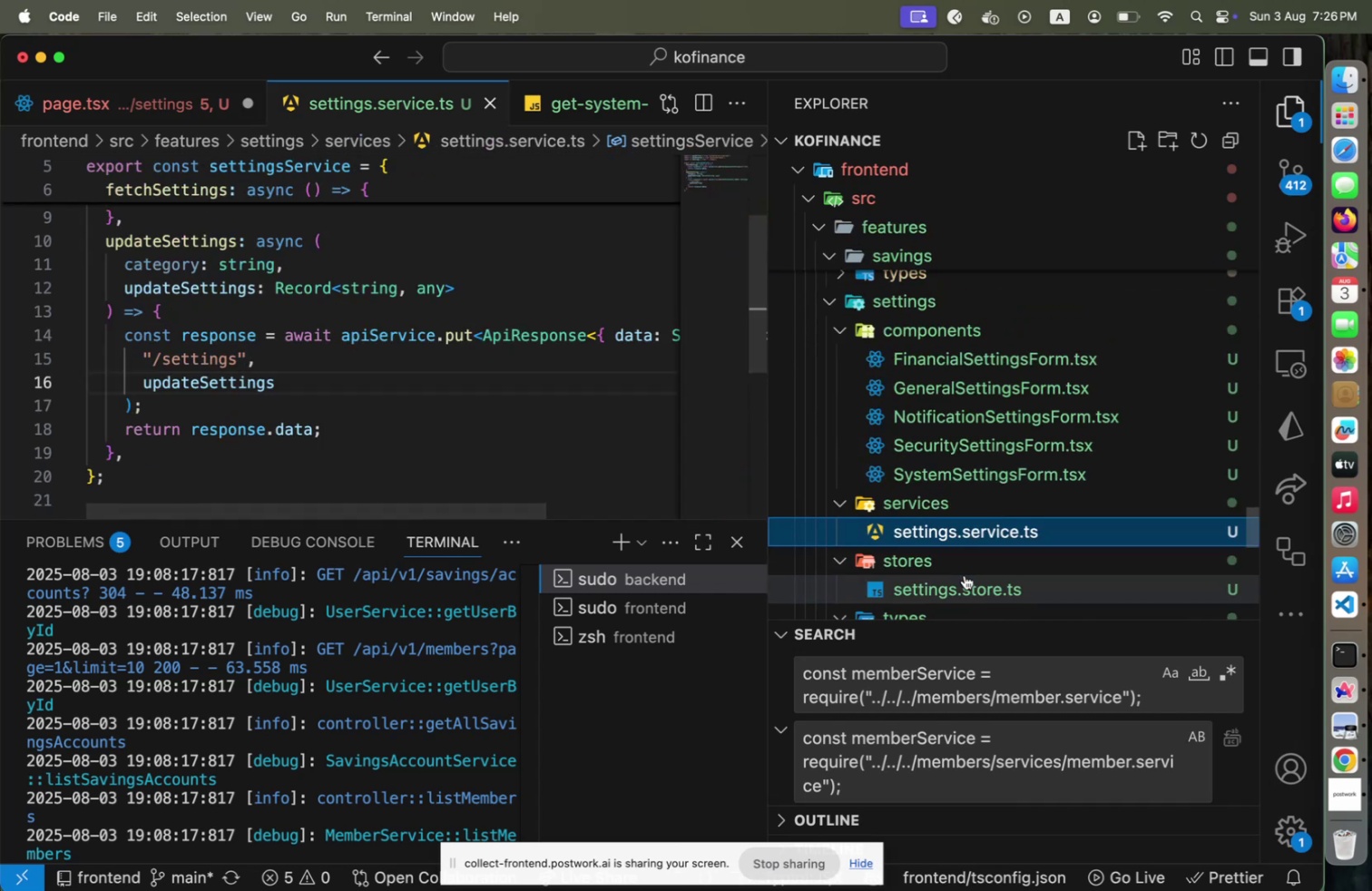 
left_click([965, 574])
 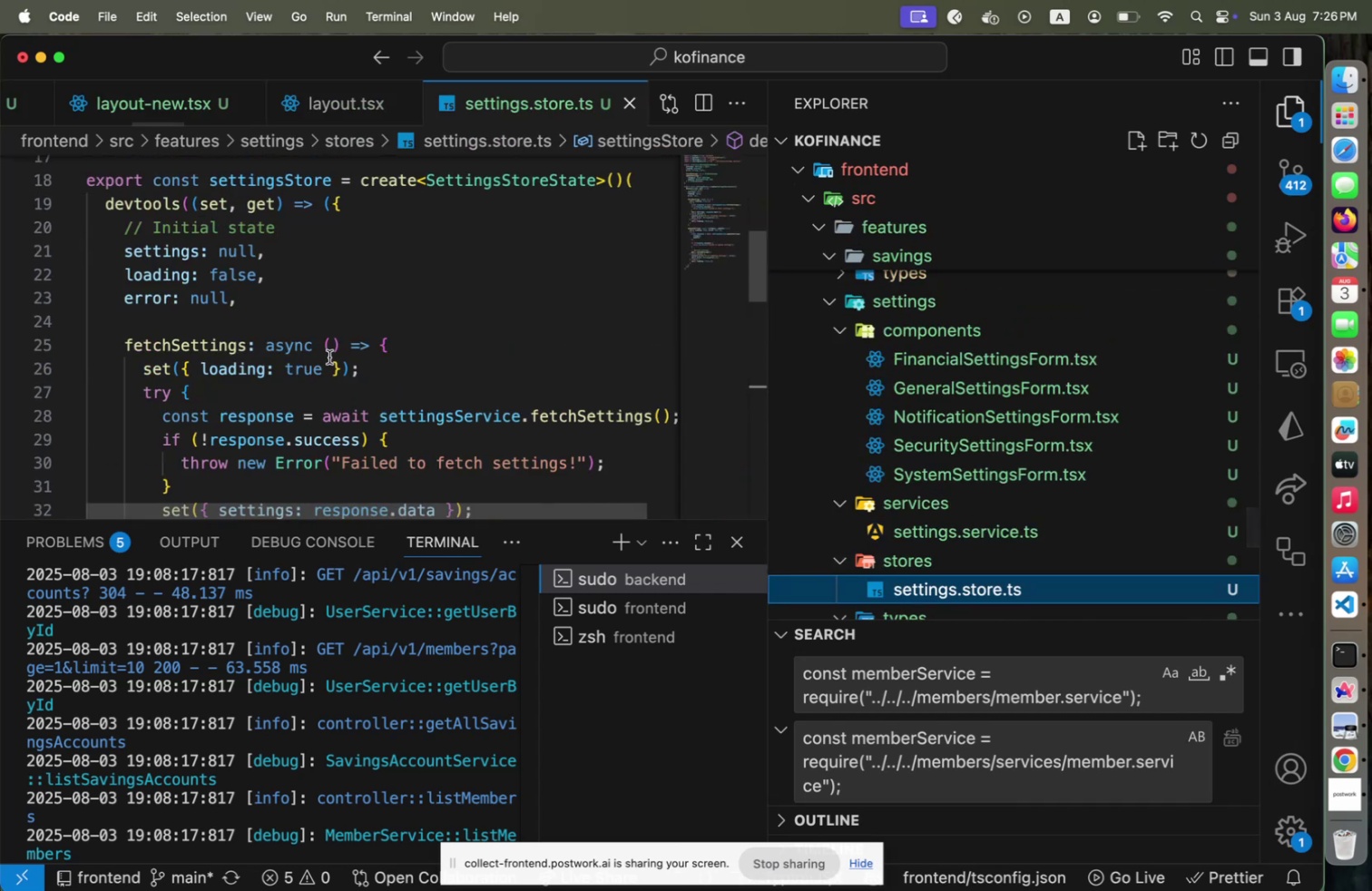 
scroll: coordinate [329, 357], scroll_direction: up, amount: 5.0
 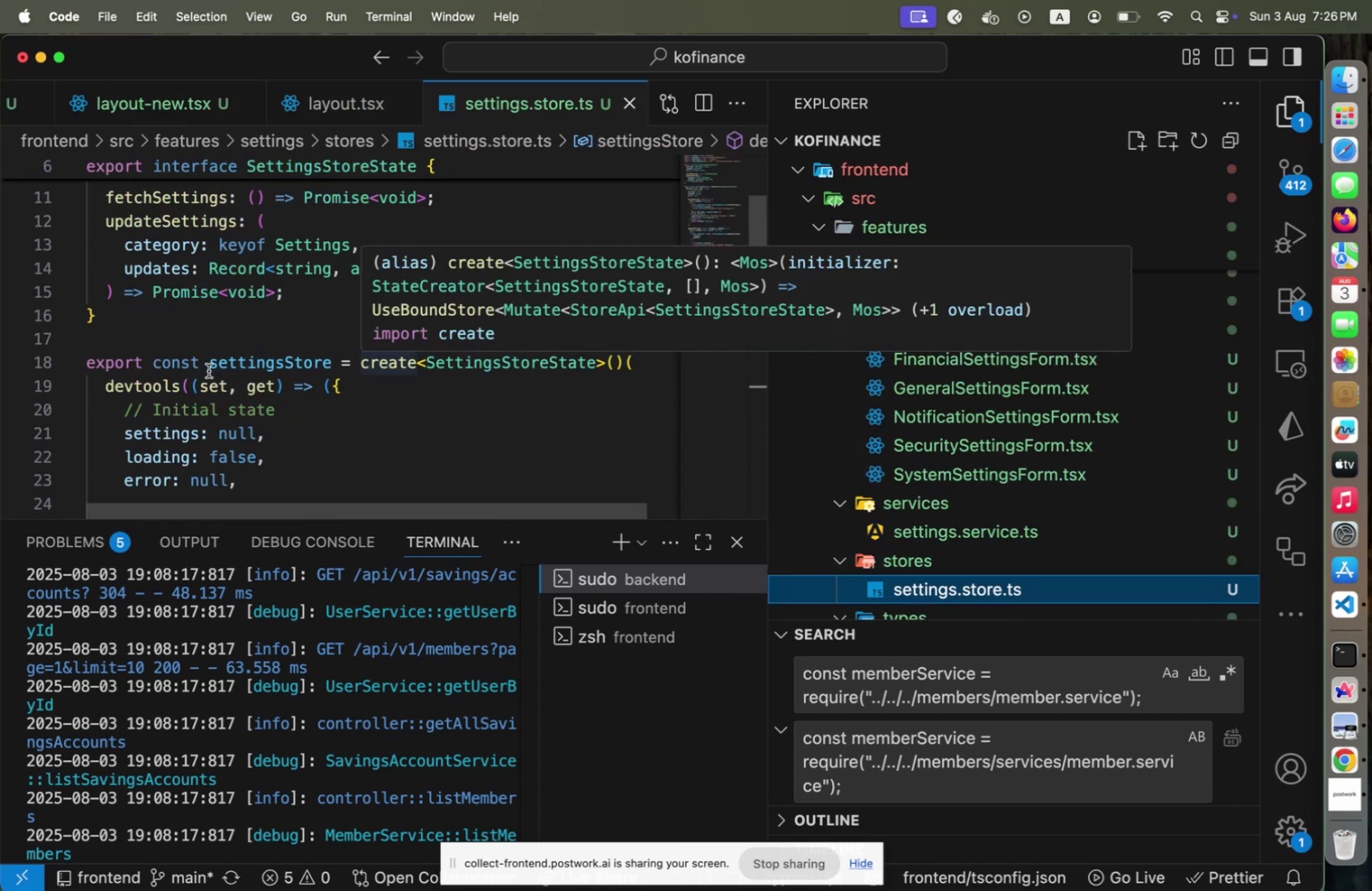 
left_click([209, 370])
 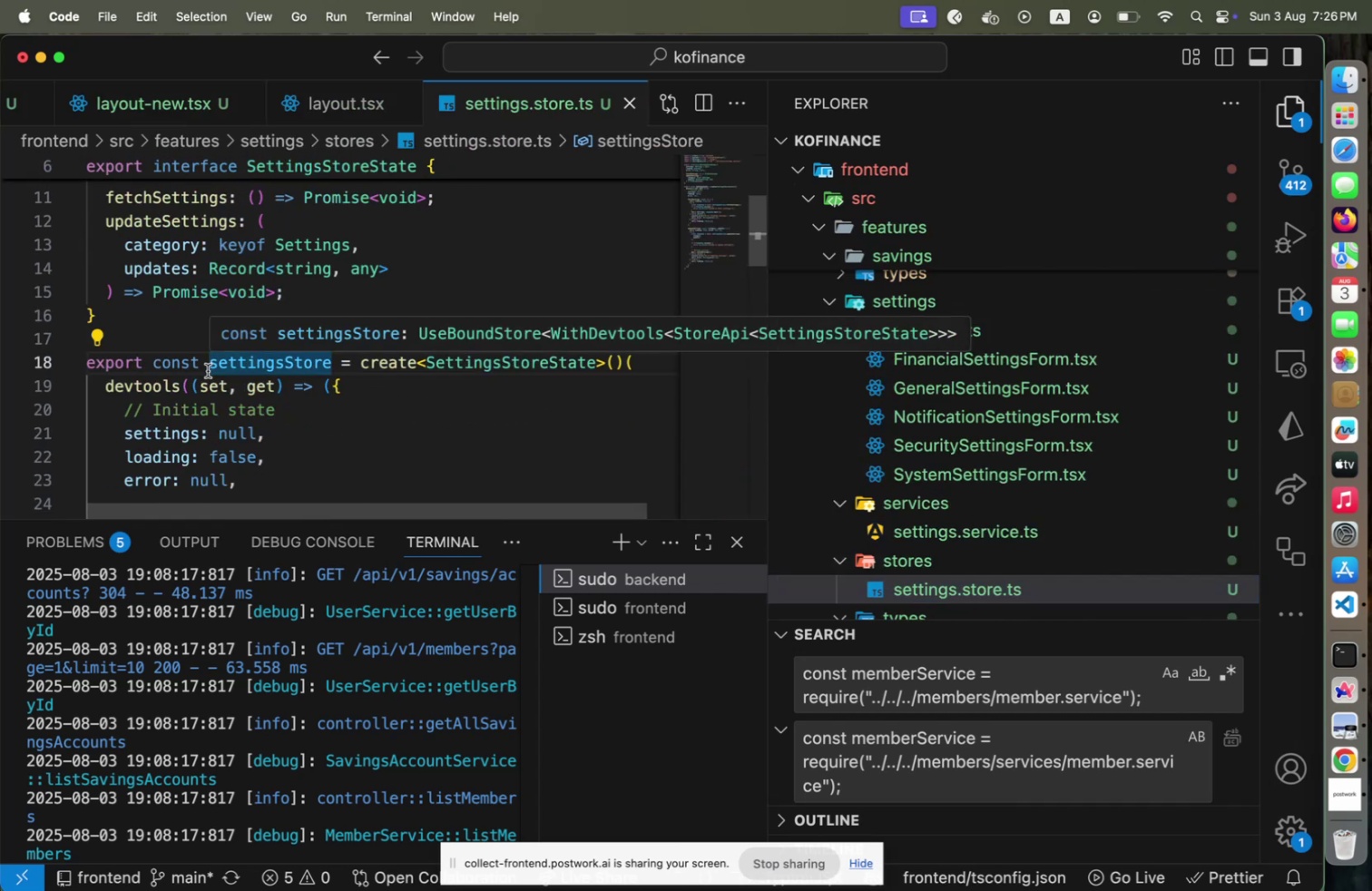 
key(Shift+ArrowUp)
 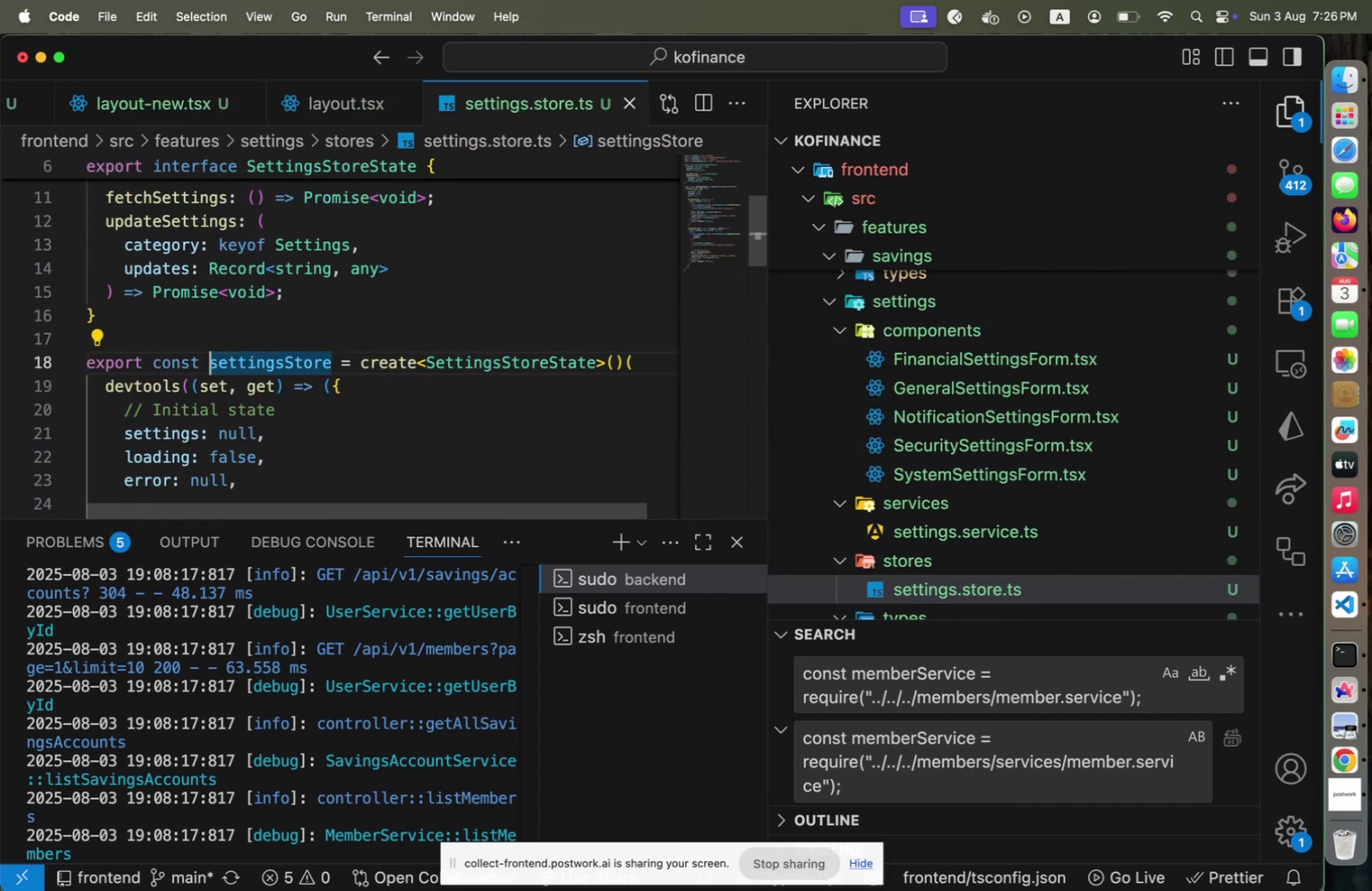 
key(Shift+ArrowDown)
 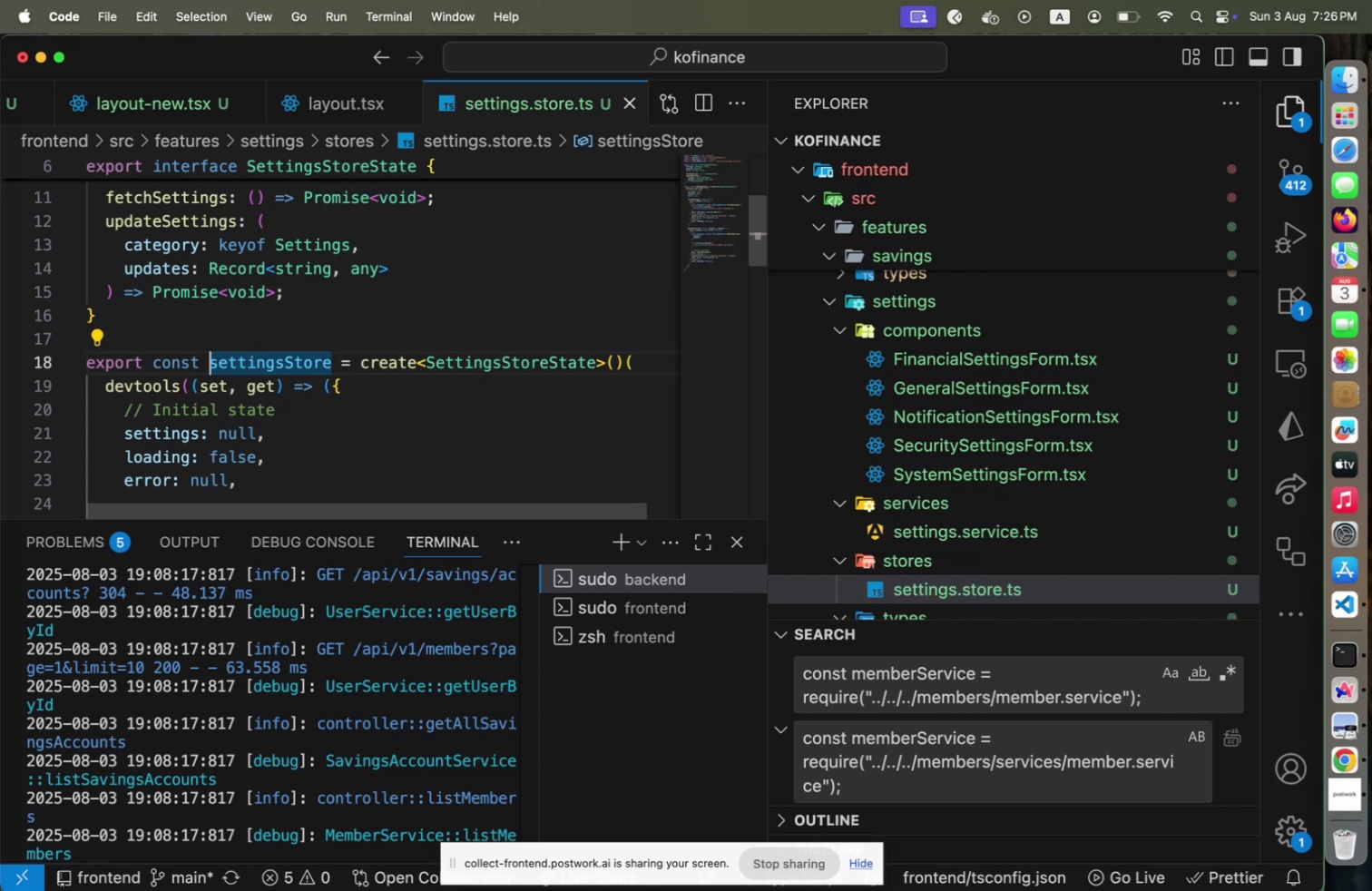 
type(use)
 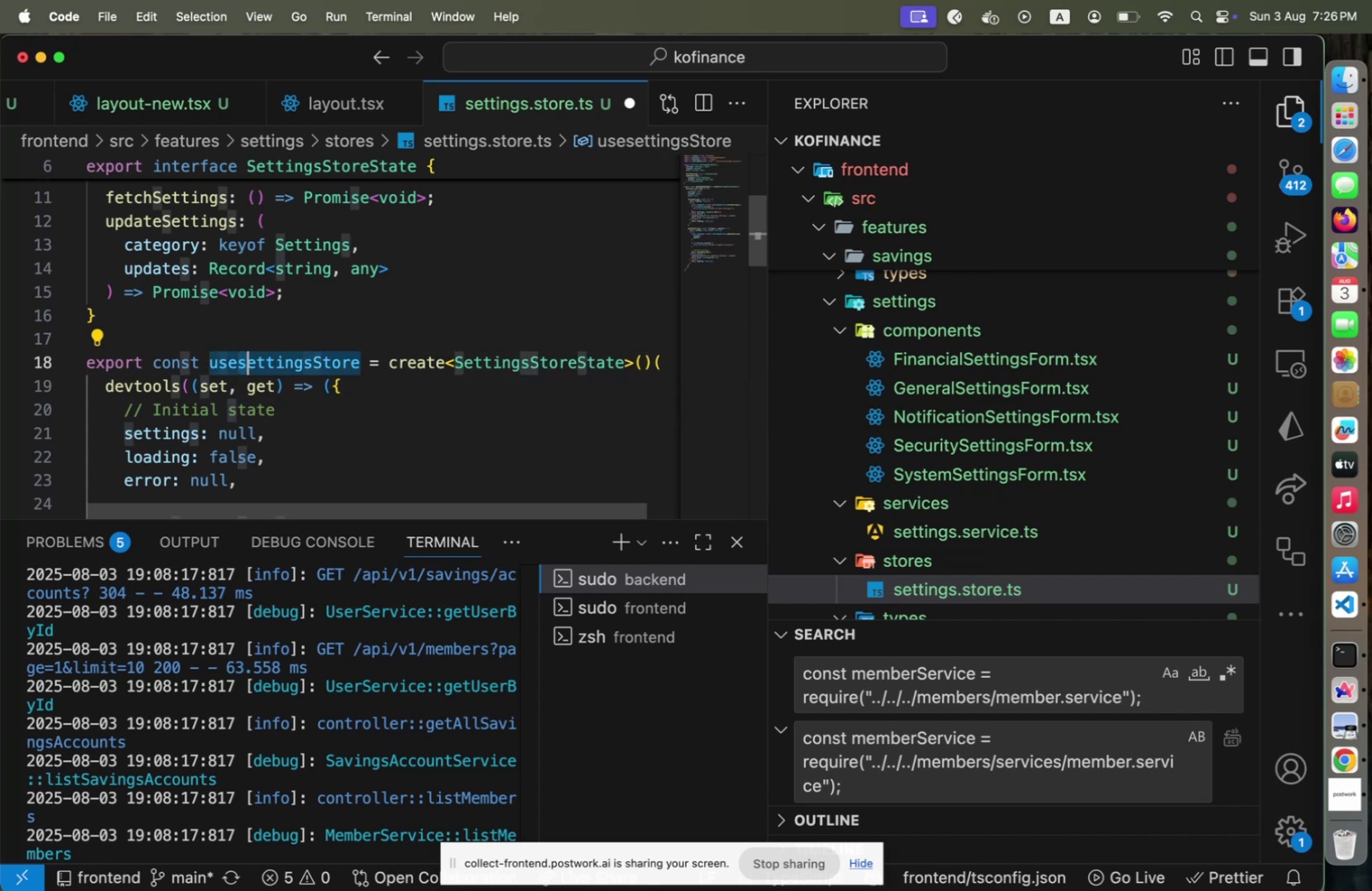 
key(Shift+ArrowRight)
 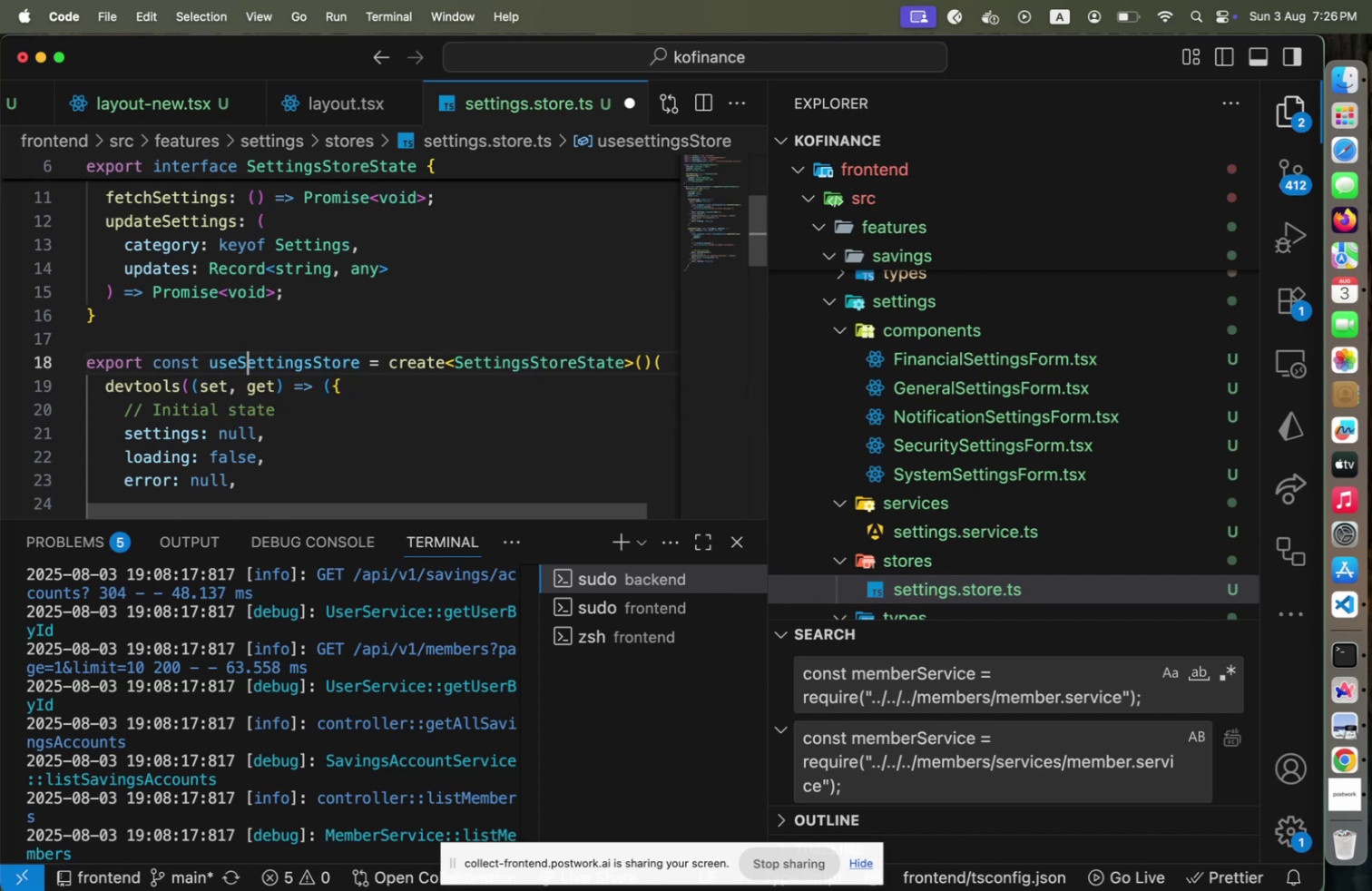 
key(Shift+S)
 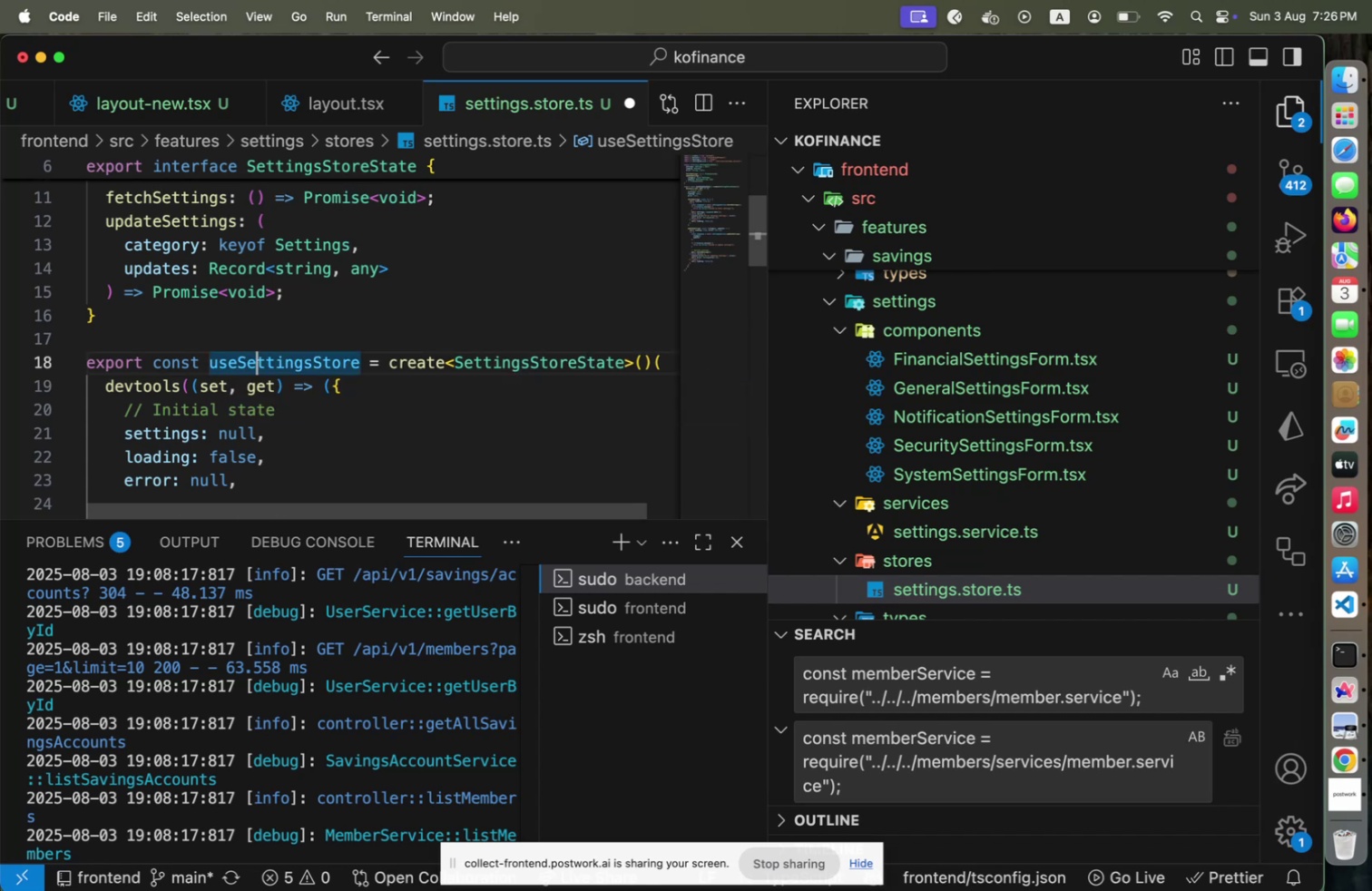 
key(ArrowRight)
 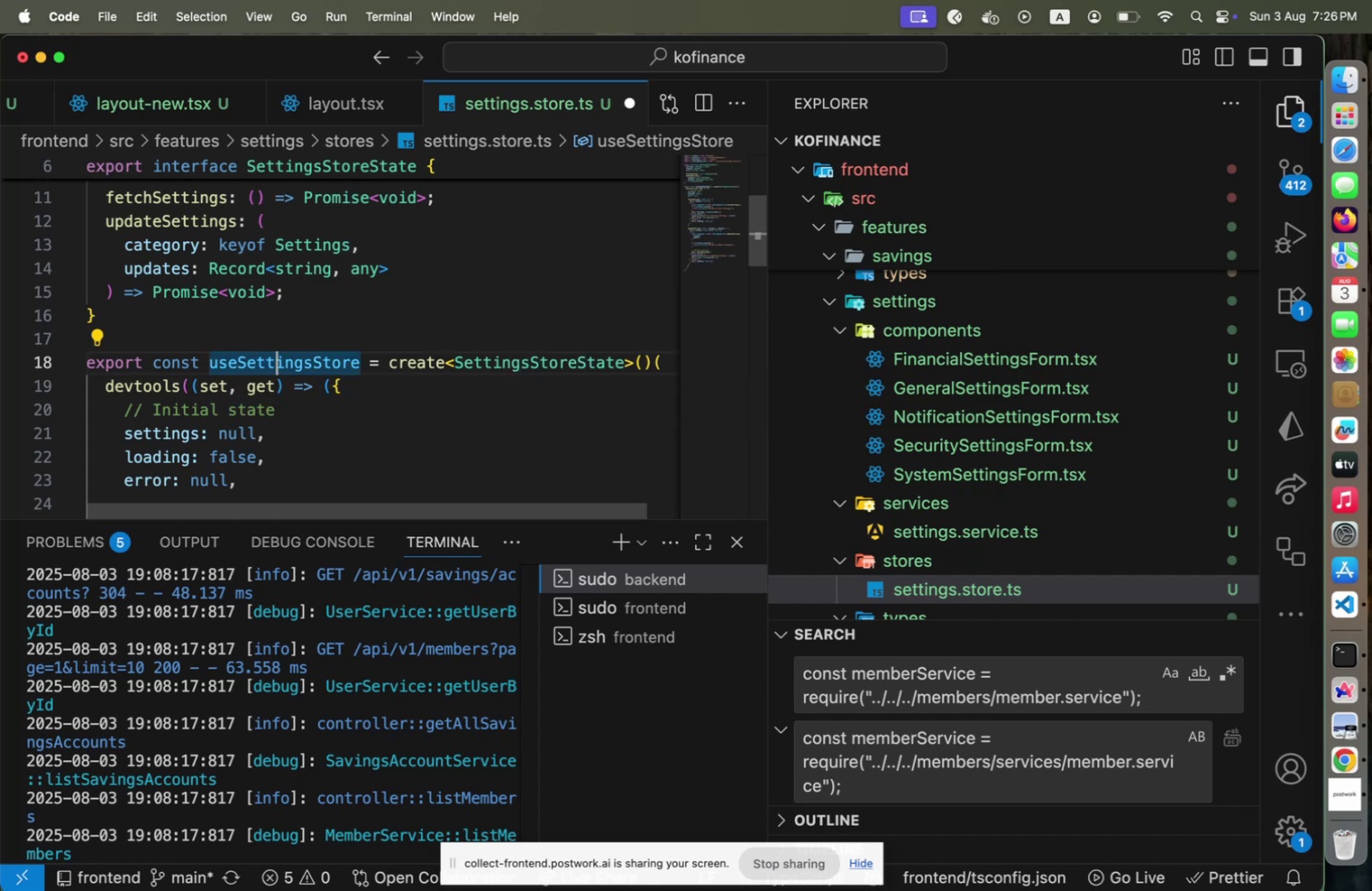 
key(ArrowRight)
 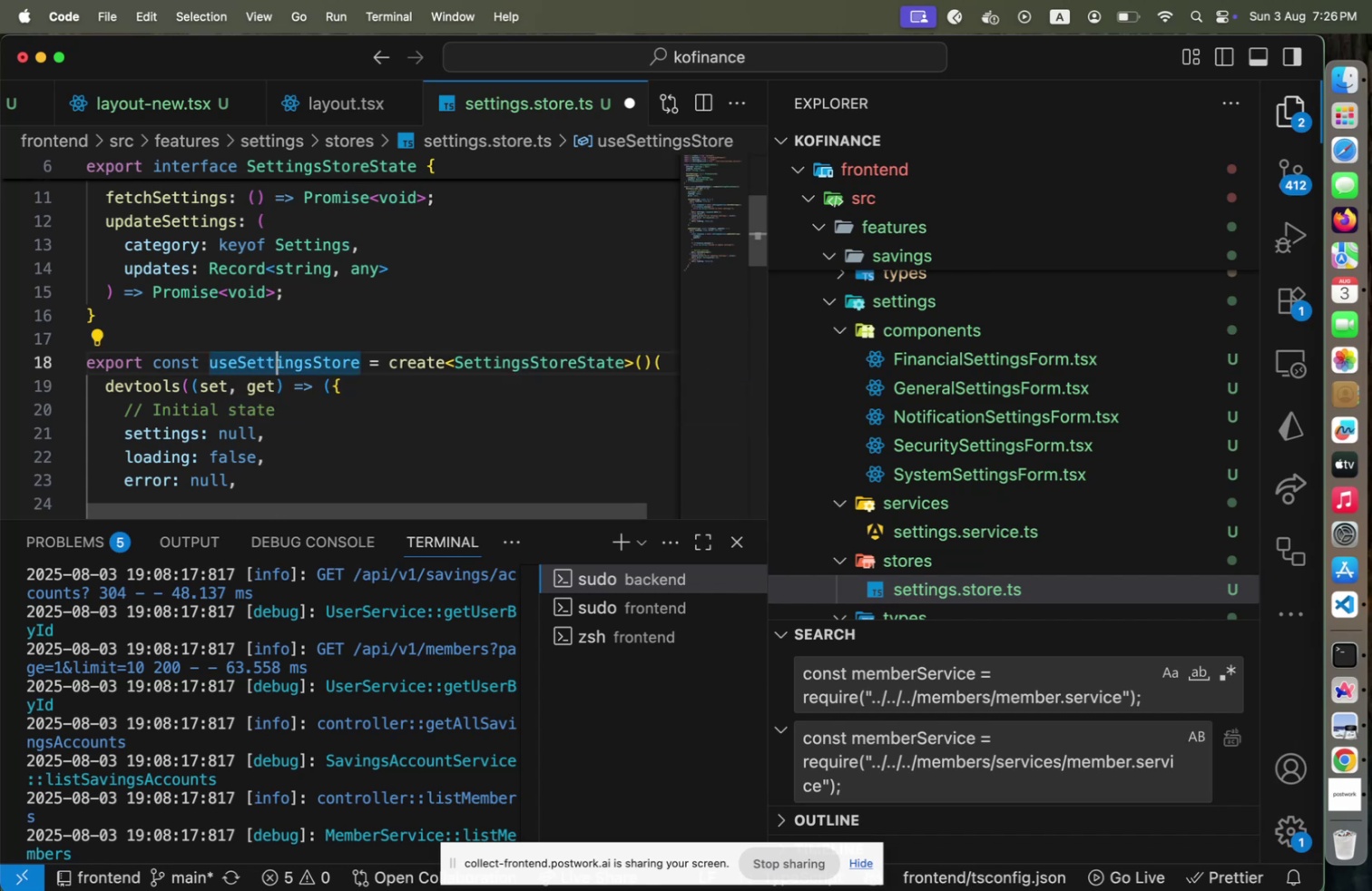 
key(ArrowRight)
 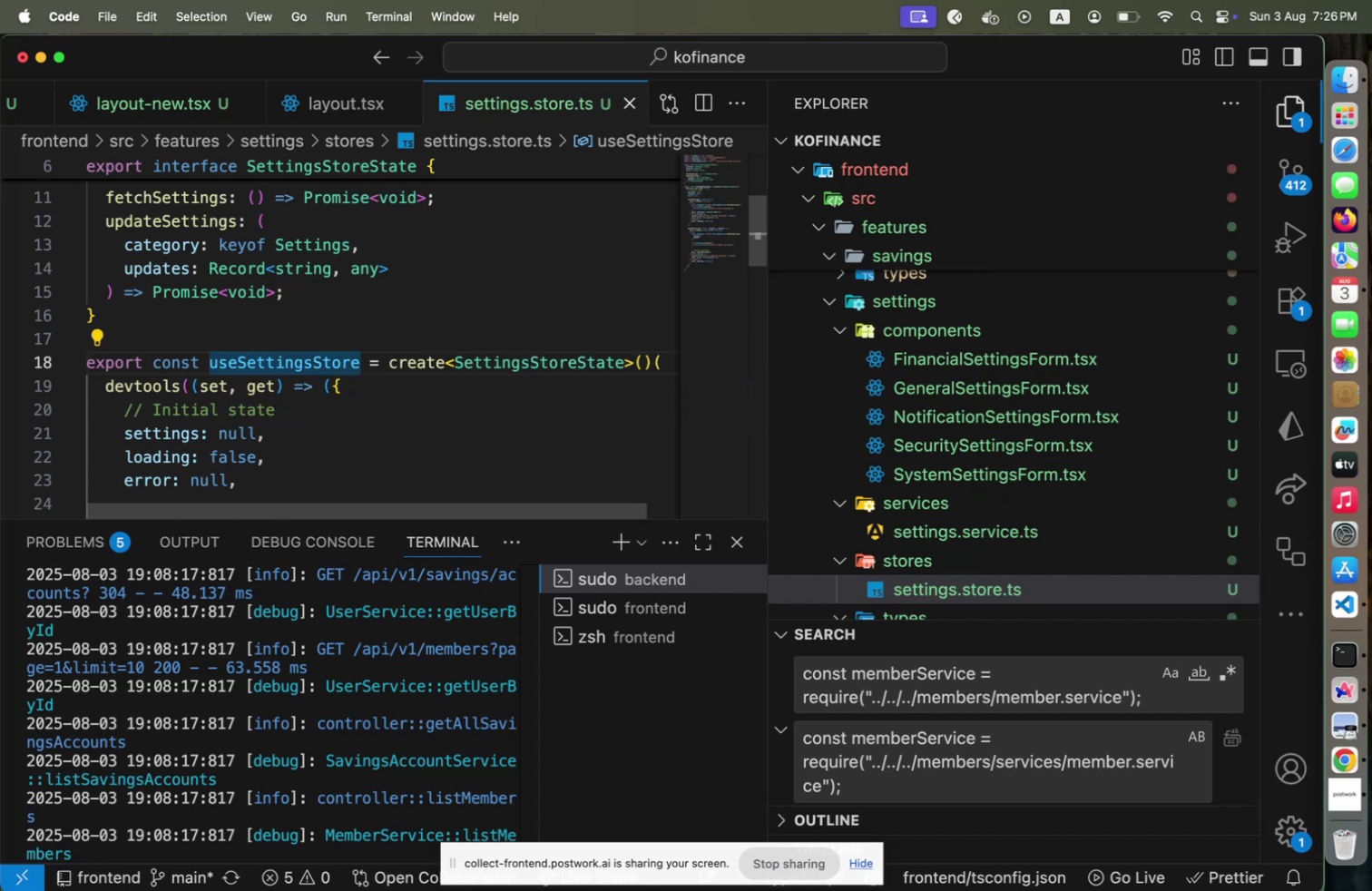 
key(Meta+CommandLeft)
 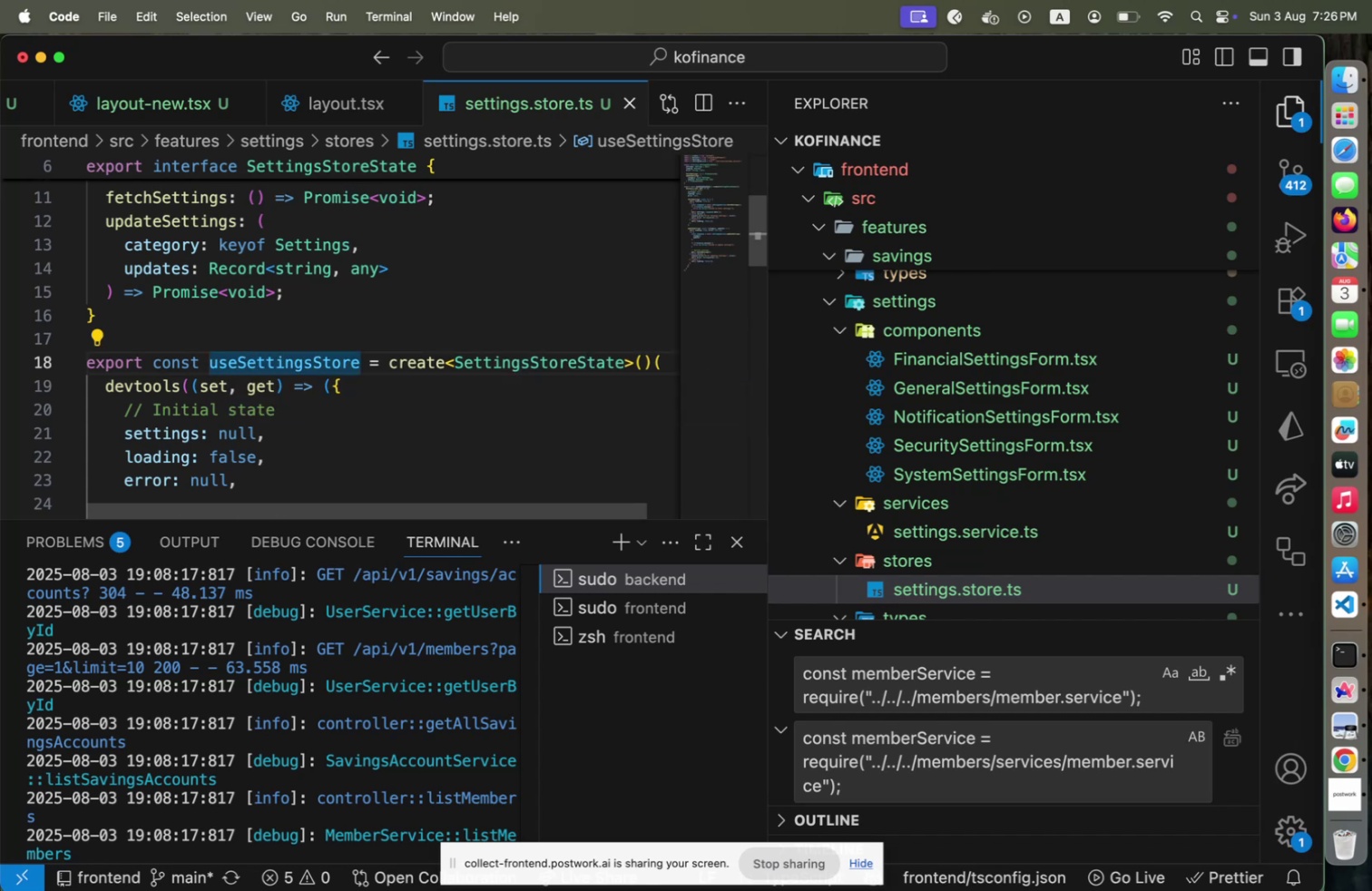 
key(Meta+S)
 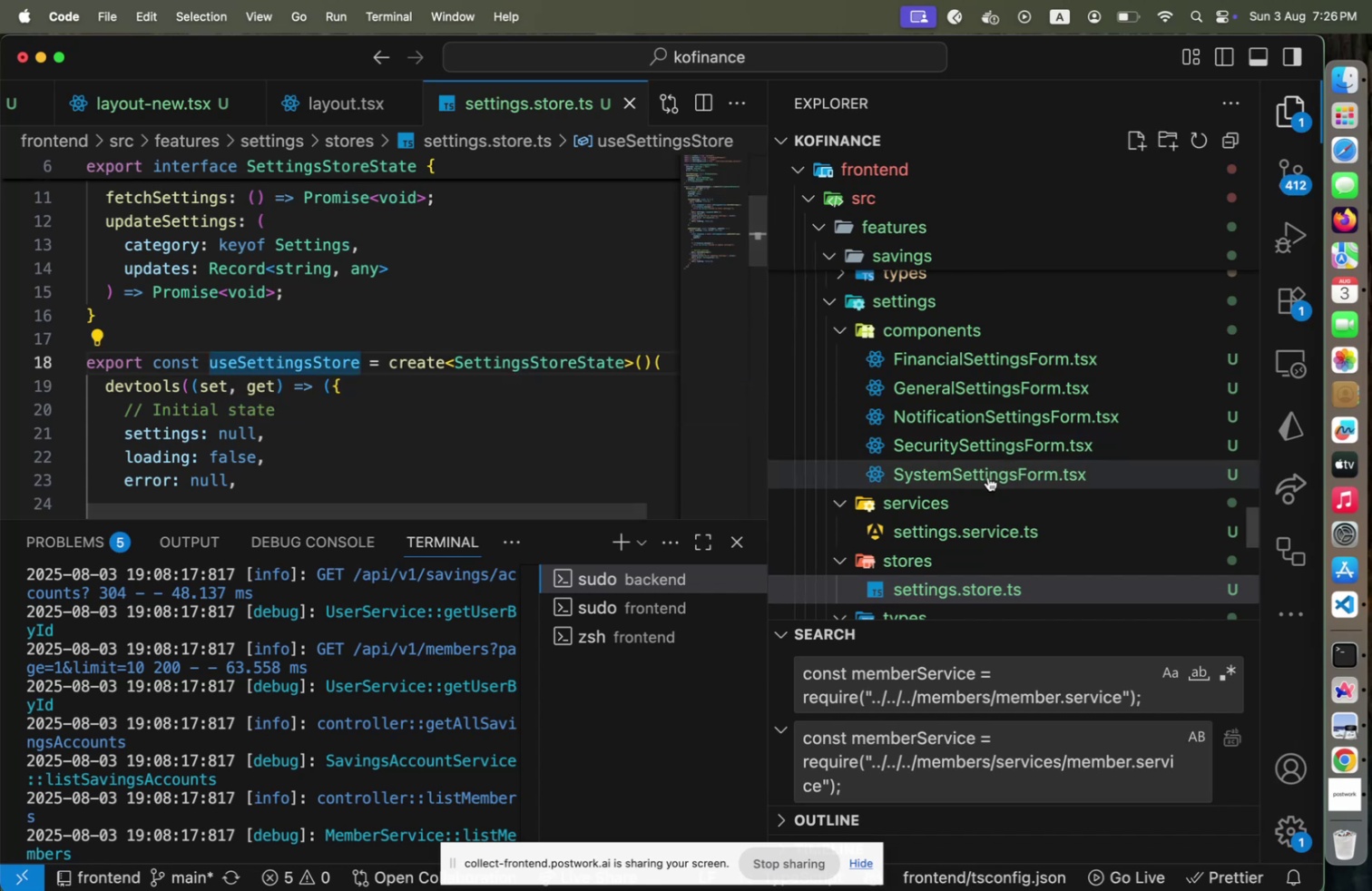 
scroll: coordinate [990, 445], scroll_direction: up, amount: 21.0
 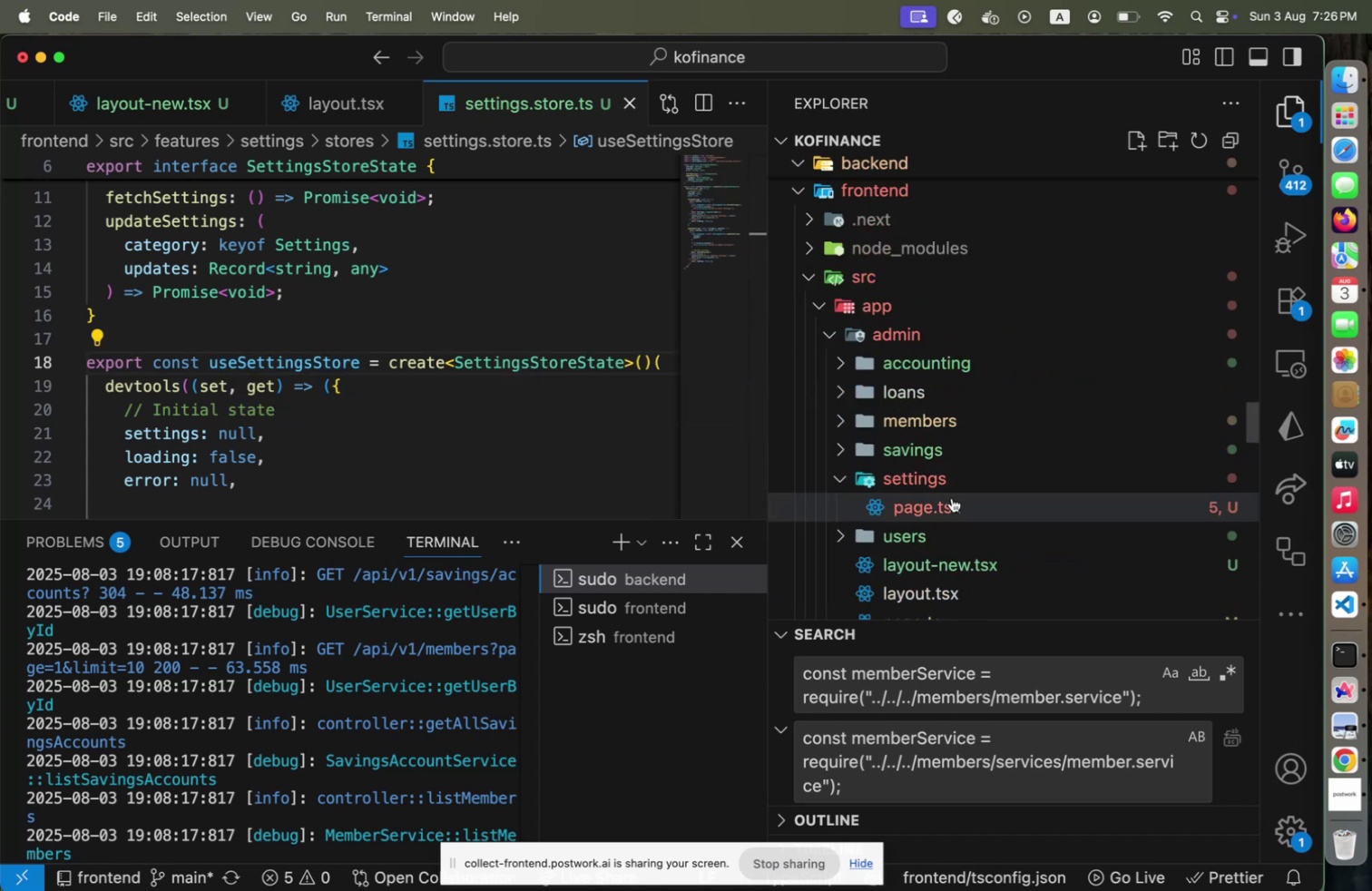 
left_click([952, 497])
 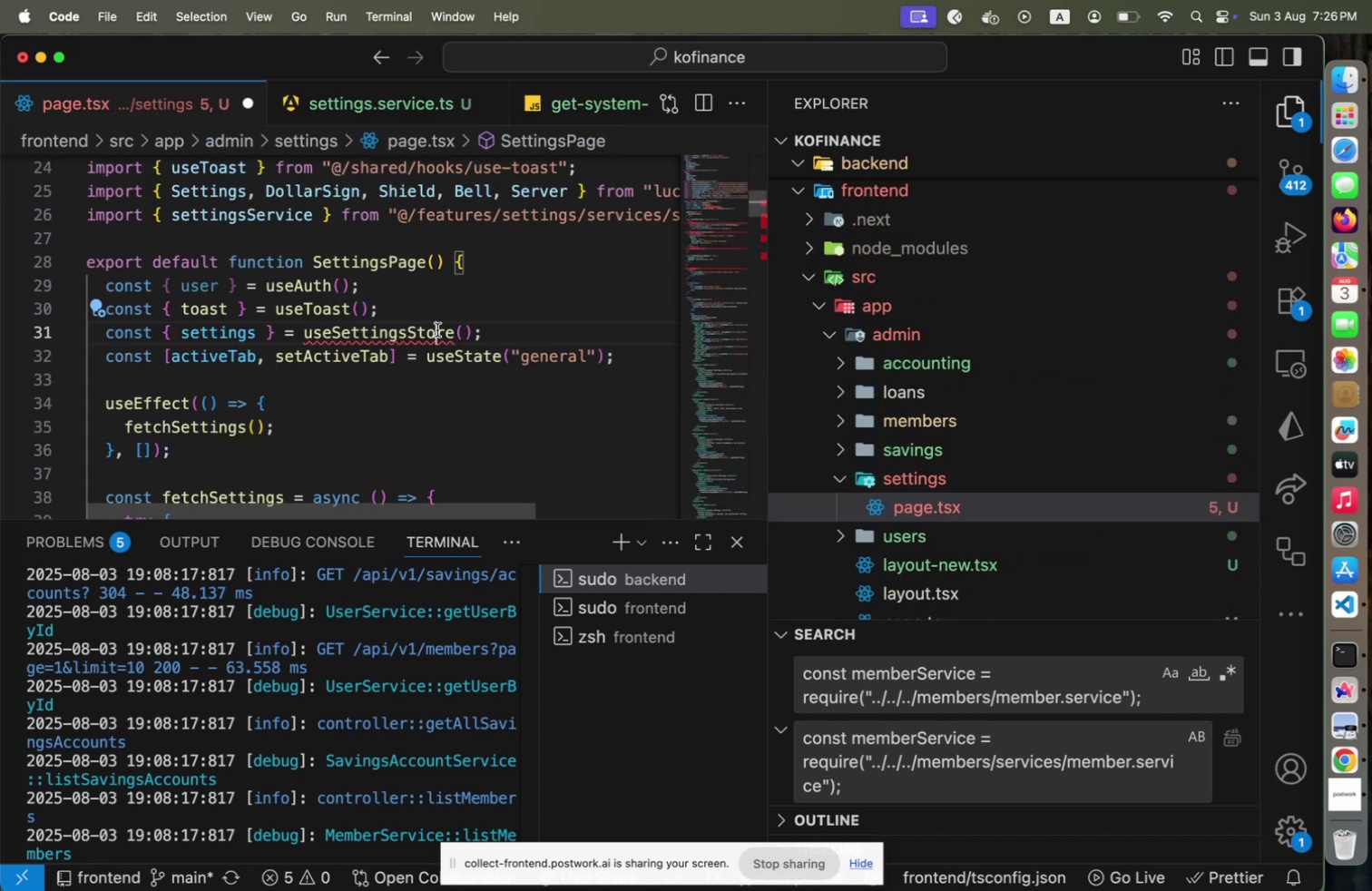 
key(ArrowRight)
 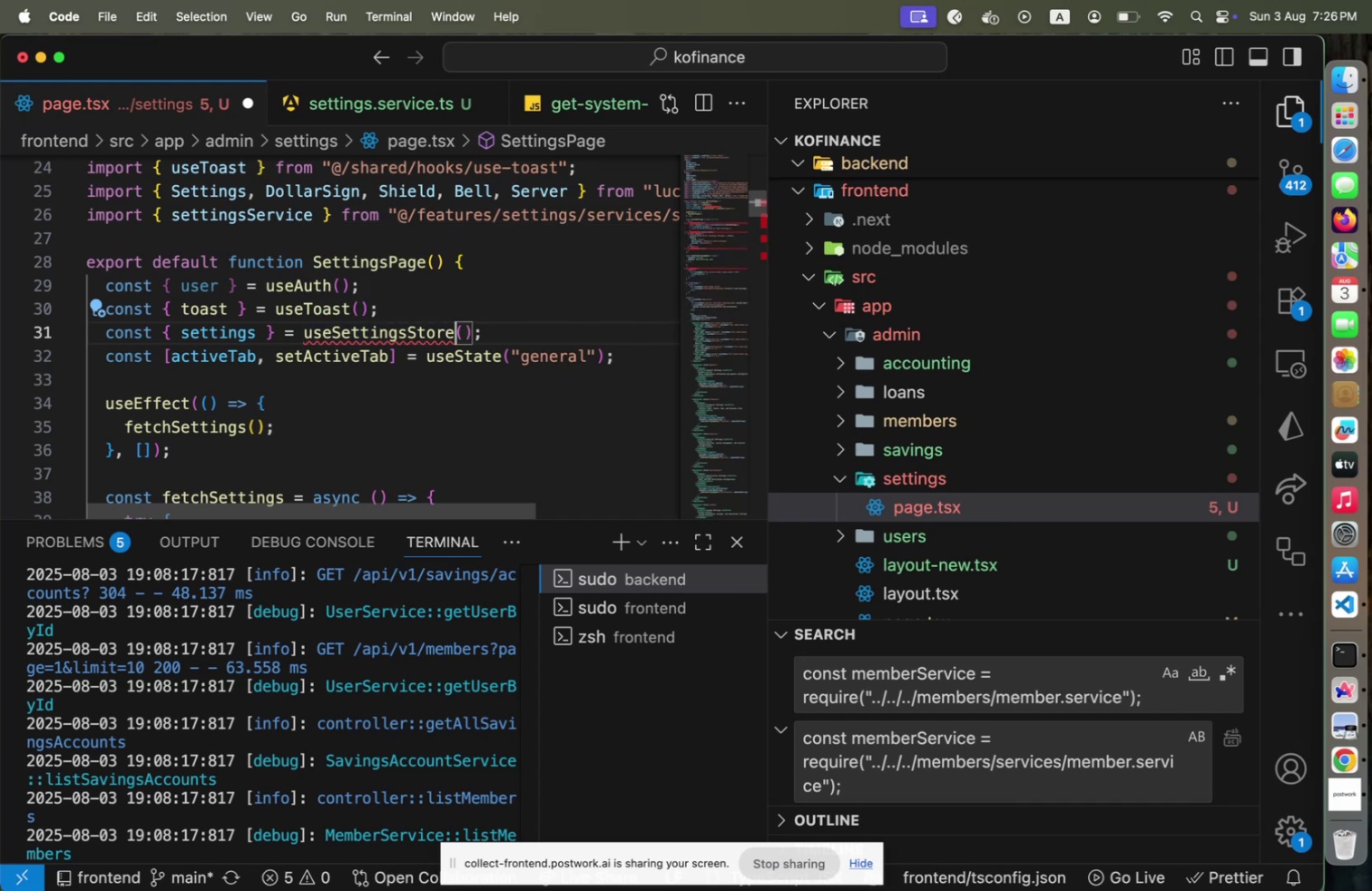 
key(ArrowRight)
 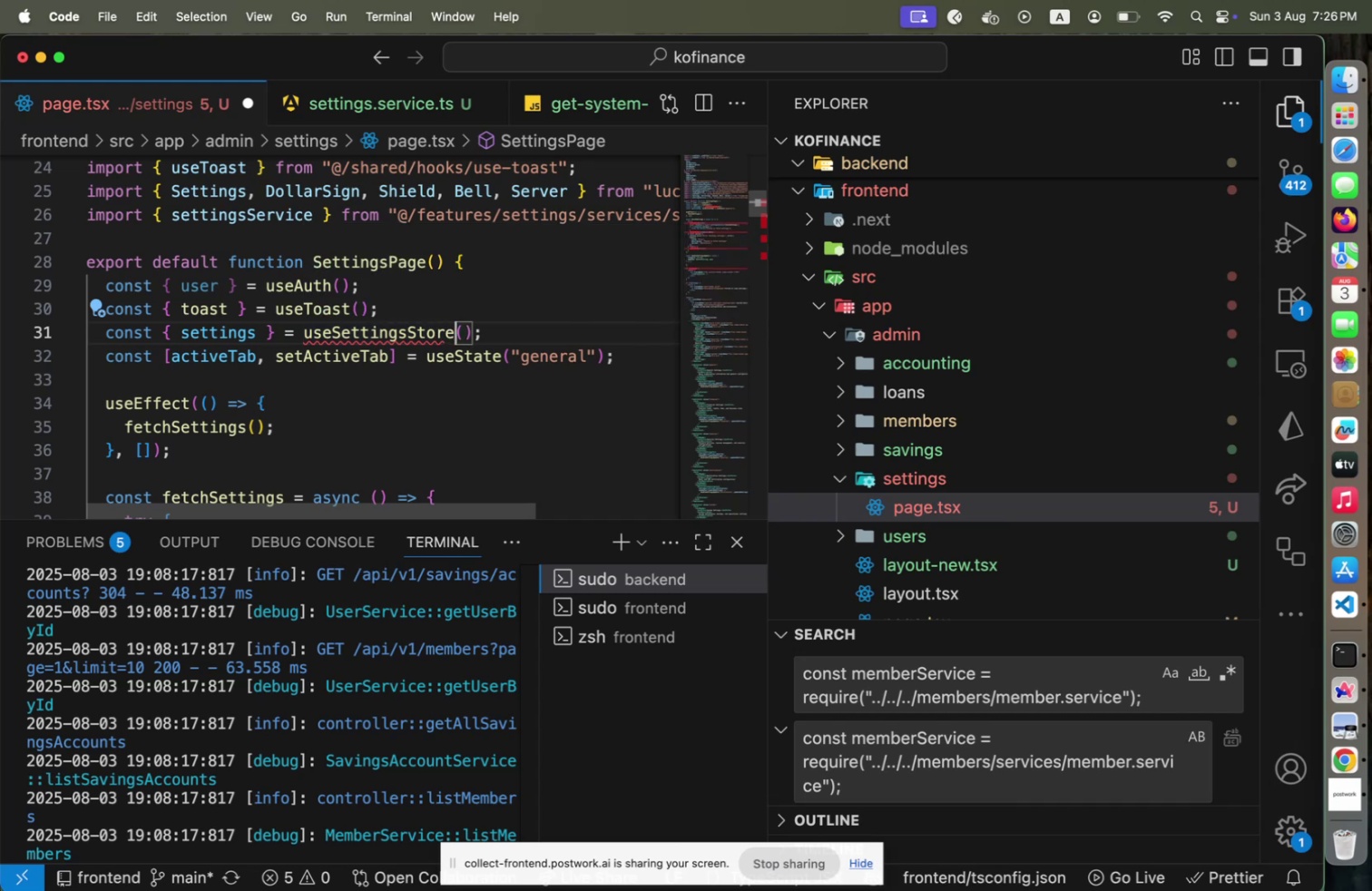 
key(Backspace)
 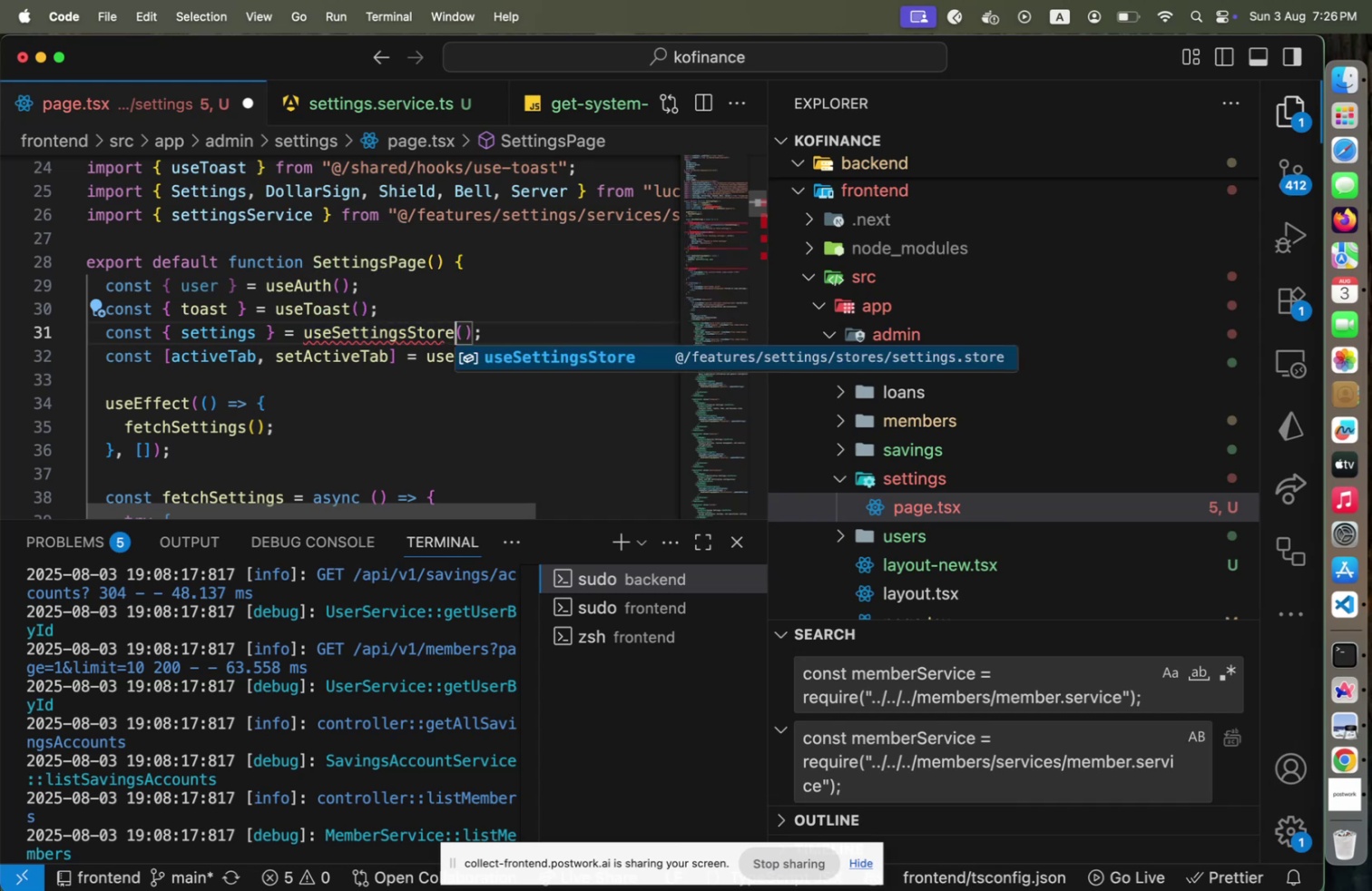 
key(E)
 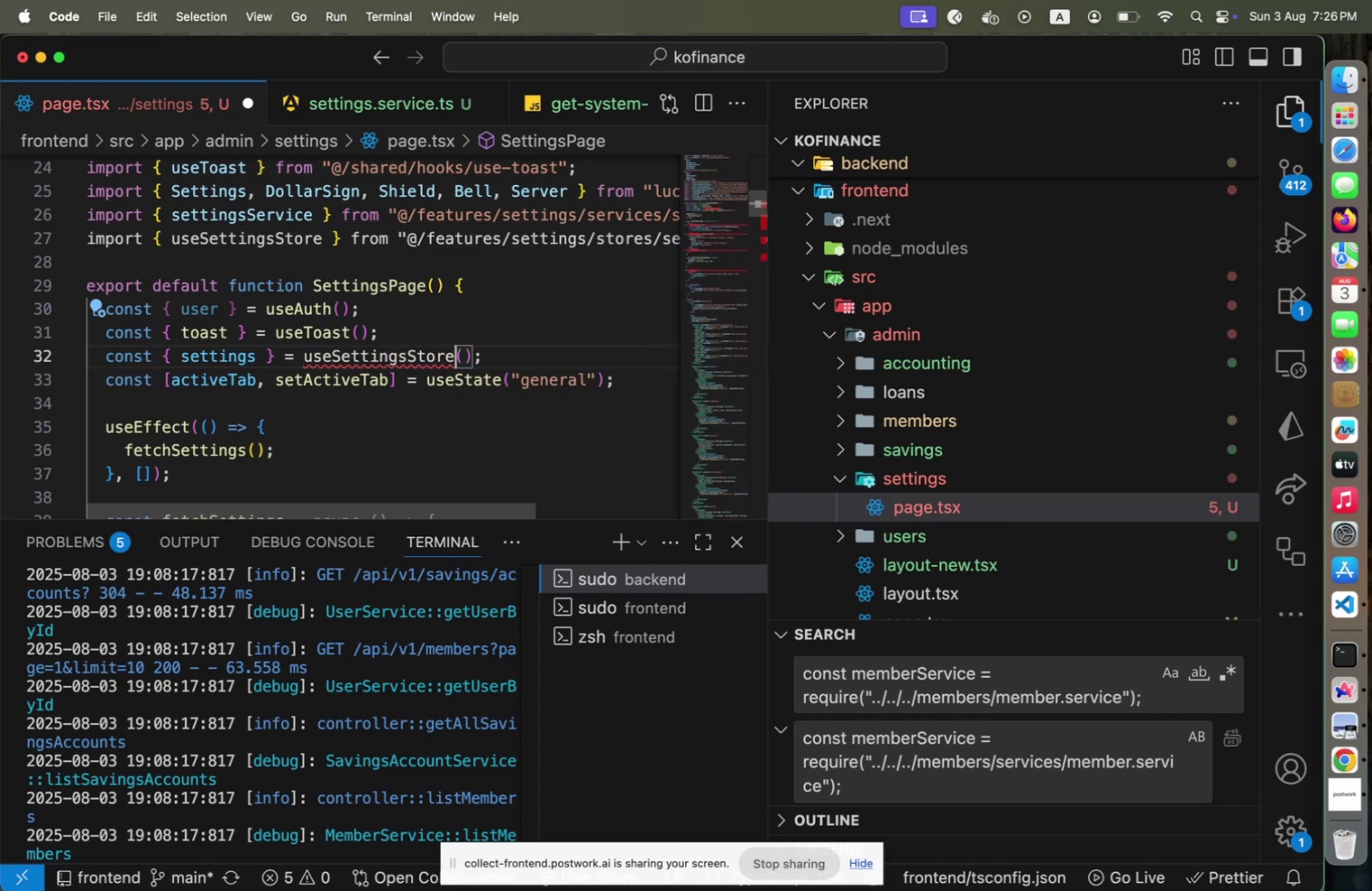 
key(Enter)
 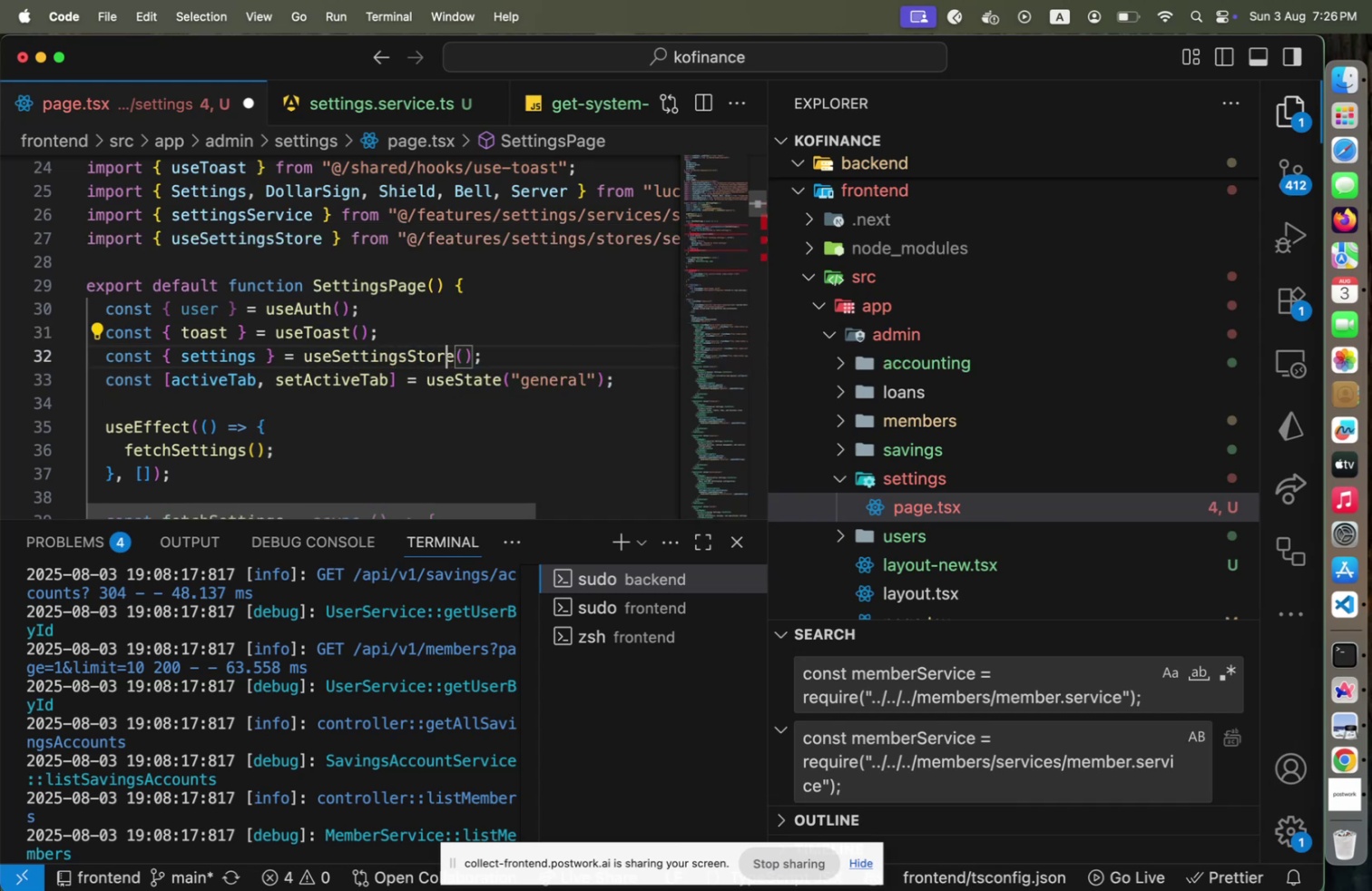 
hold_key(key=ArrowLeft, duration=1.51)
 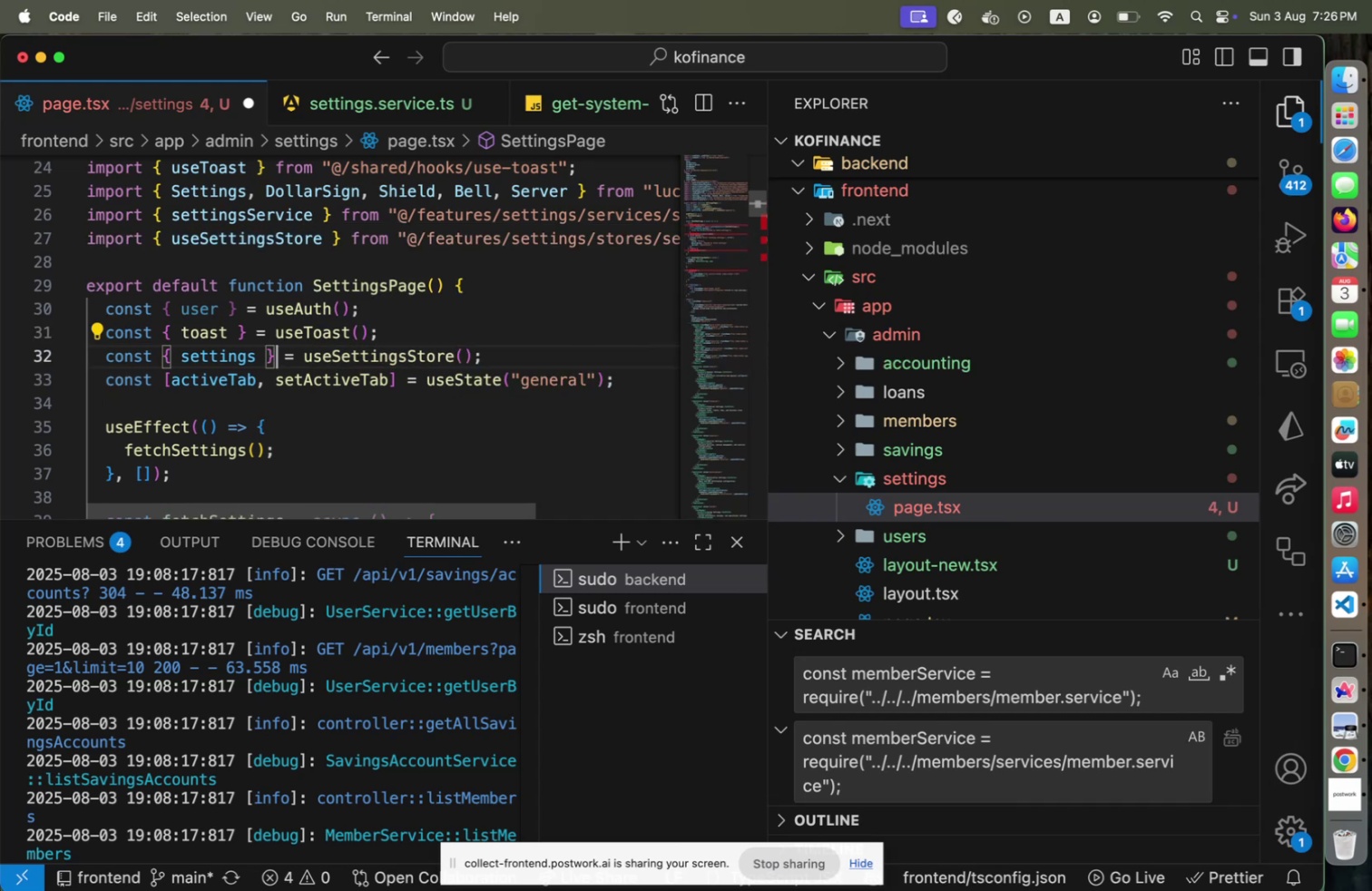 
hold_key(key=ArrowLeft, duration=0.41)
 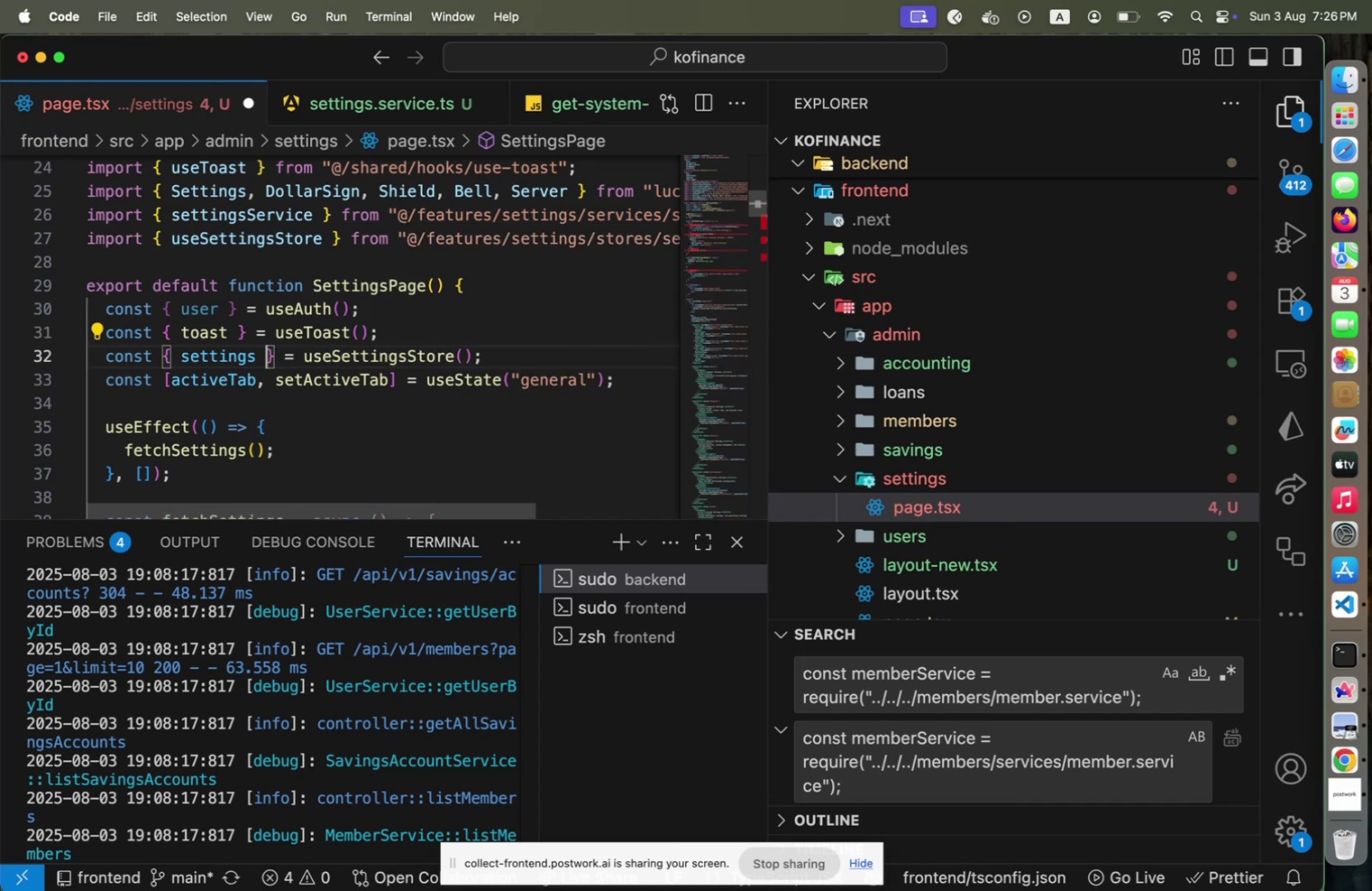 
key(ArrowLeft)
 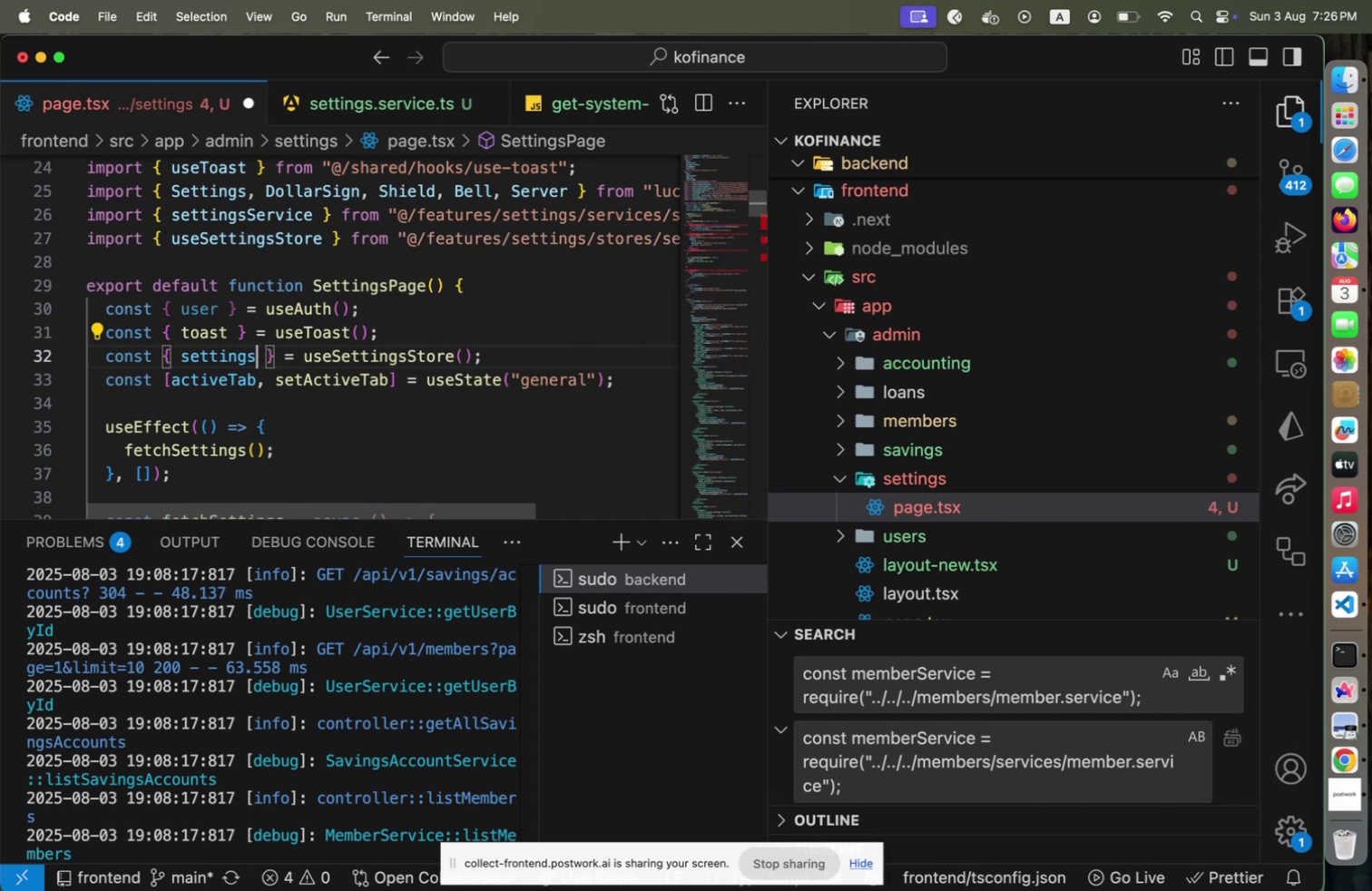 
key(ArrowLeft)
 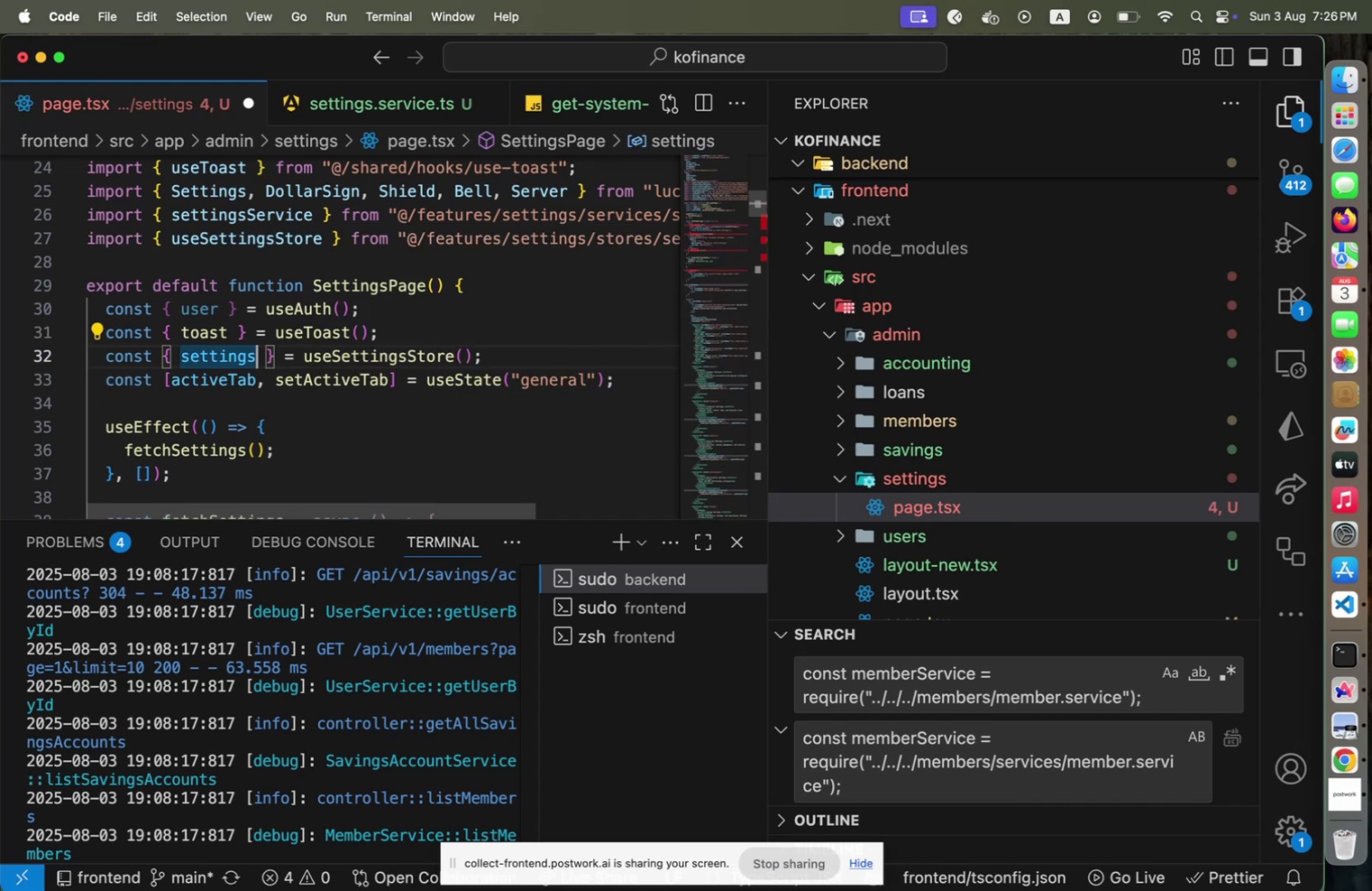 
key(ArrowLeft)
 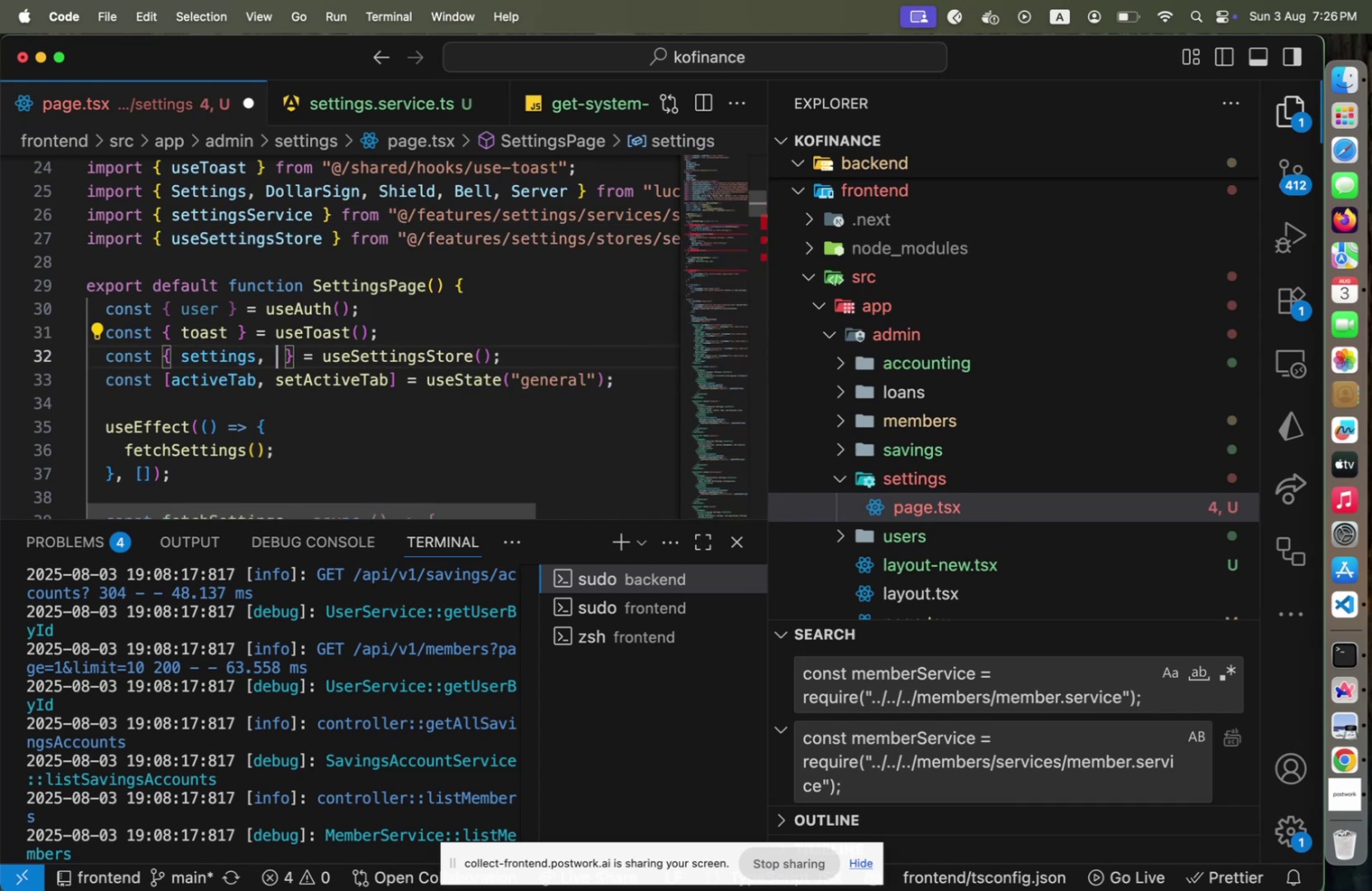 
type(, fet)
 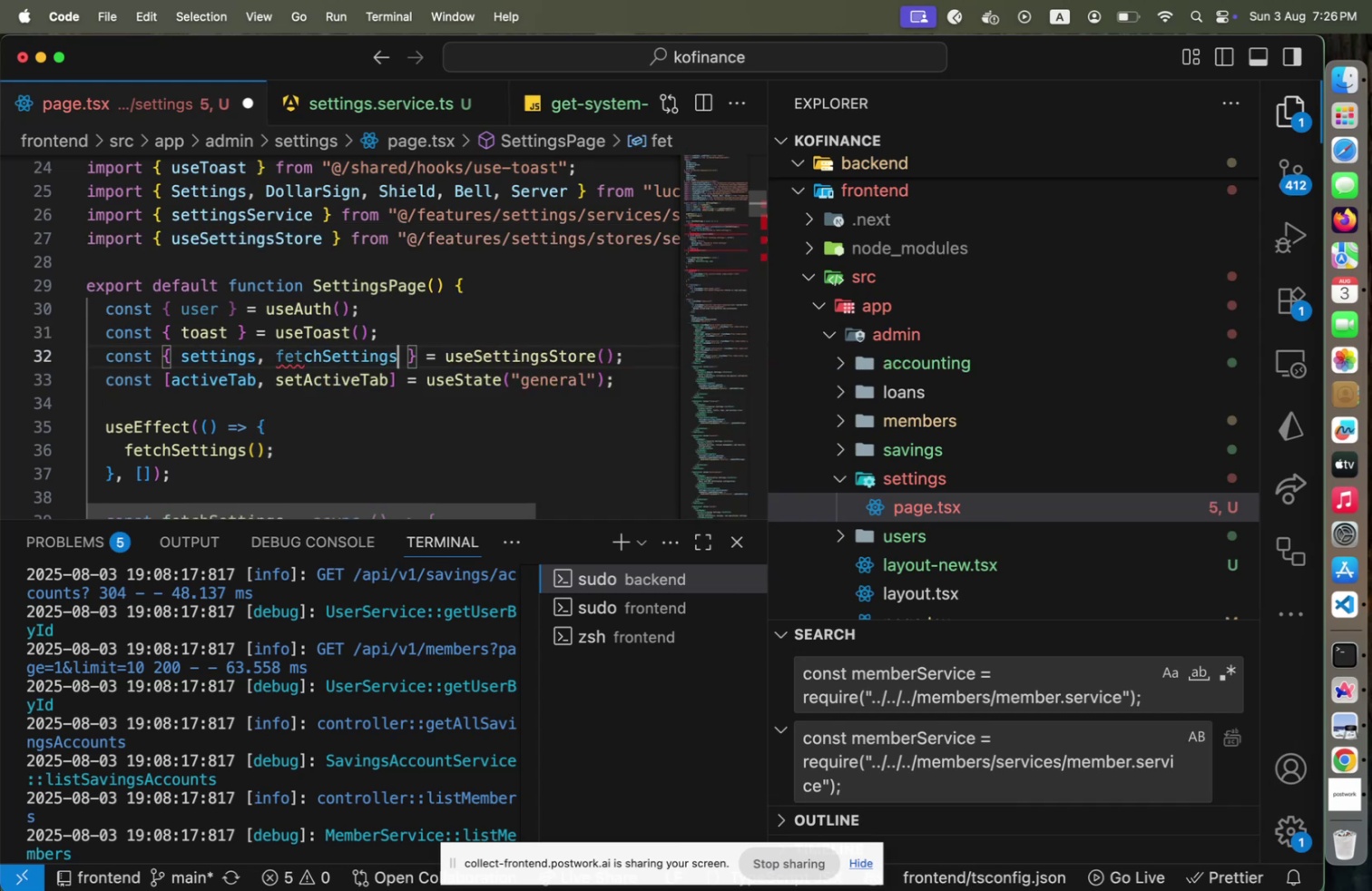 
key(Enter)
 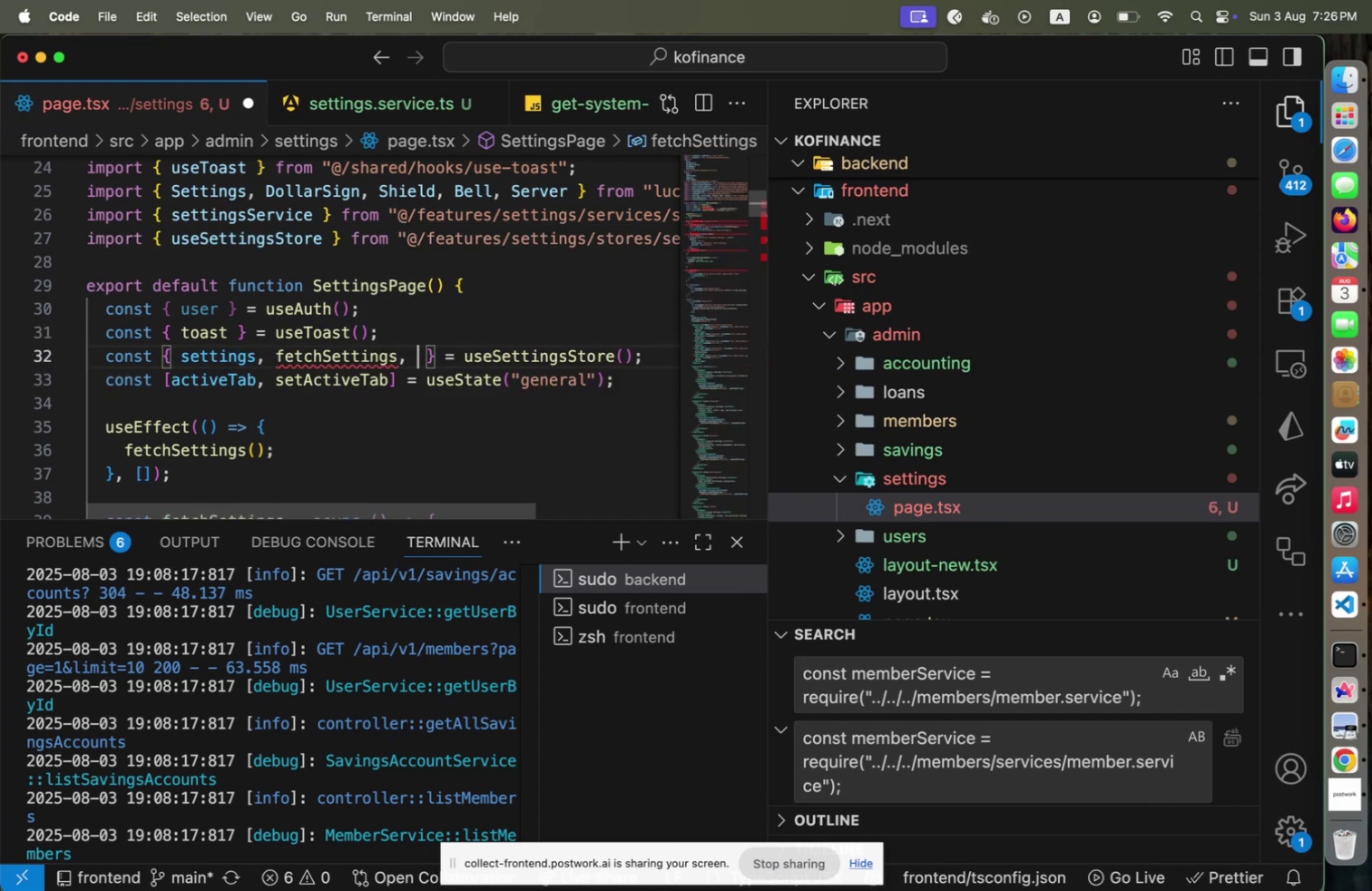 
type(, up)
 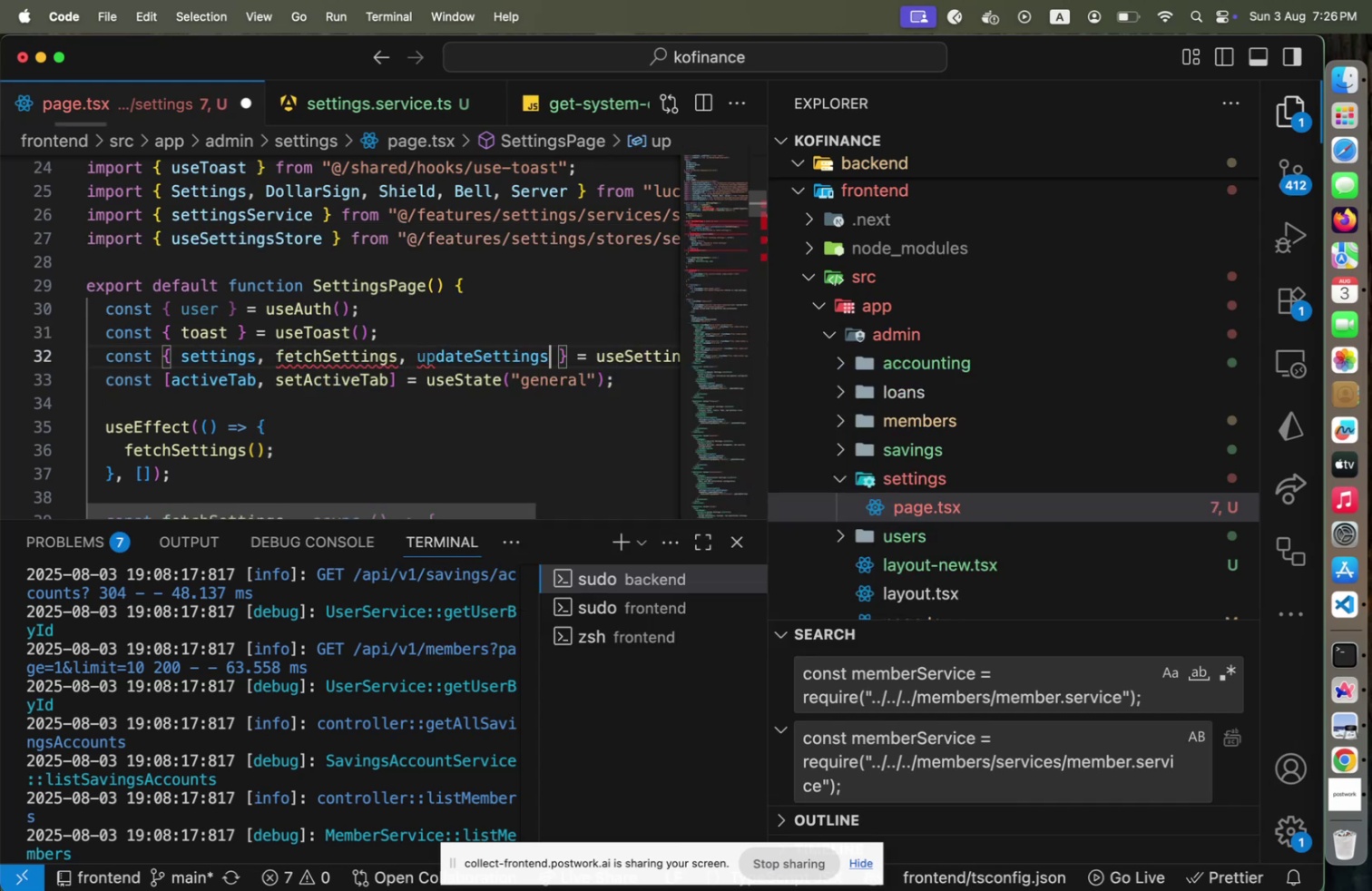 
key(Enter)
 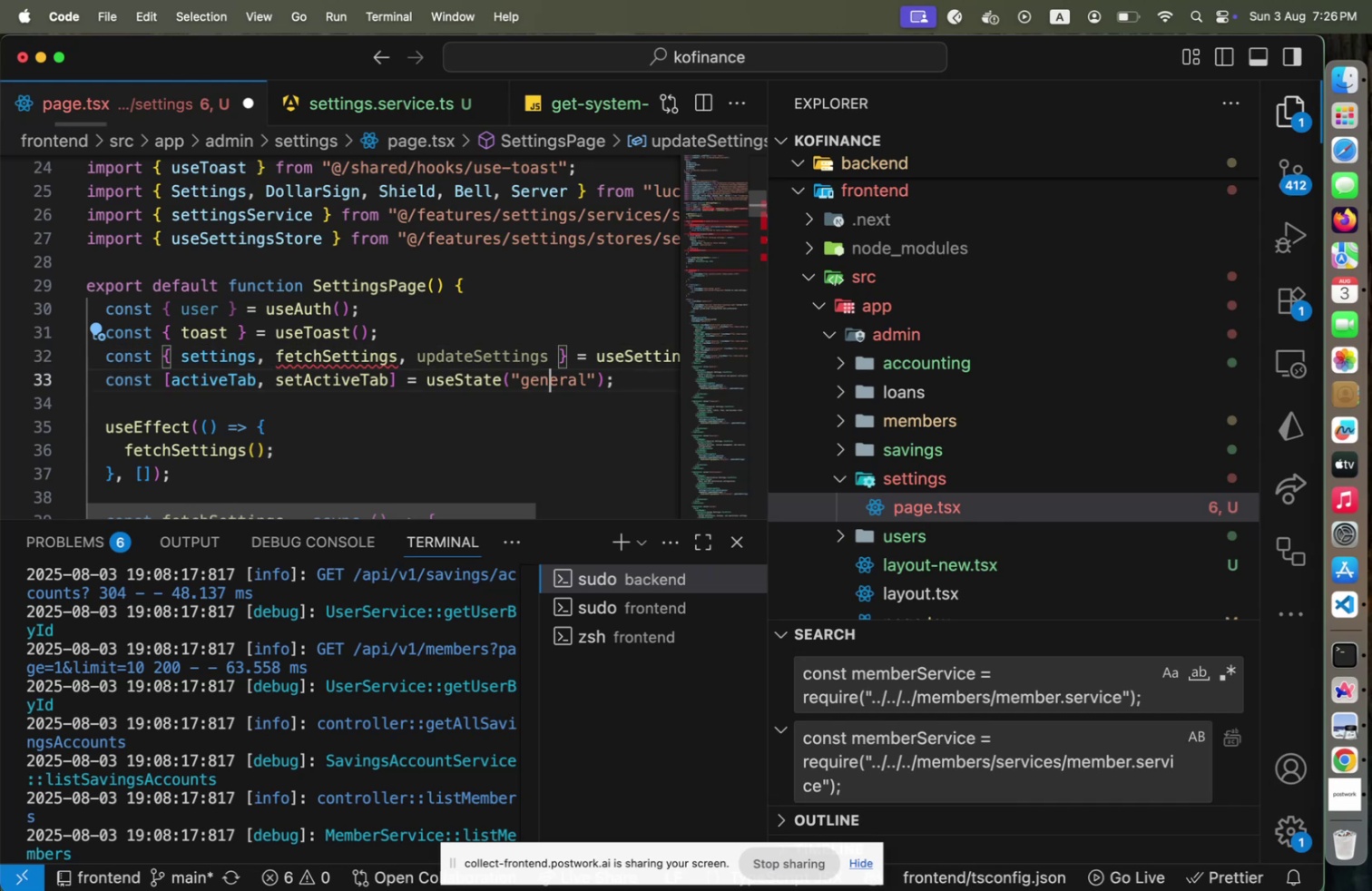 
hold_key(key=ArrowDown, duration=0.46)
 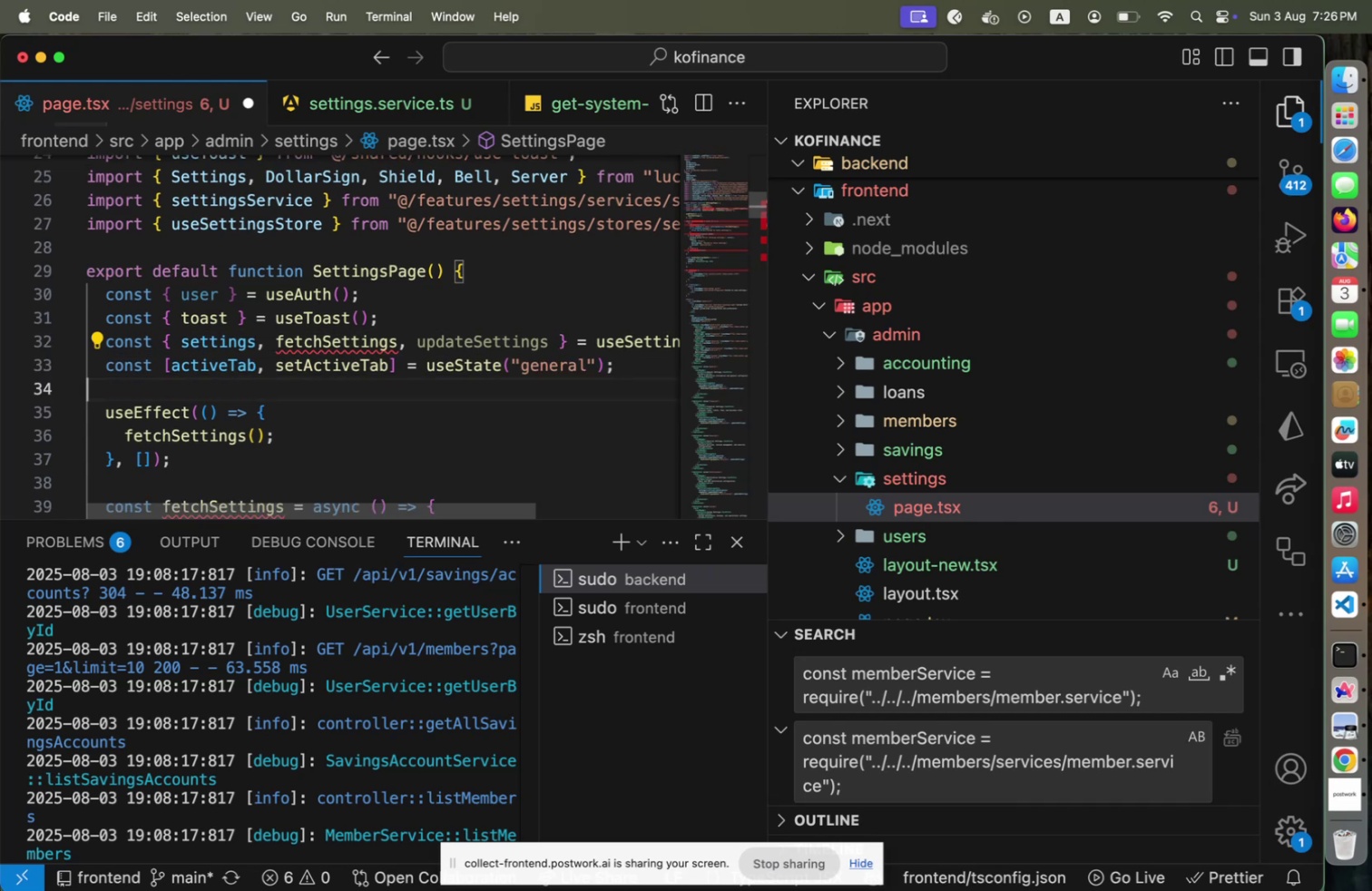 
key(ArrowDown)
 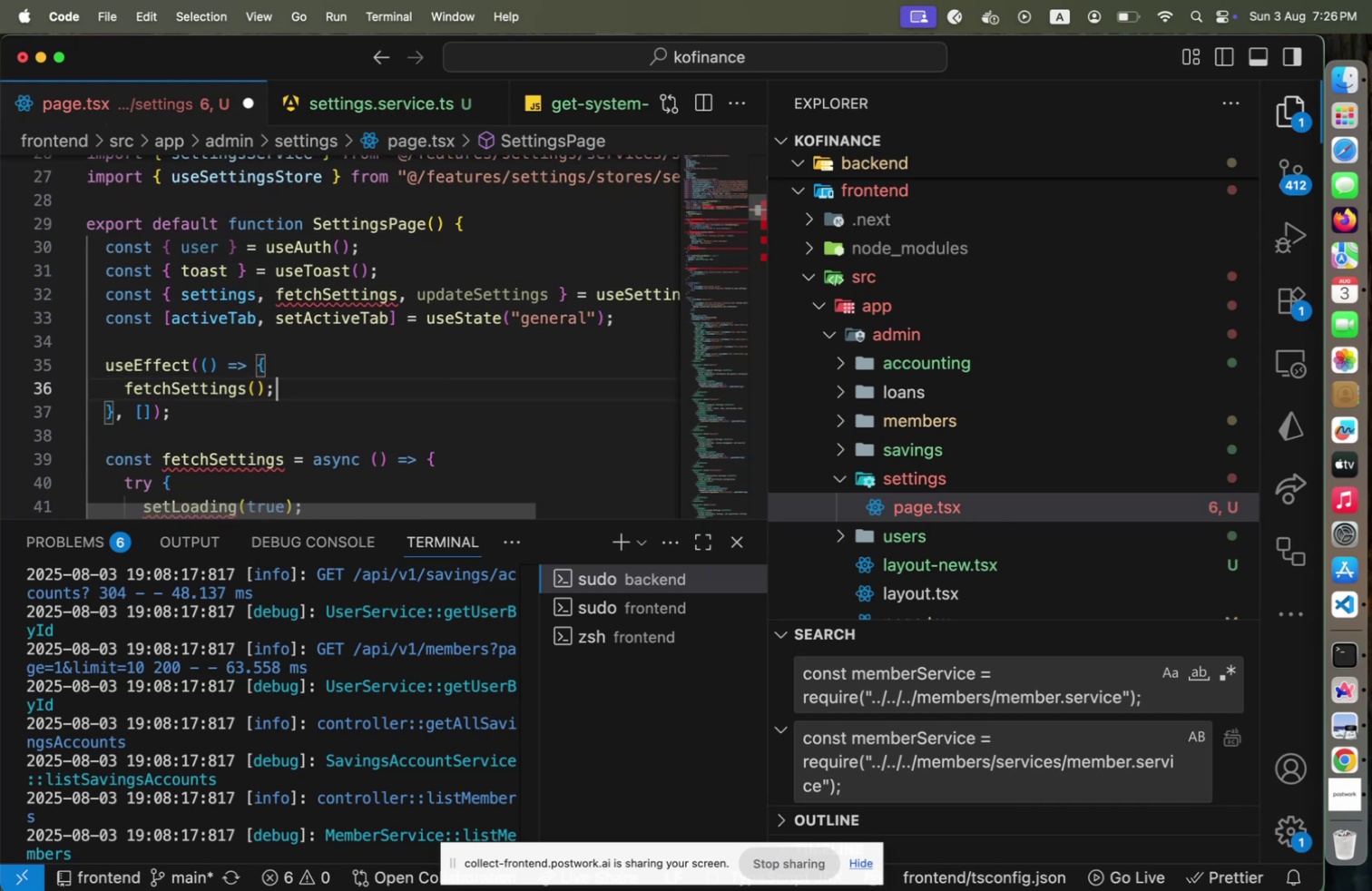 
key(ArrowDown)
 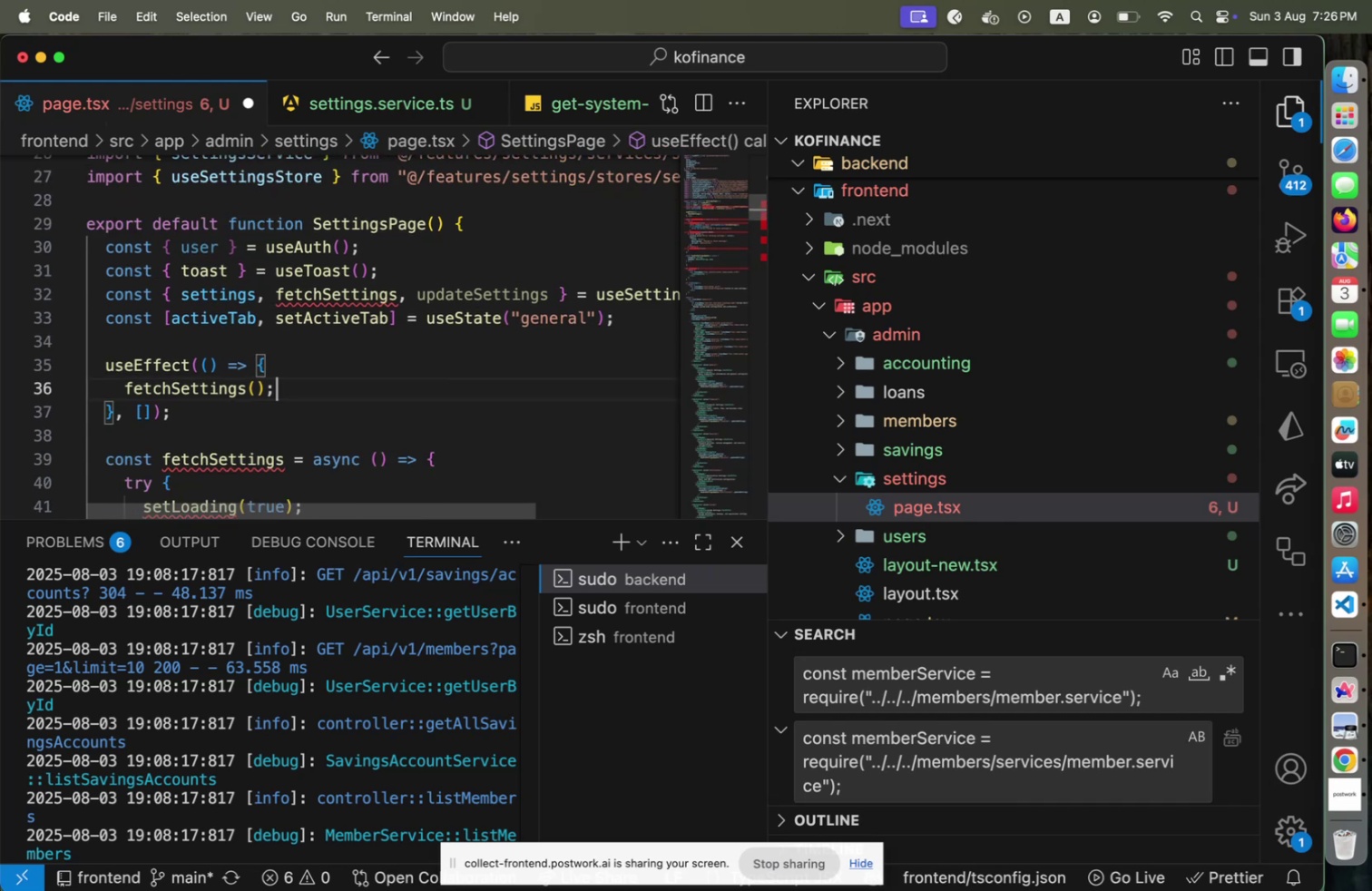 
key(ArrowDown)
 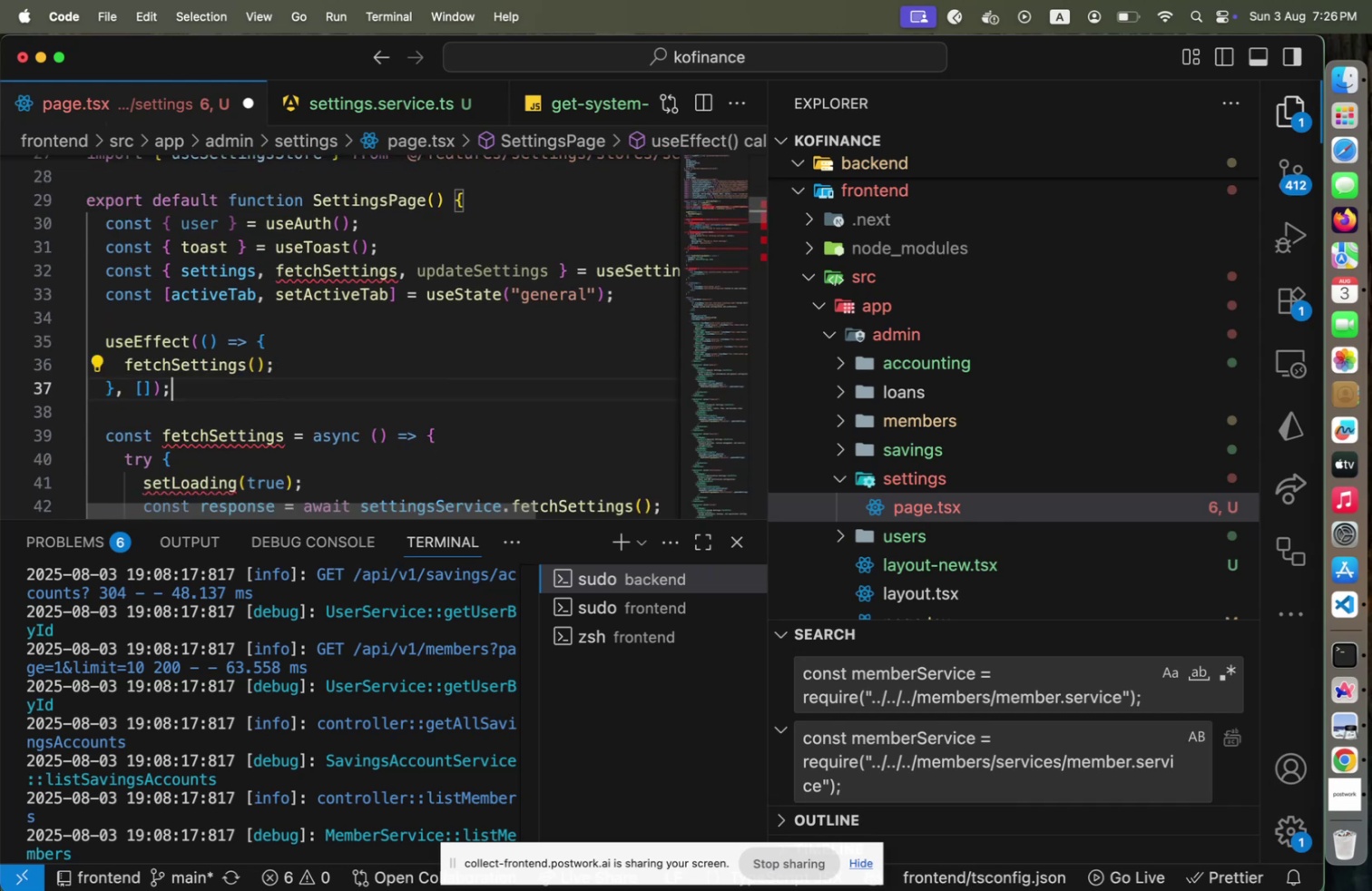 
key(ArrowDown)
 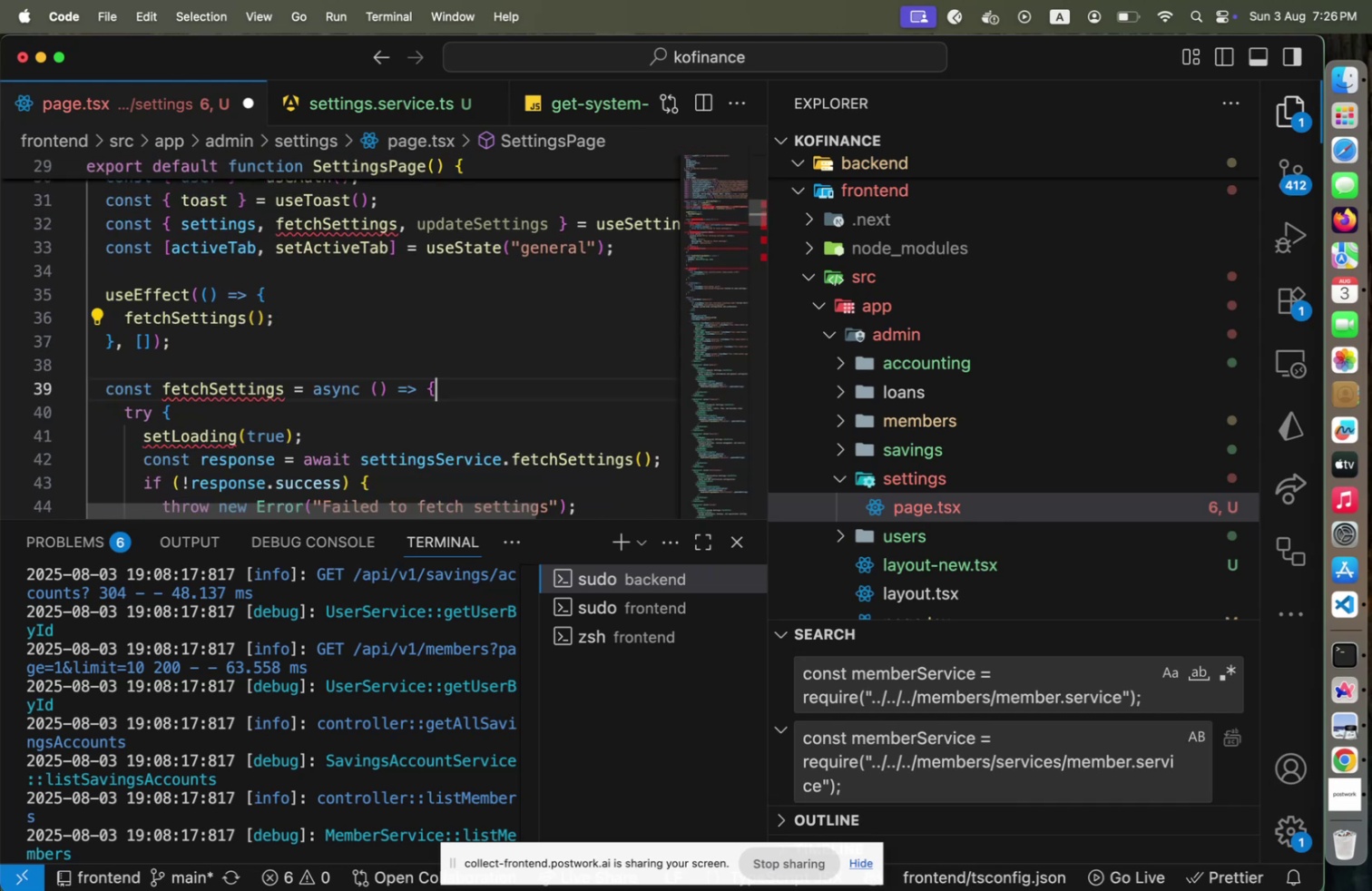 
key(ArrowDown)
 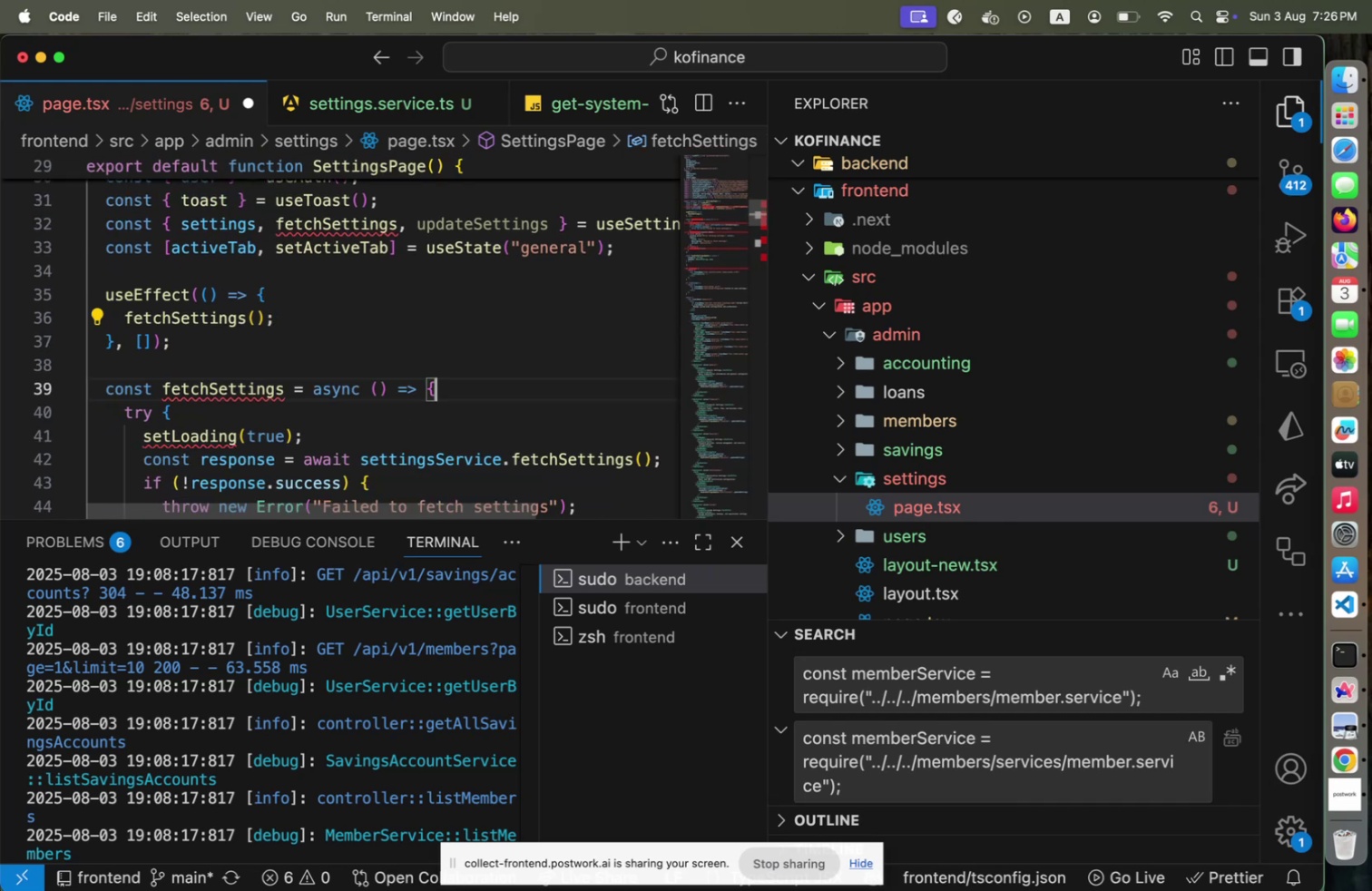 
key(ArrowDown)
 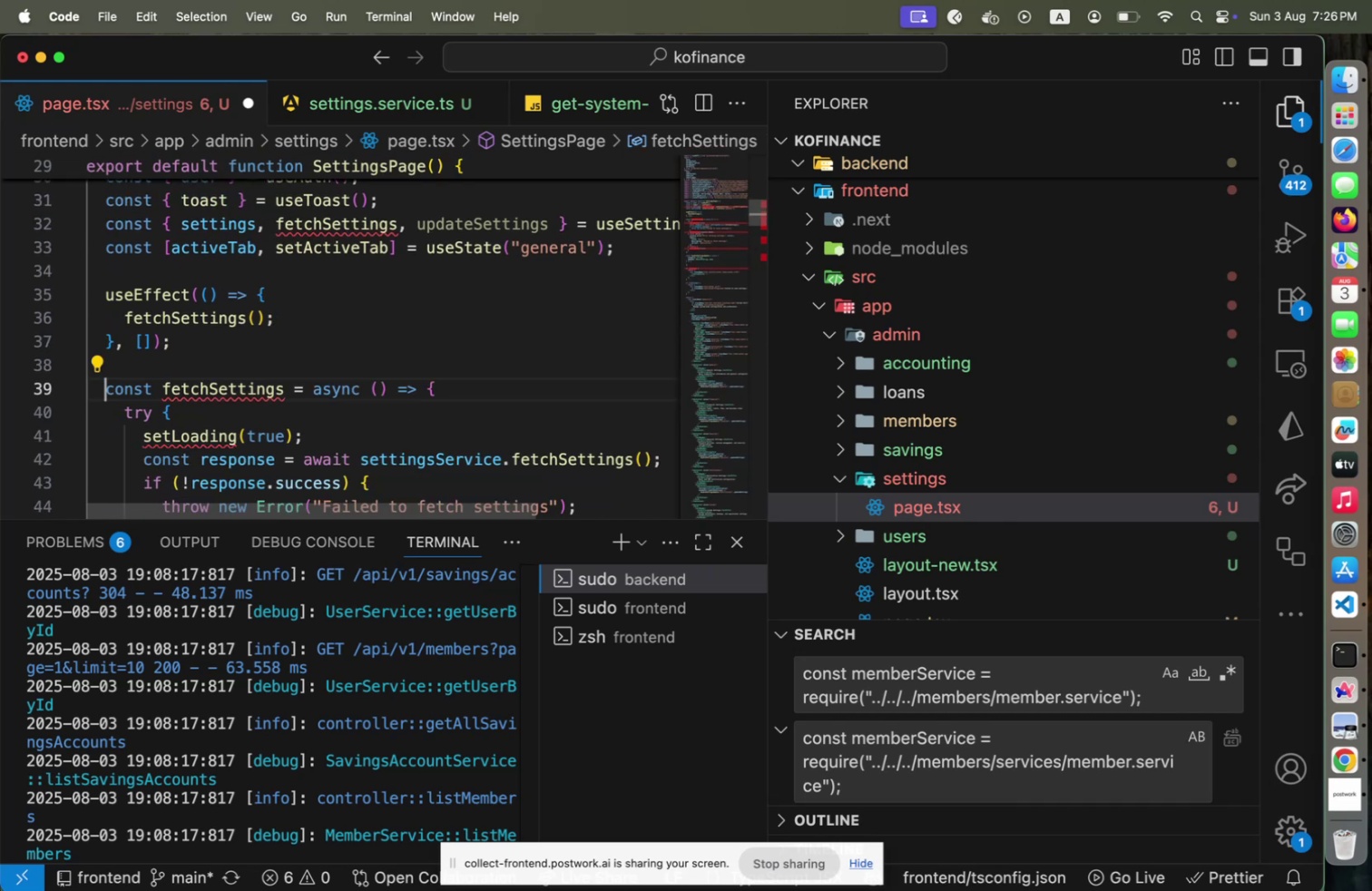 
key(Home)
 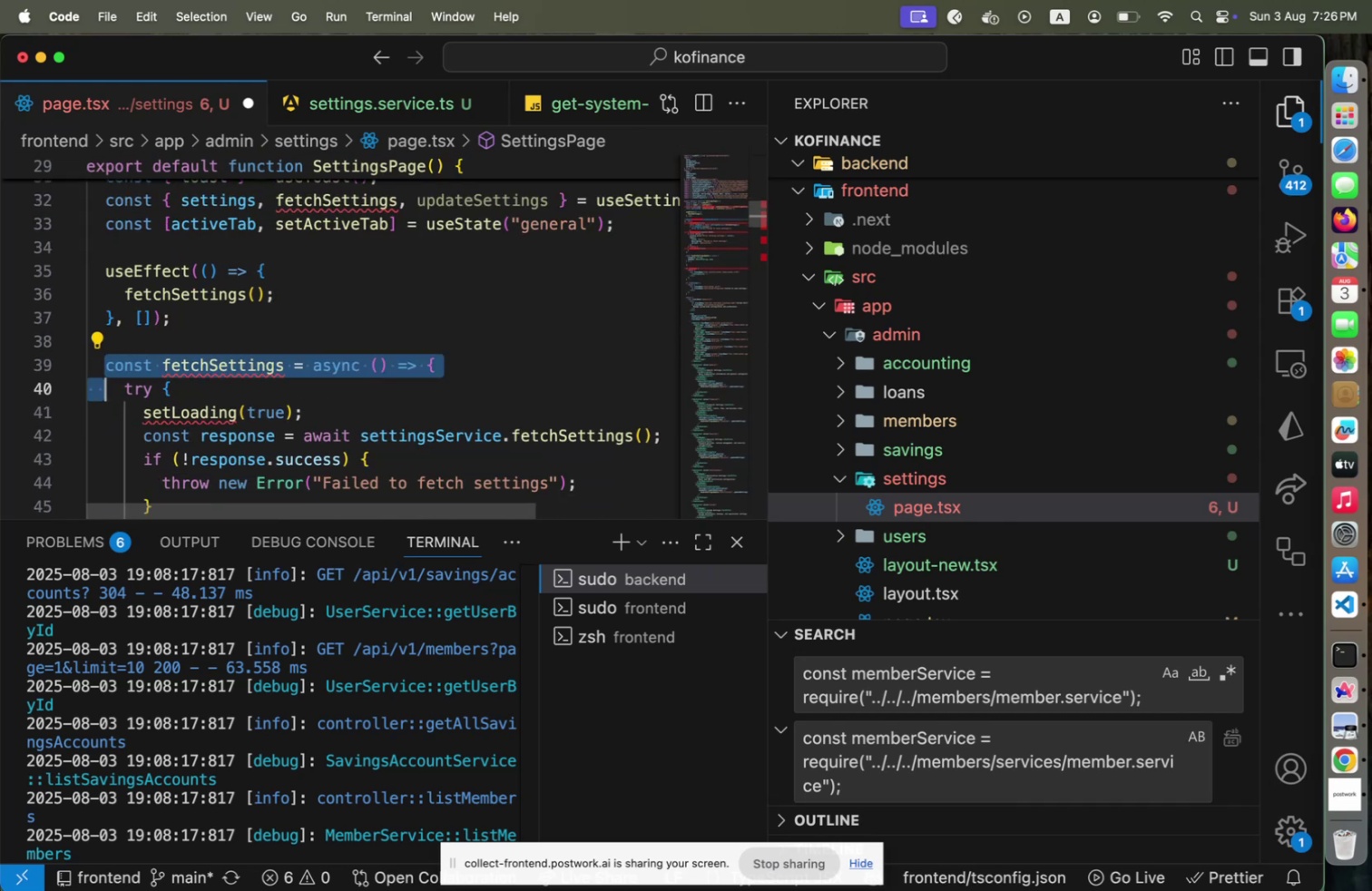 
hold_key(key=ArrowDown, duration=0.96)
 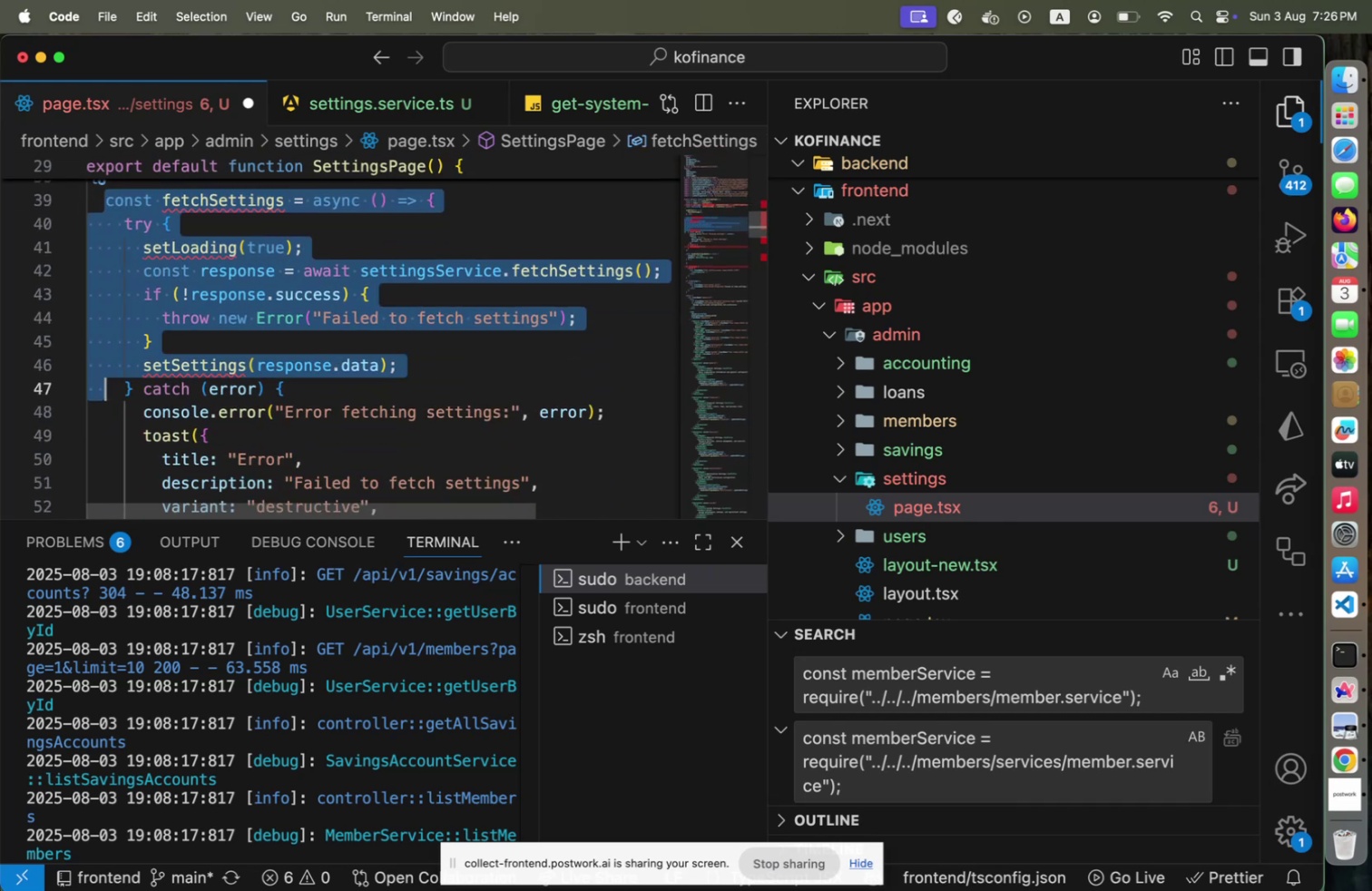 
hold_key(key=ArrowDown, duration=0.48)
 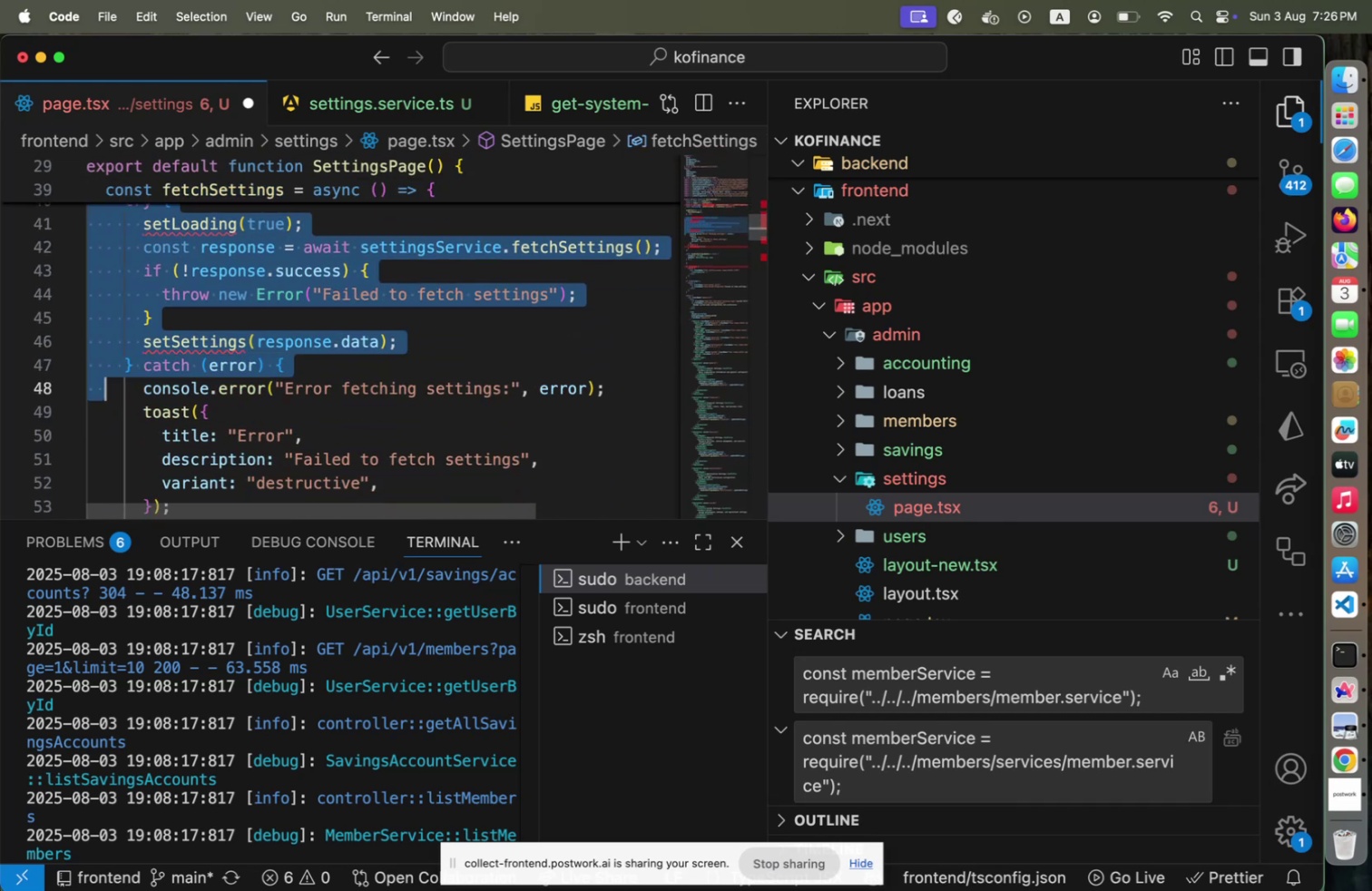 
hold_key(key=ArrowDown, duration=0.66)
 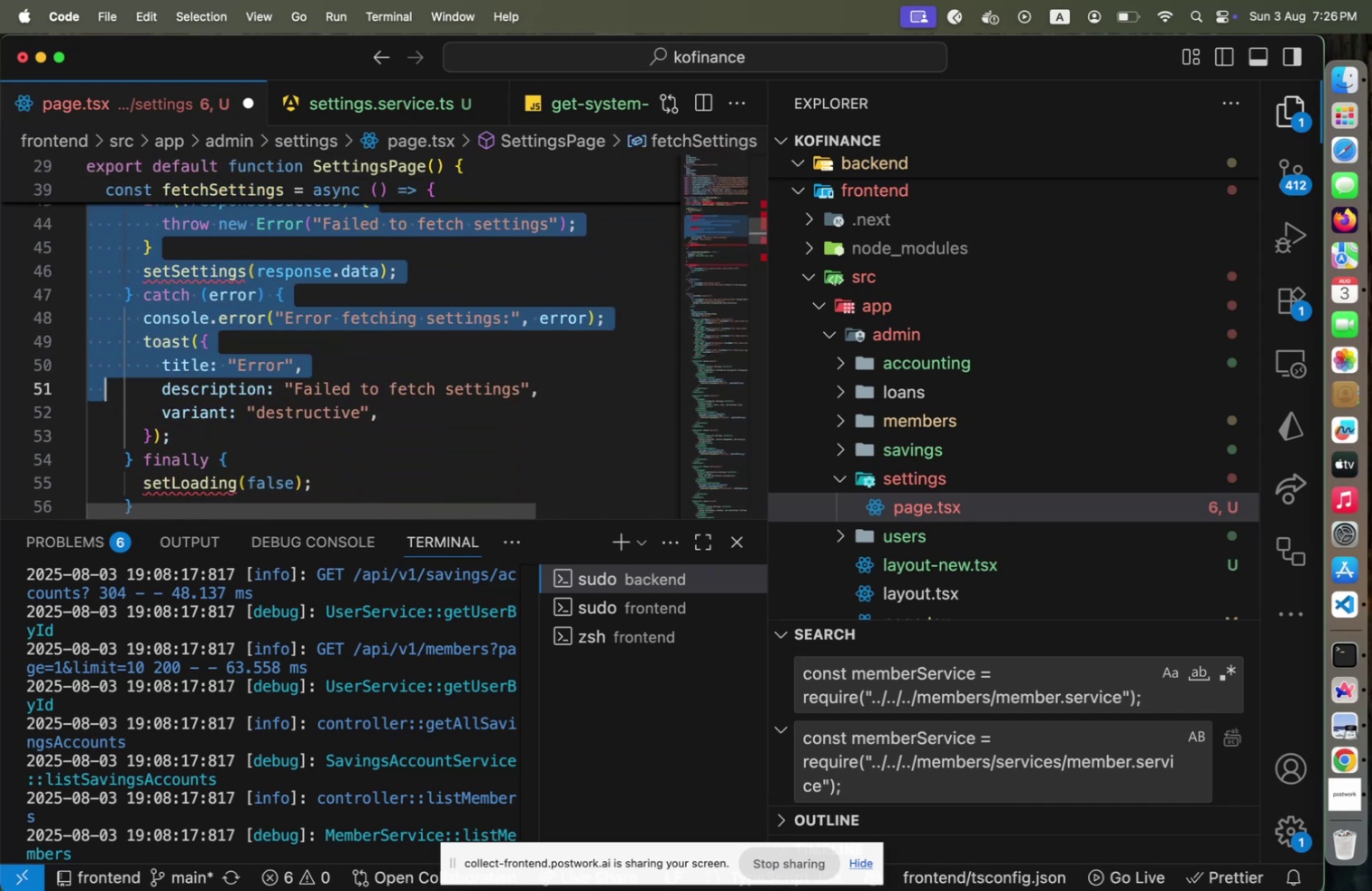 
hold_key(key=ArrowDown, duration=0.78)
 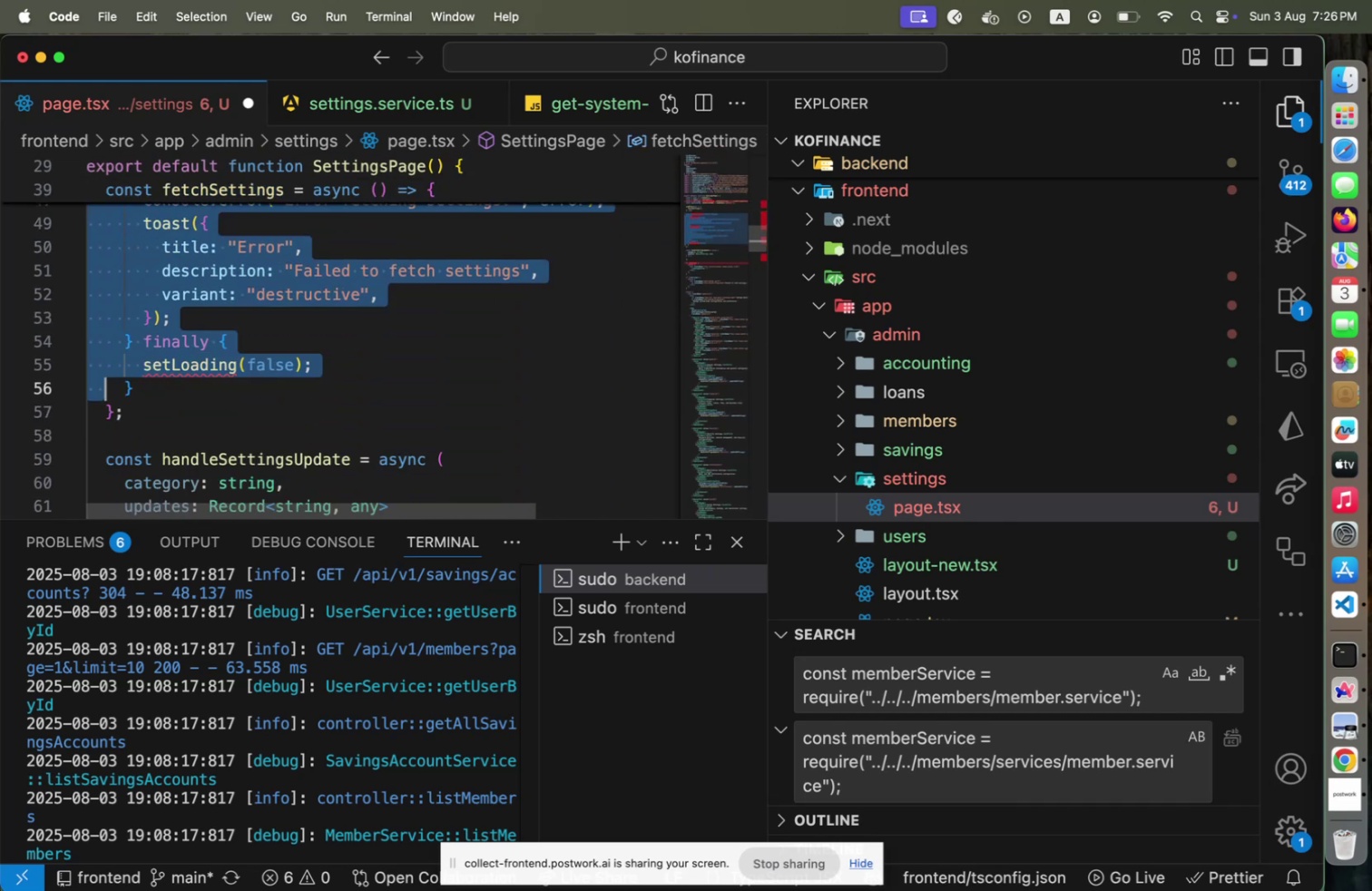 
key(Shift+ArrowDown)
 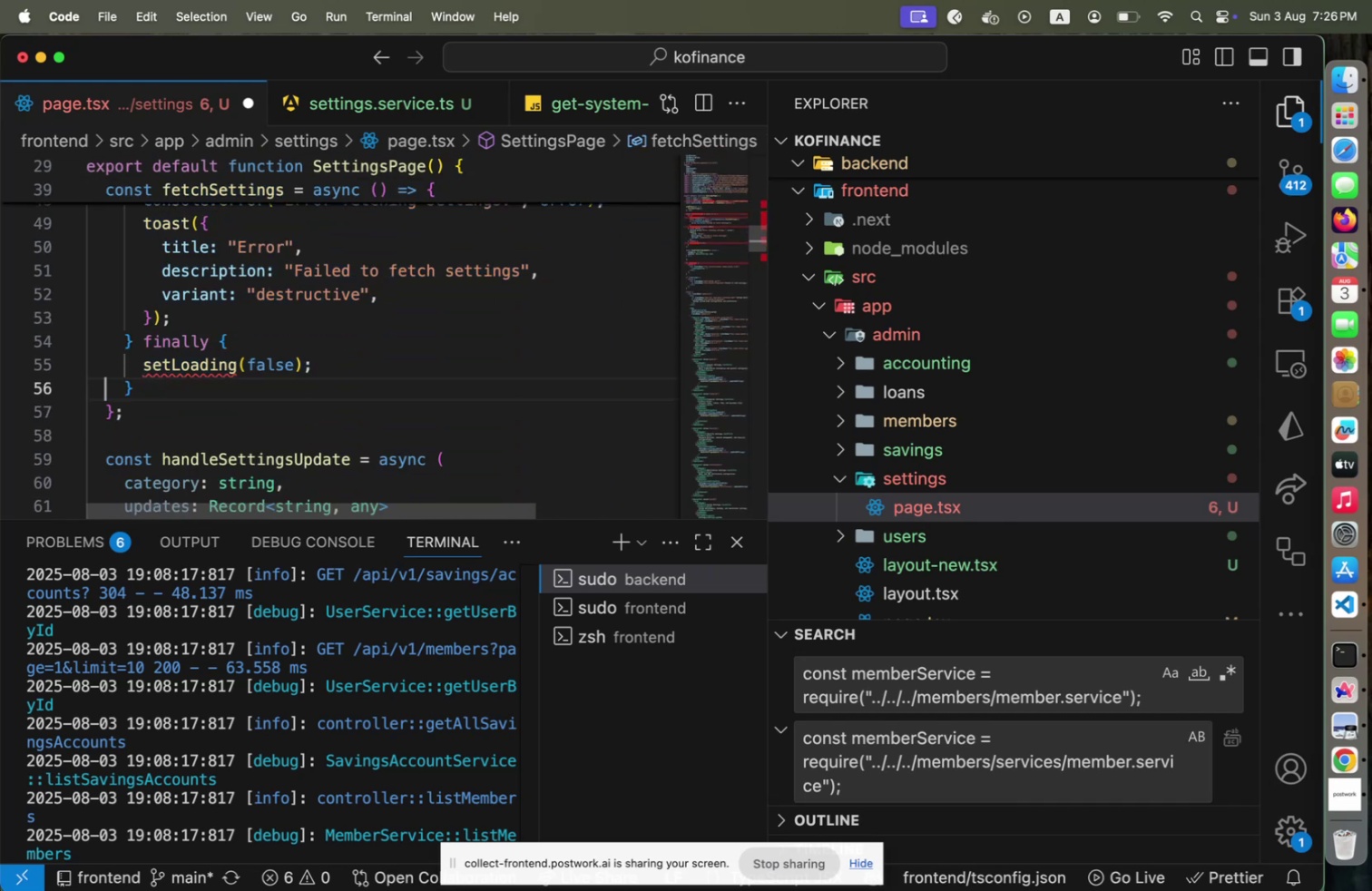 
key(ArrowRight)
 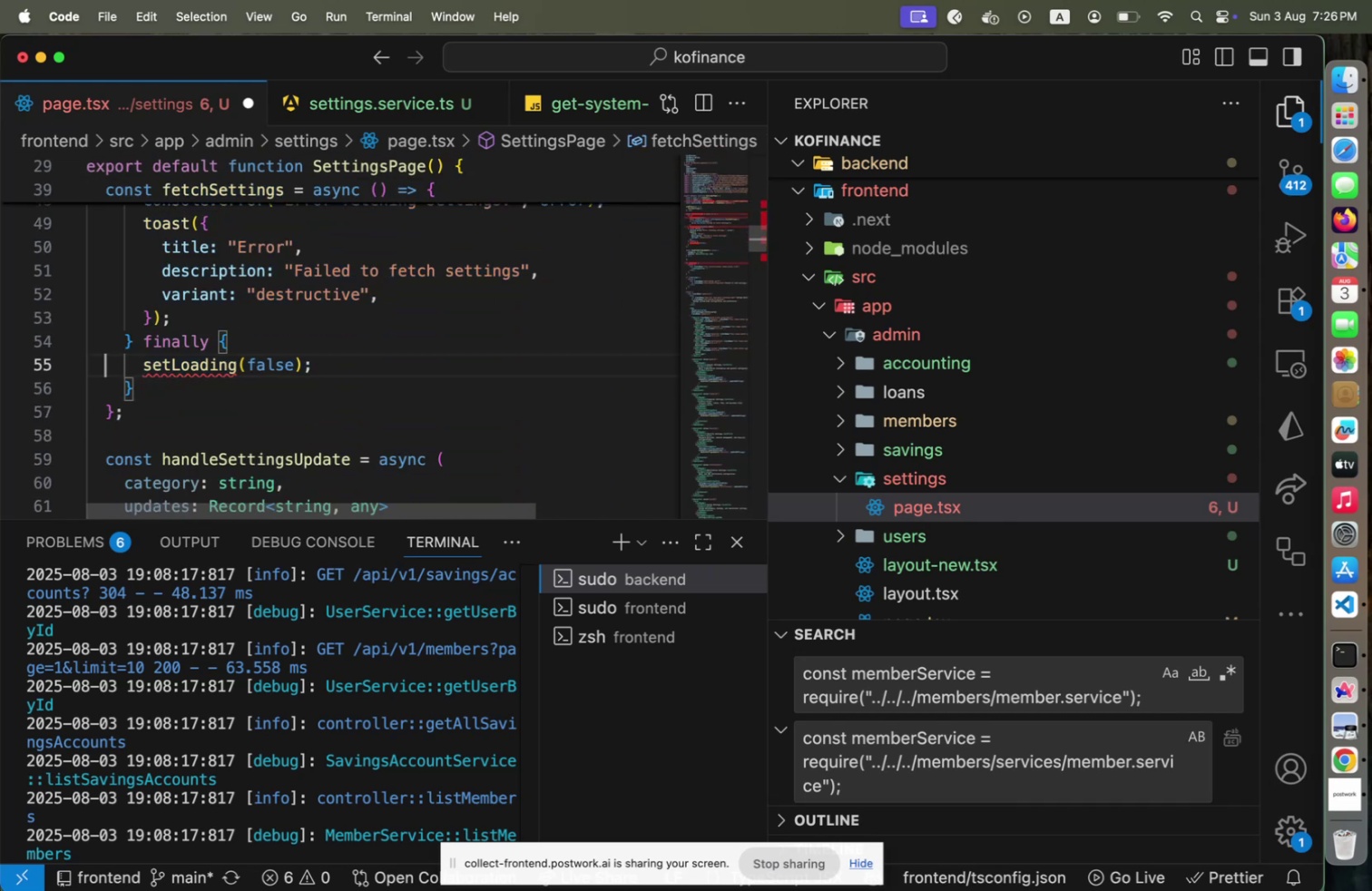 
hold_key(key=ArrowUp, duration=0.95)
 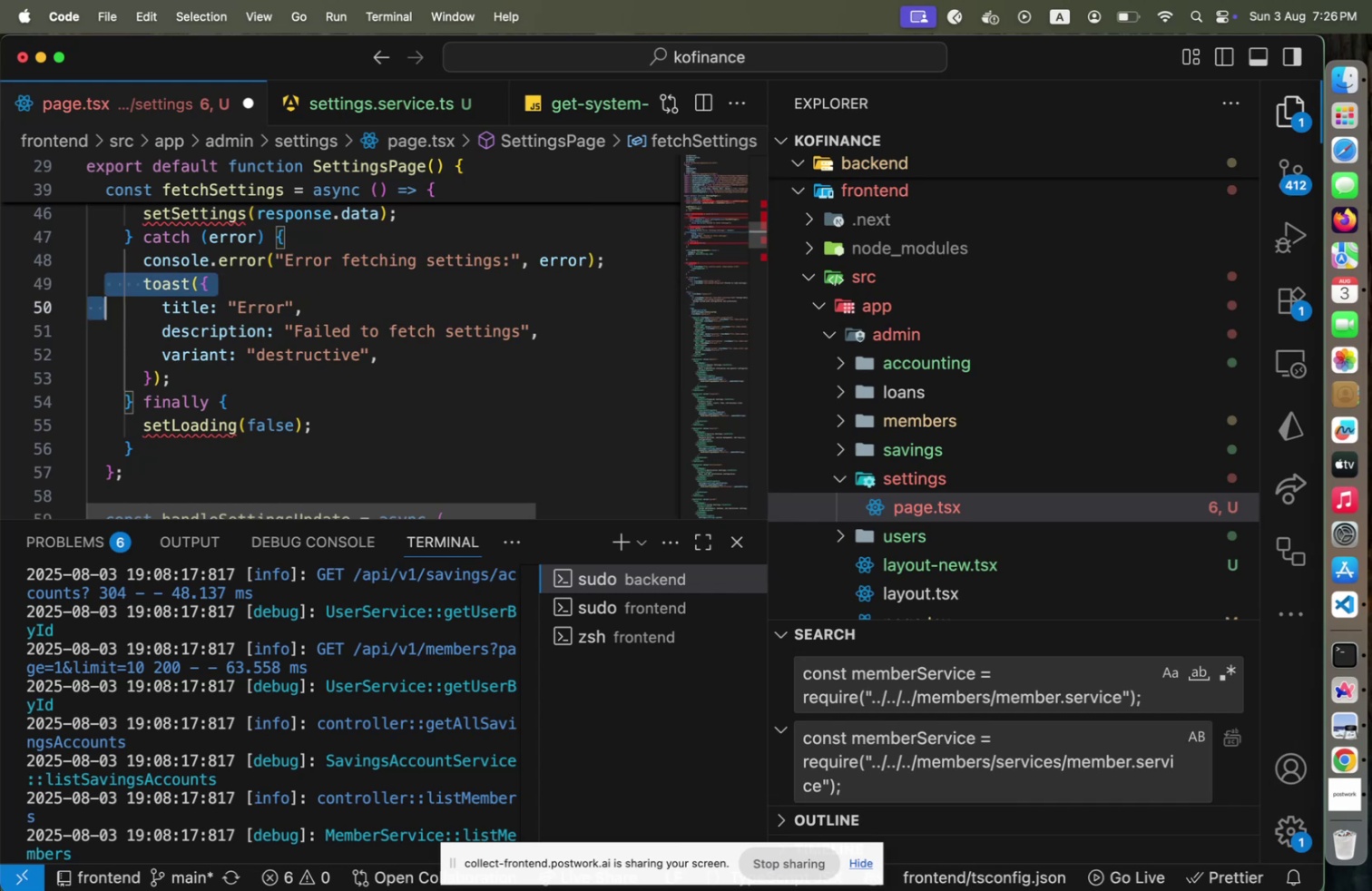 
key(Shift+ArrowDown)
 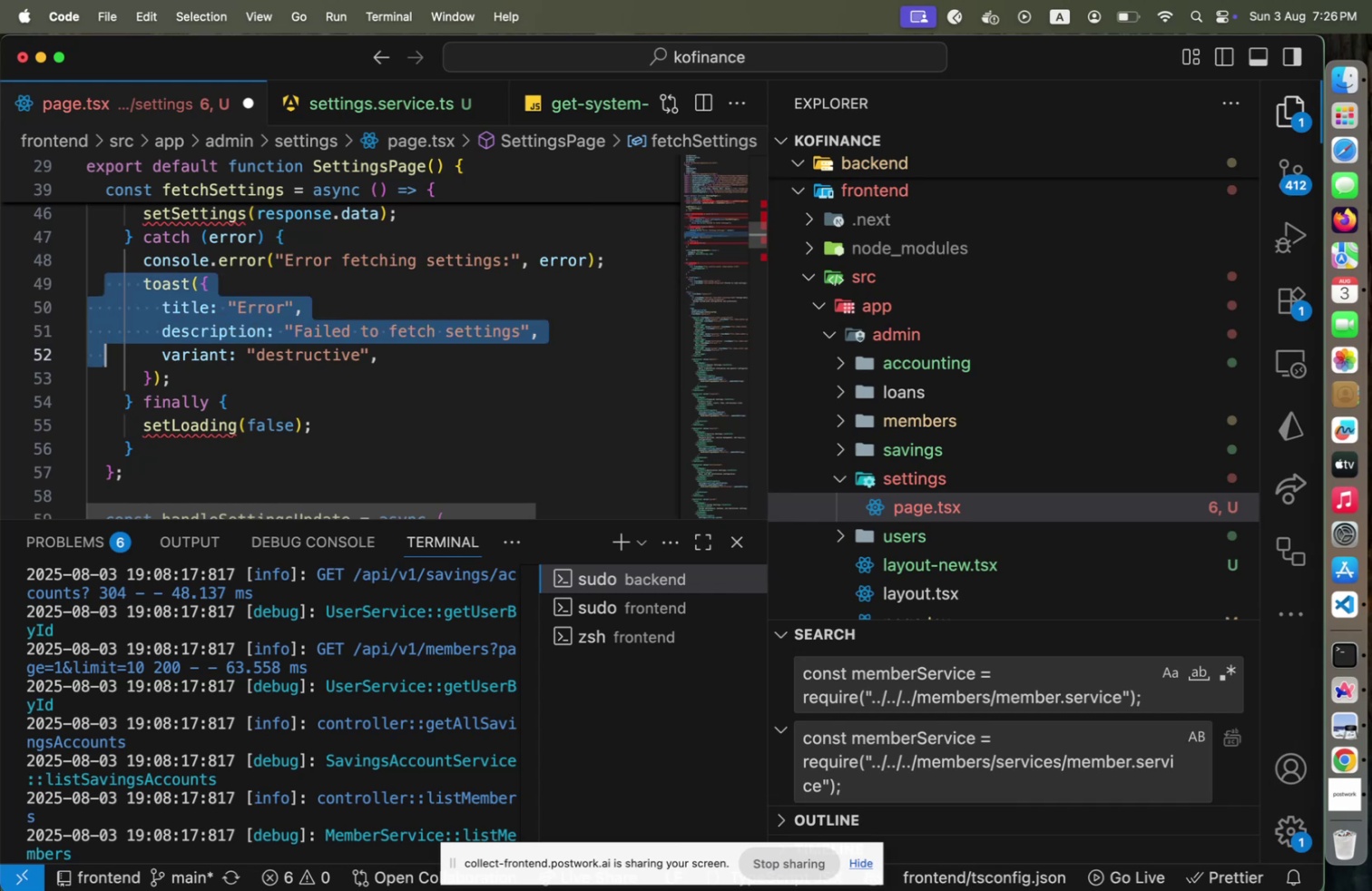 
key(Shift+ArrowDown)
 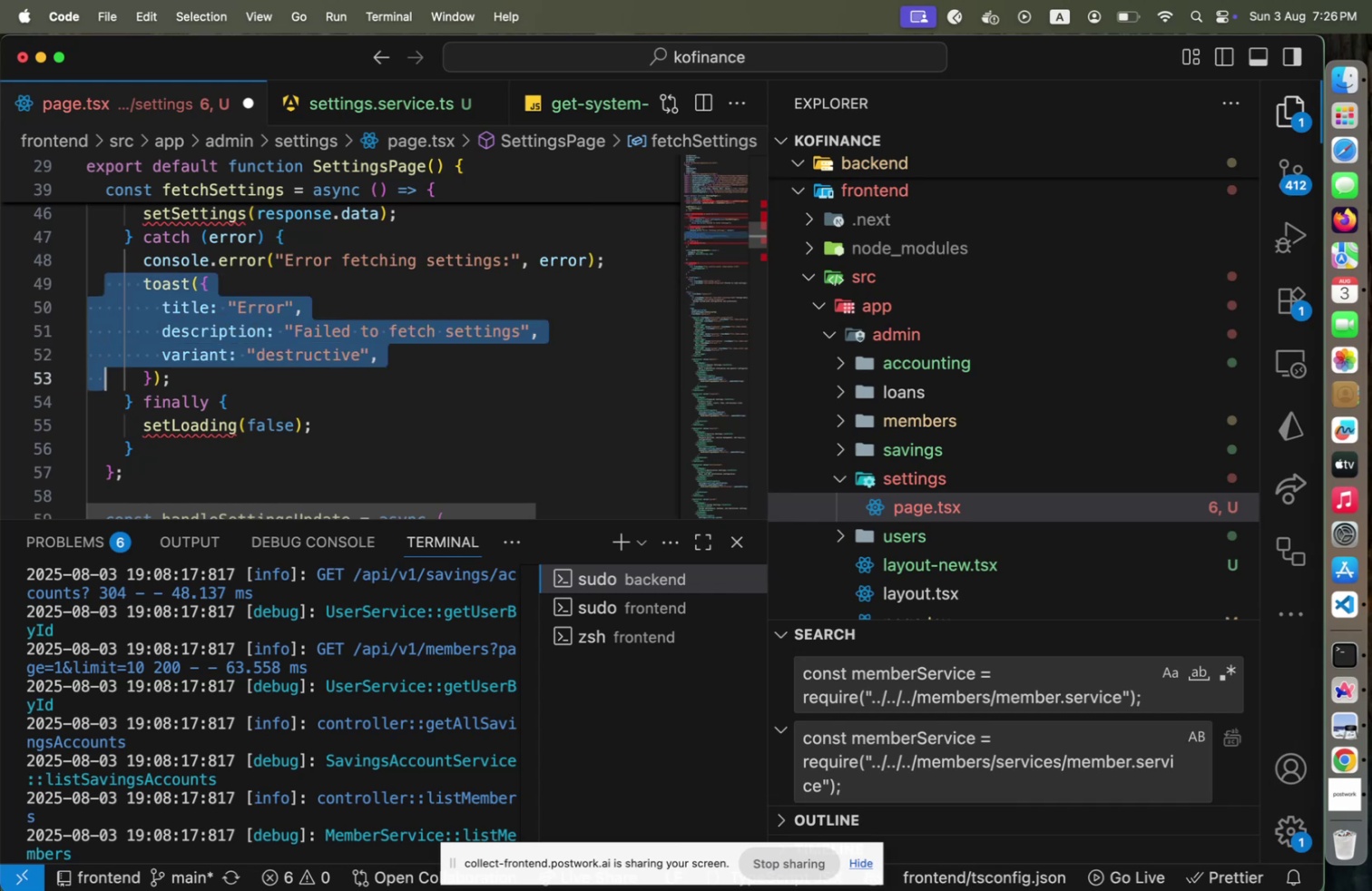 
key(Shift+ArrowDown)
 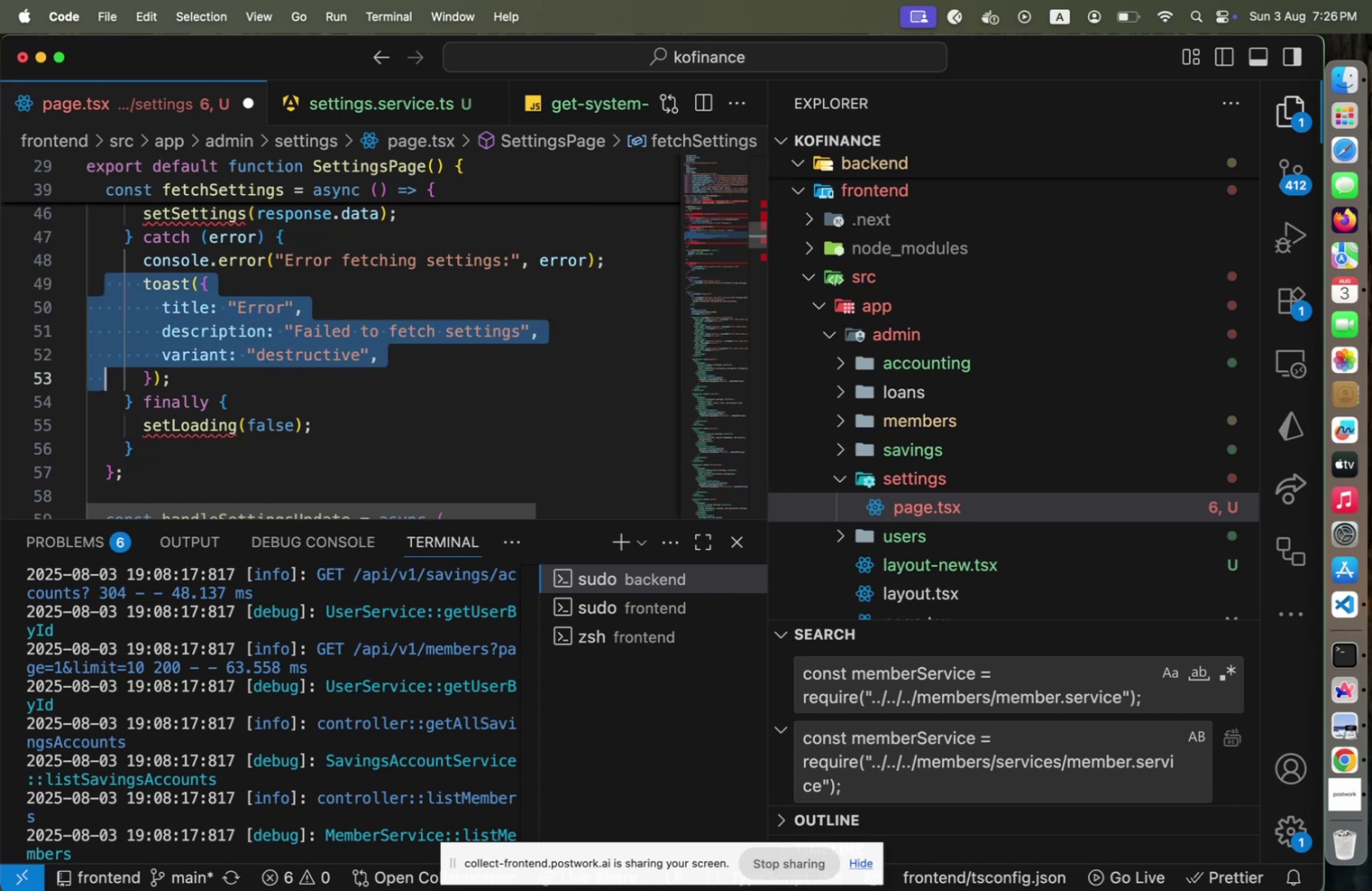 
key(Shift+ArrowDown)
 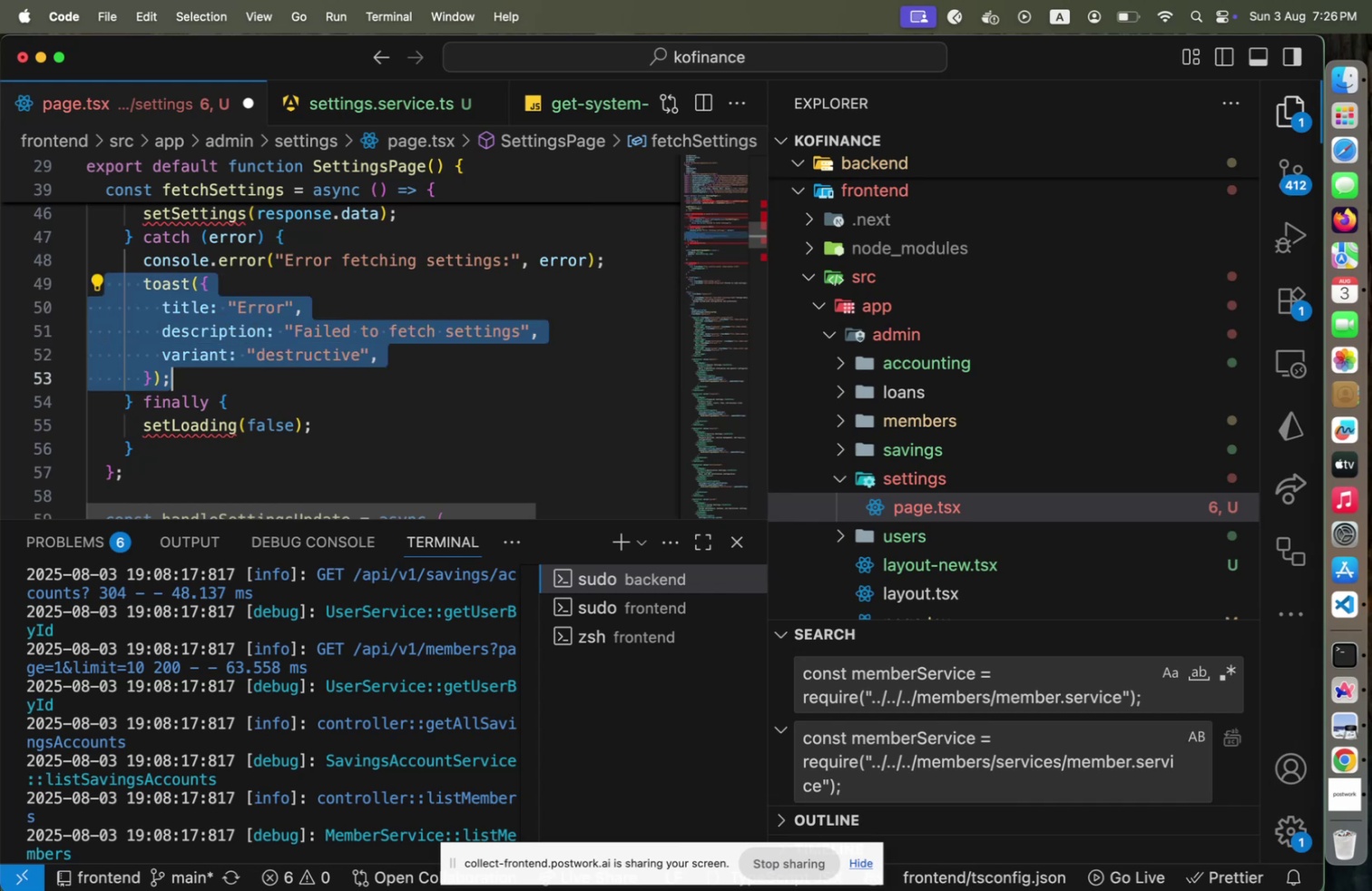 
key(Shift+End)
 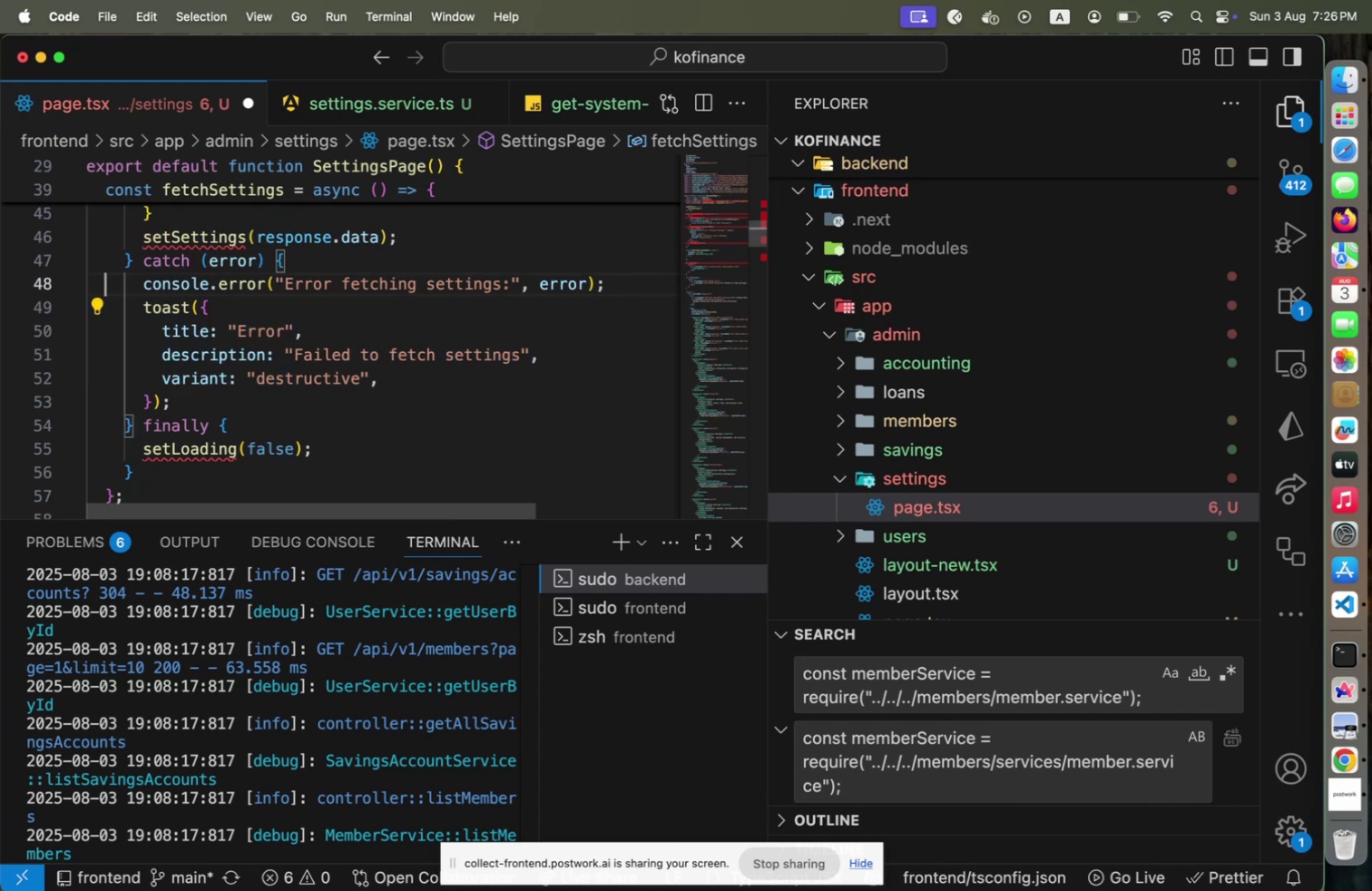 
key(ArrowUp)
 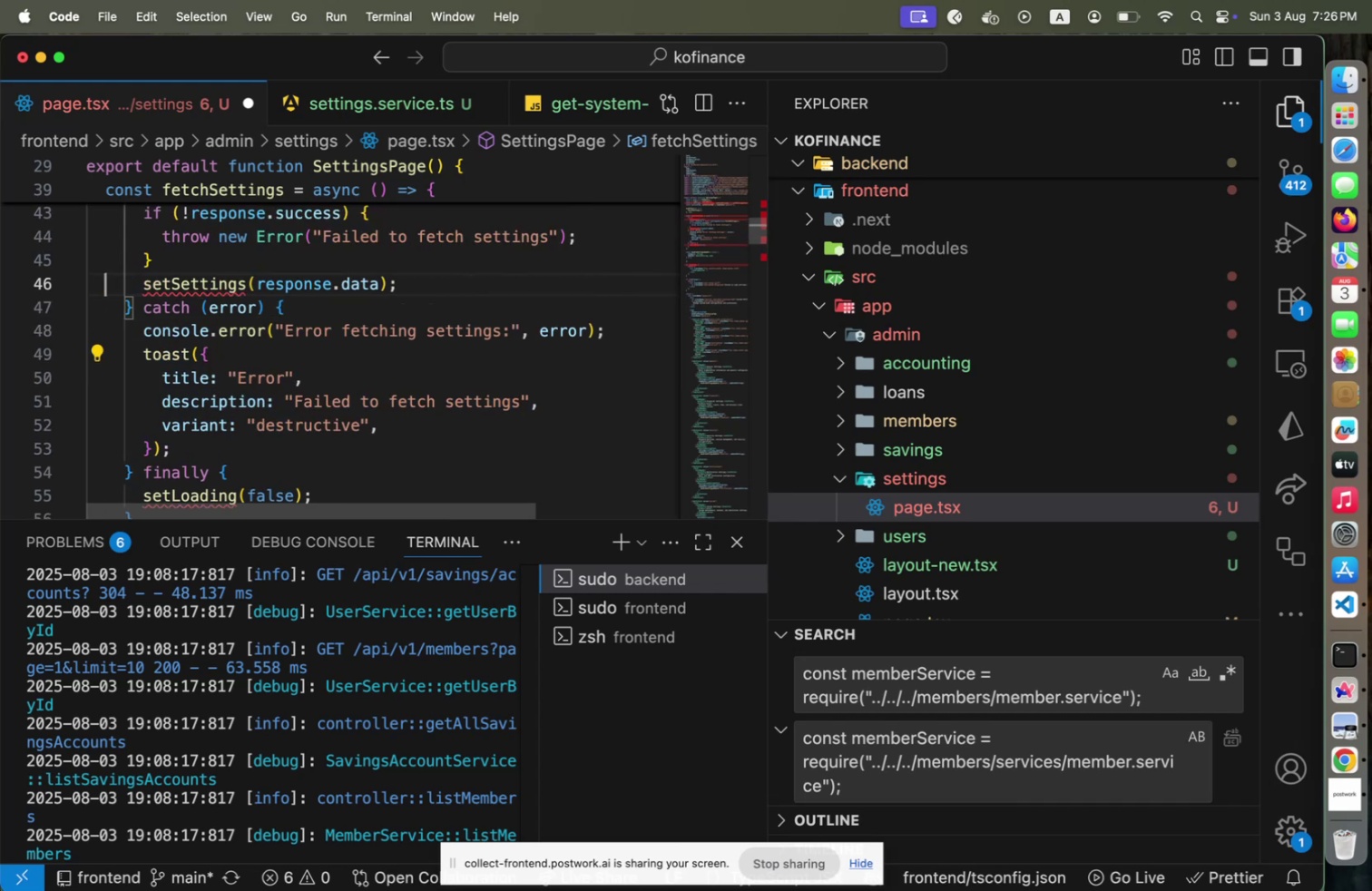 
key(ArrowUp)
 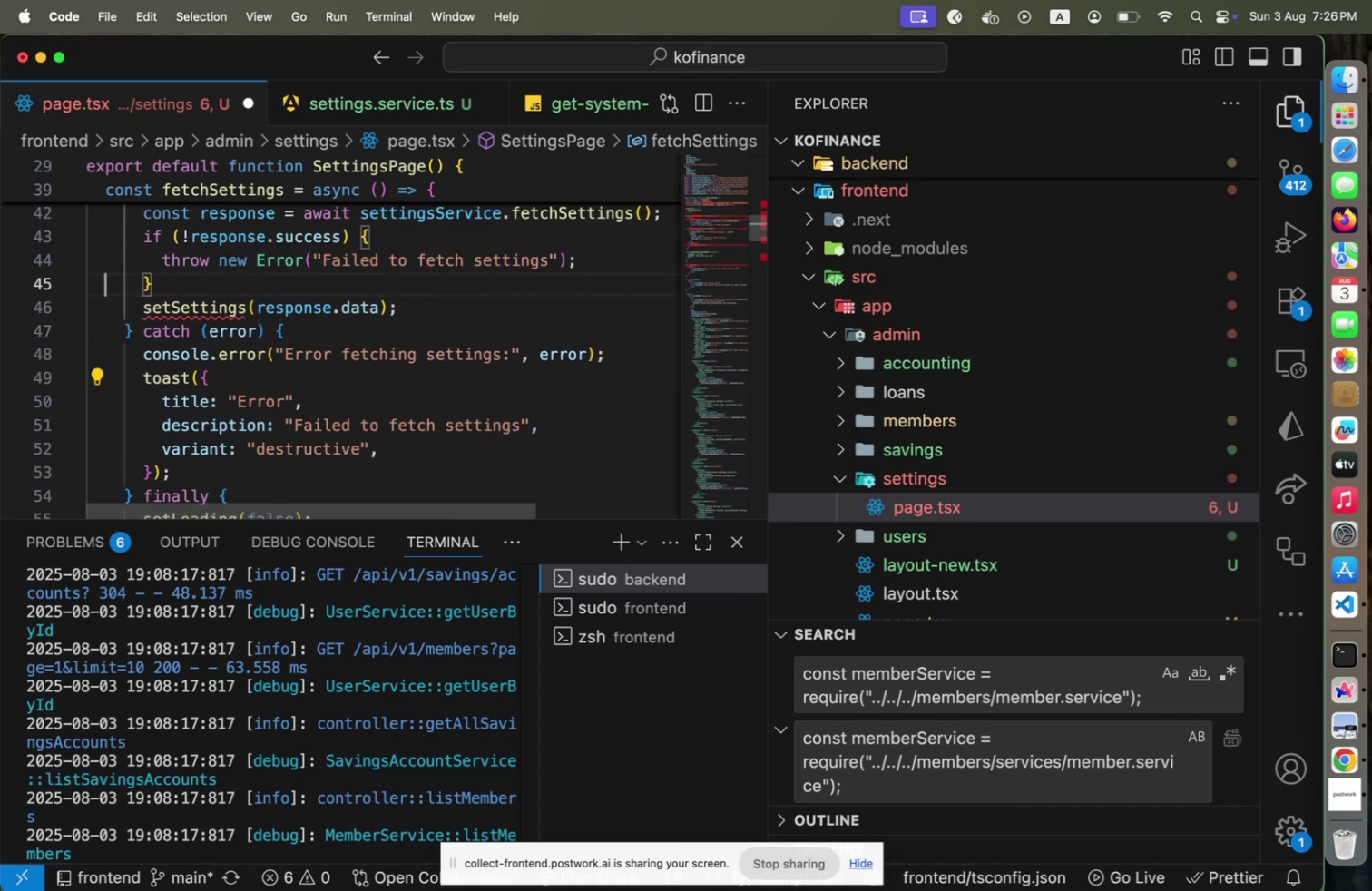 
key(ArrowUp)
 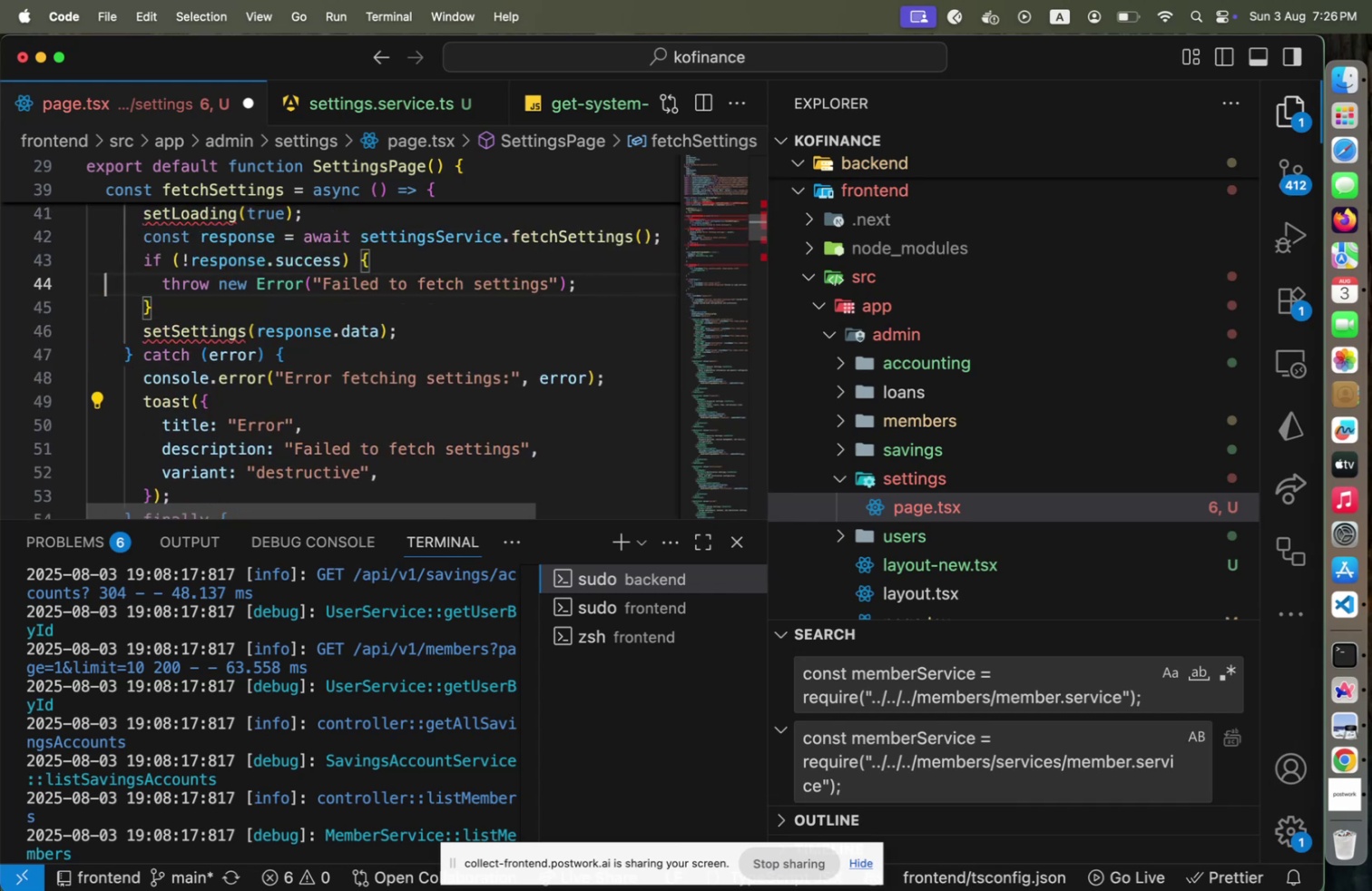 
key(ArrowUp)
 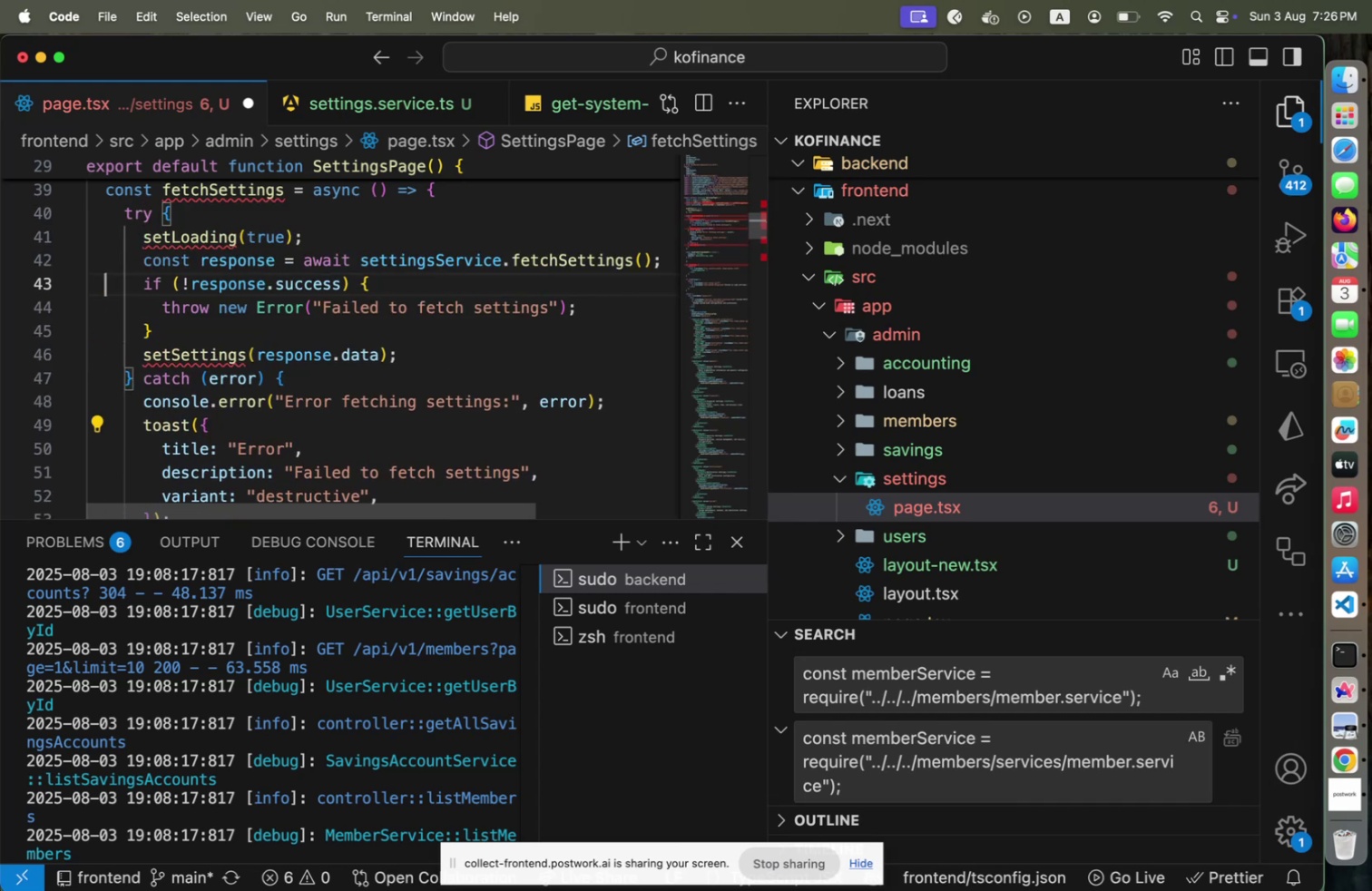 
key(ArrowUp)
 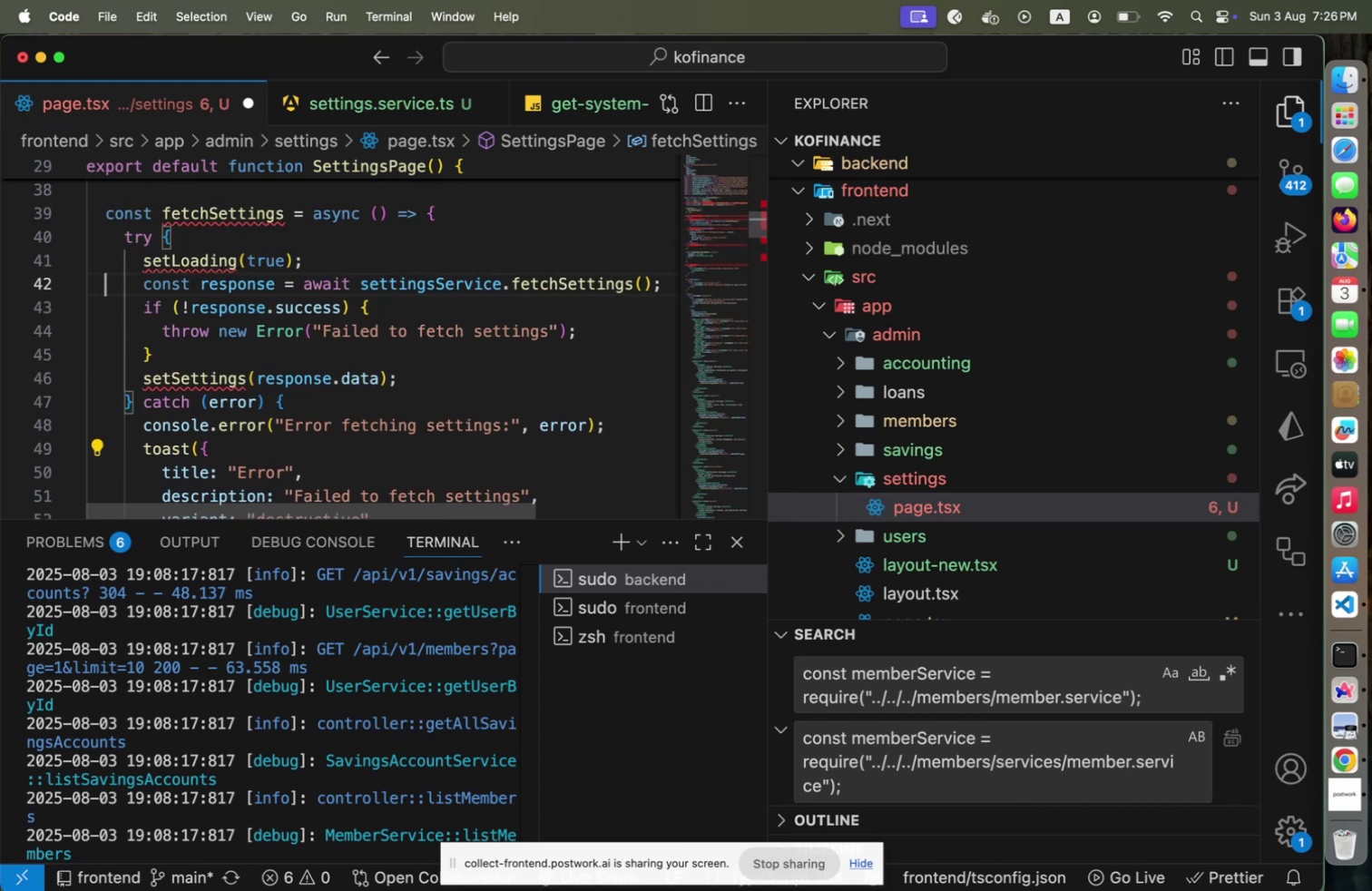 
key(ArrowUp)
 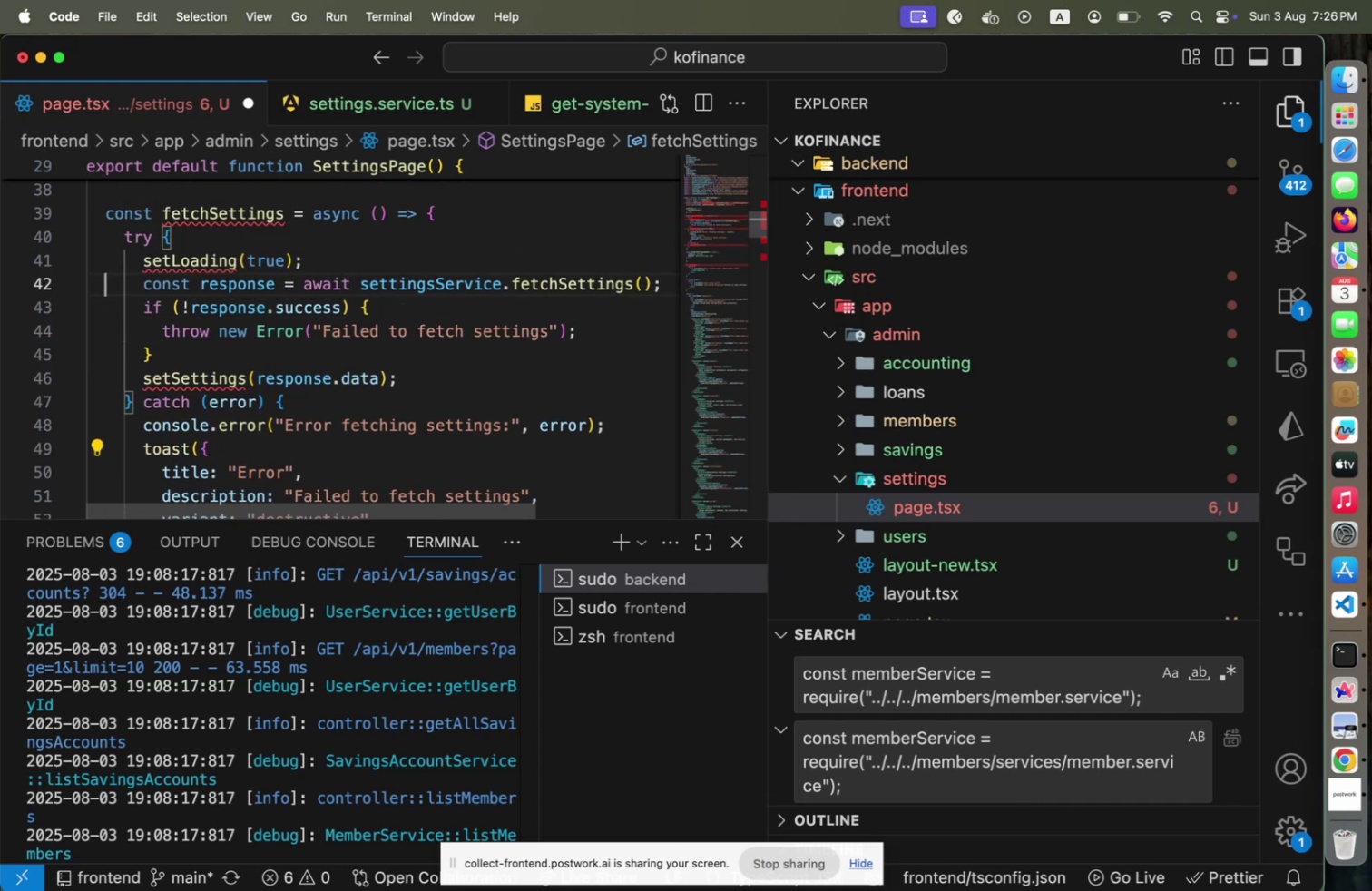 
key(ArrowUp)
 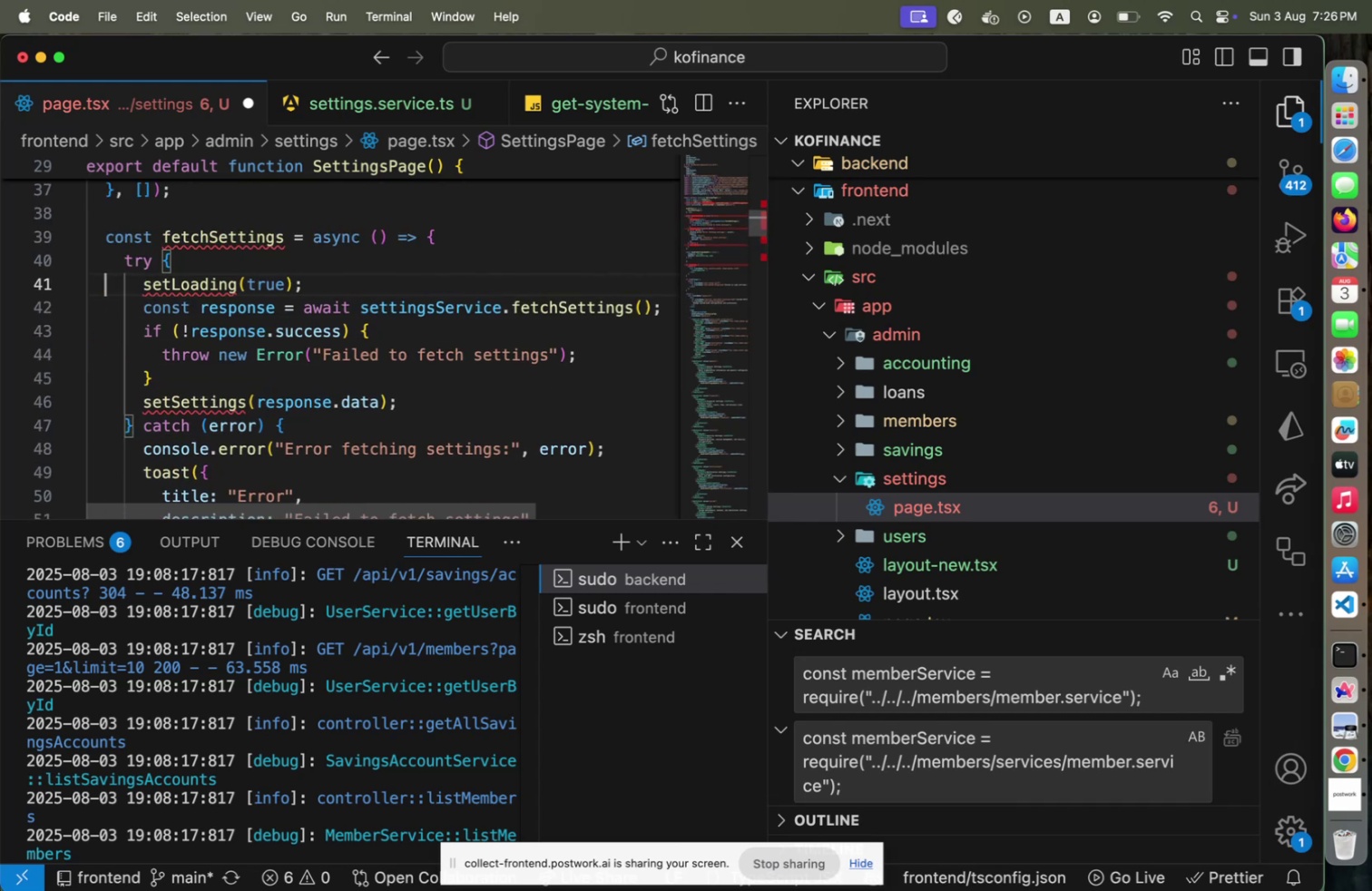 
key(ArrowUp)
 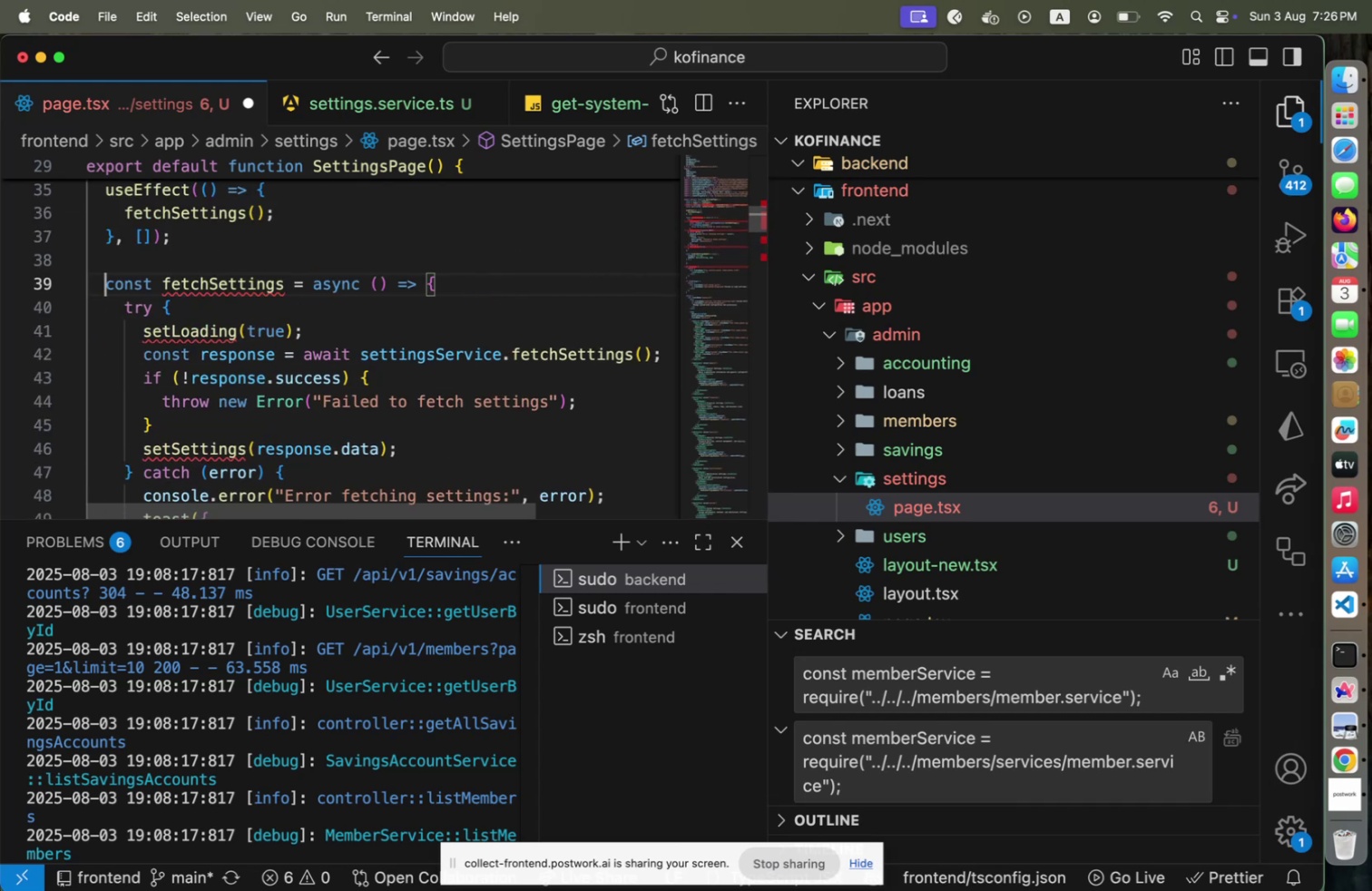 
key(ArrowUp)
 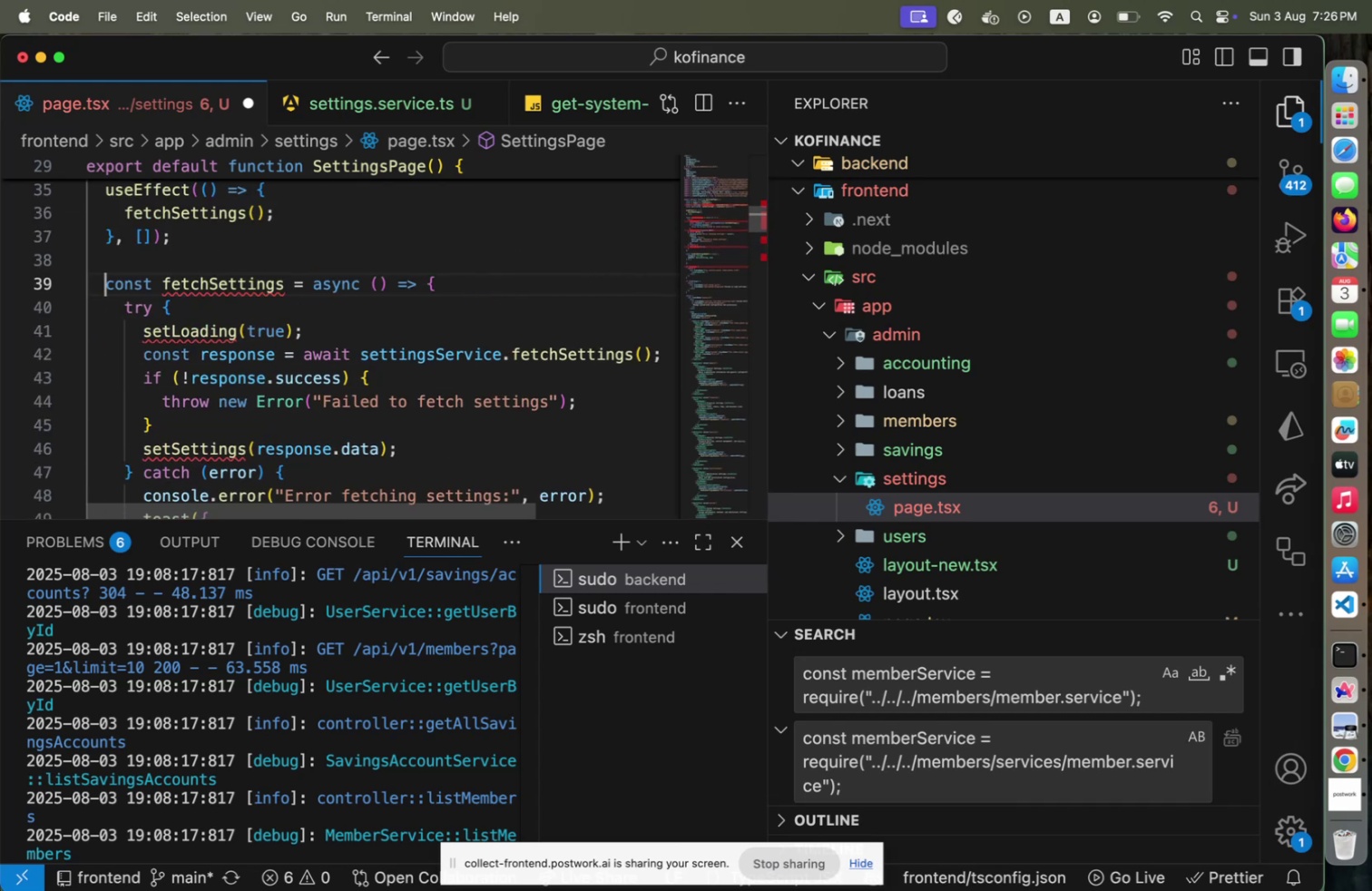 
key(ArrowUp)
 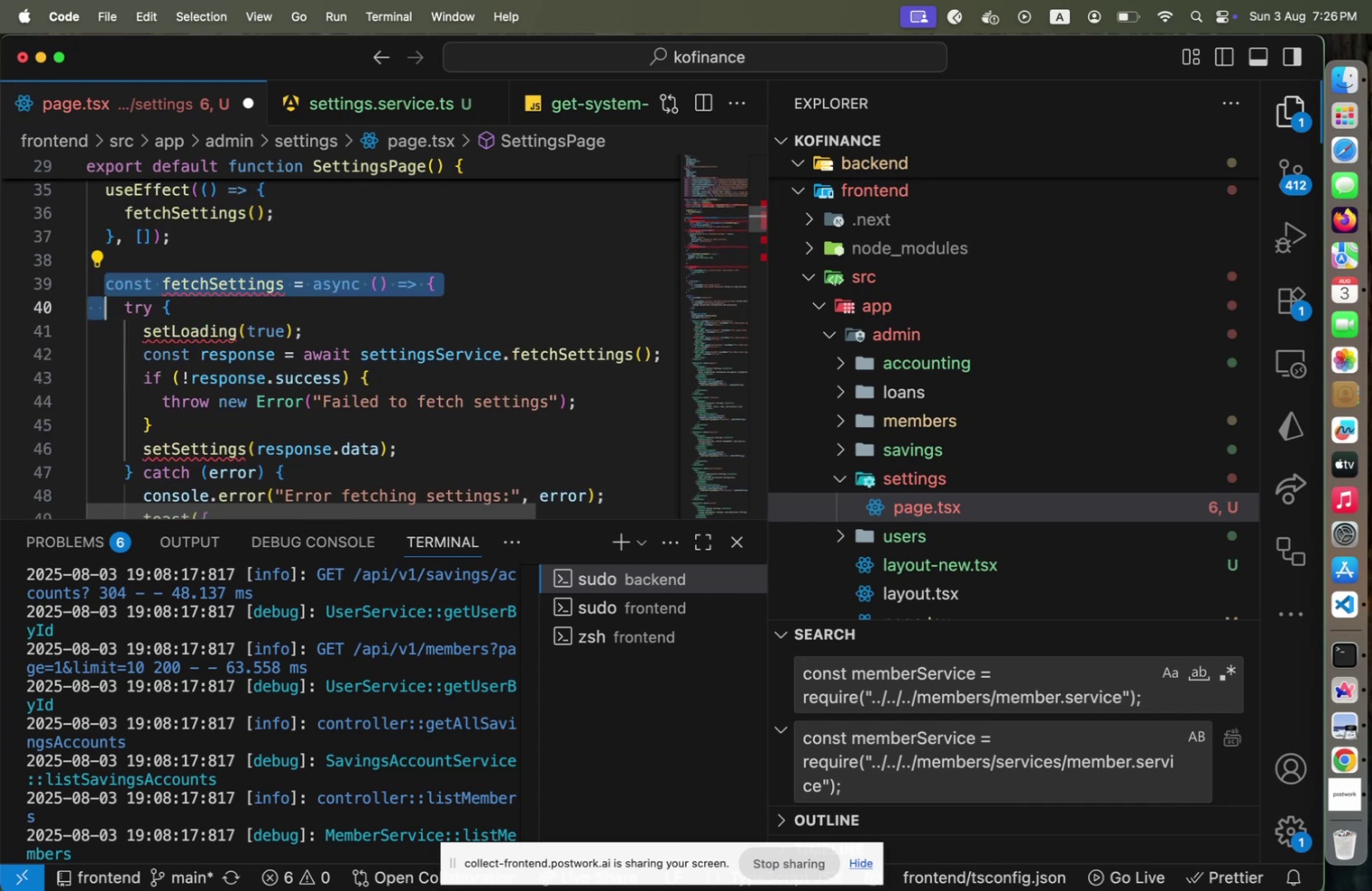 
hold_key(key=ShiftLeft, duration=2.16)
 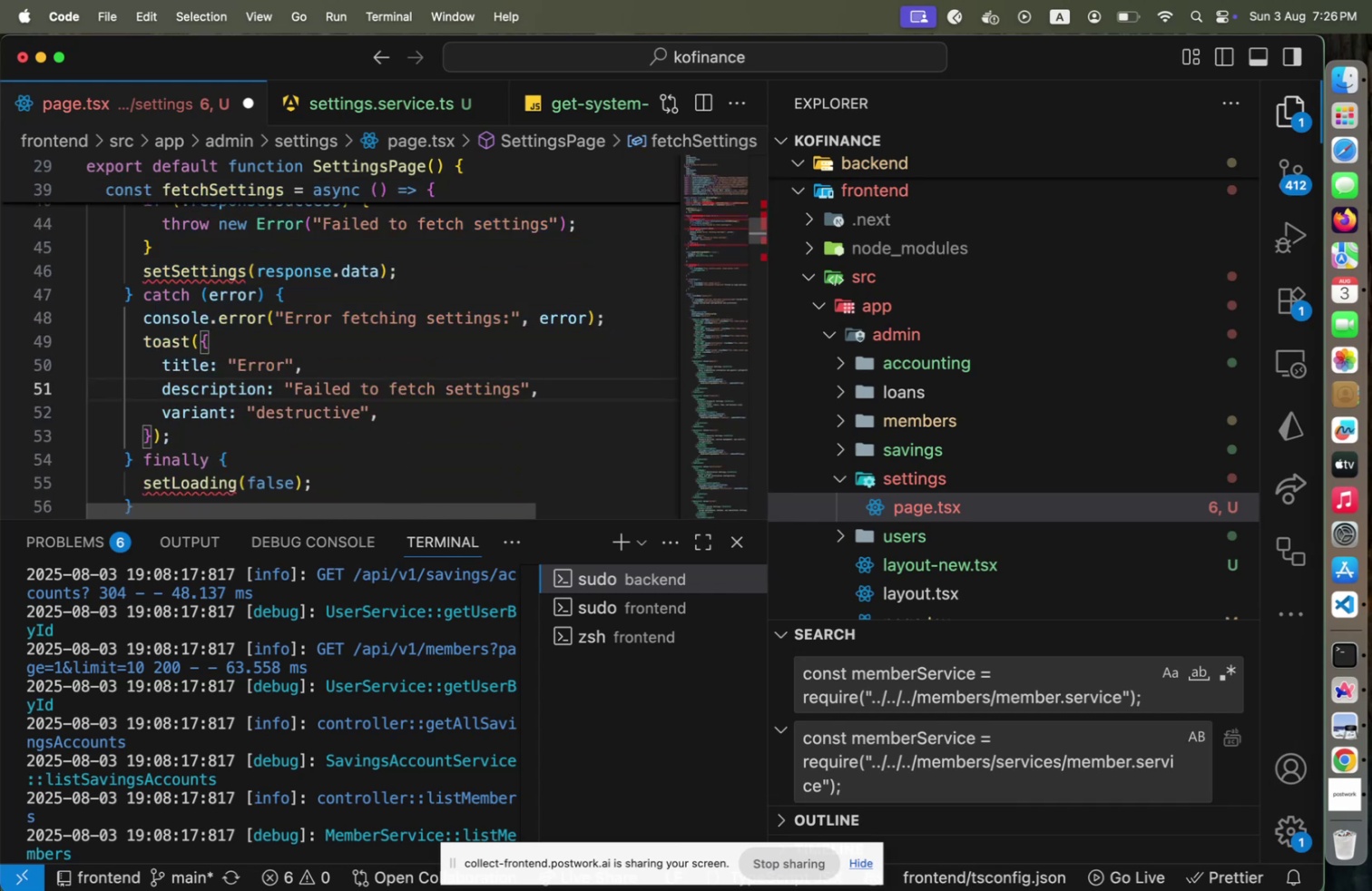 
hold_key(key=ArrowDown, duration=1.39)
 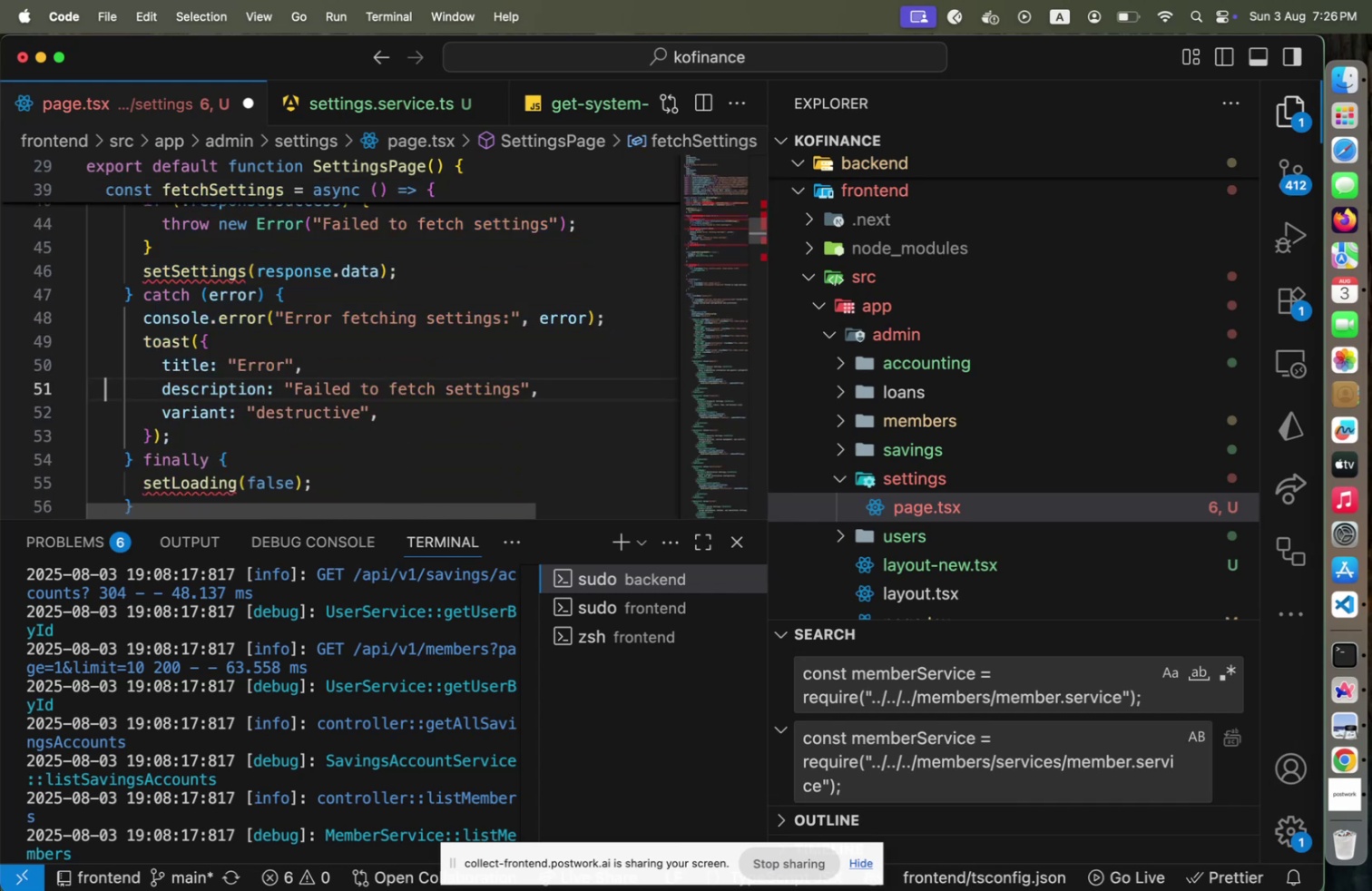 
key(ArrowRight)
 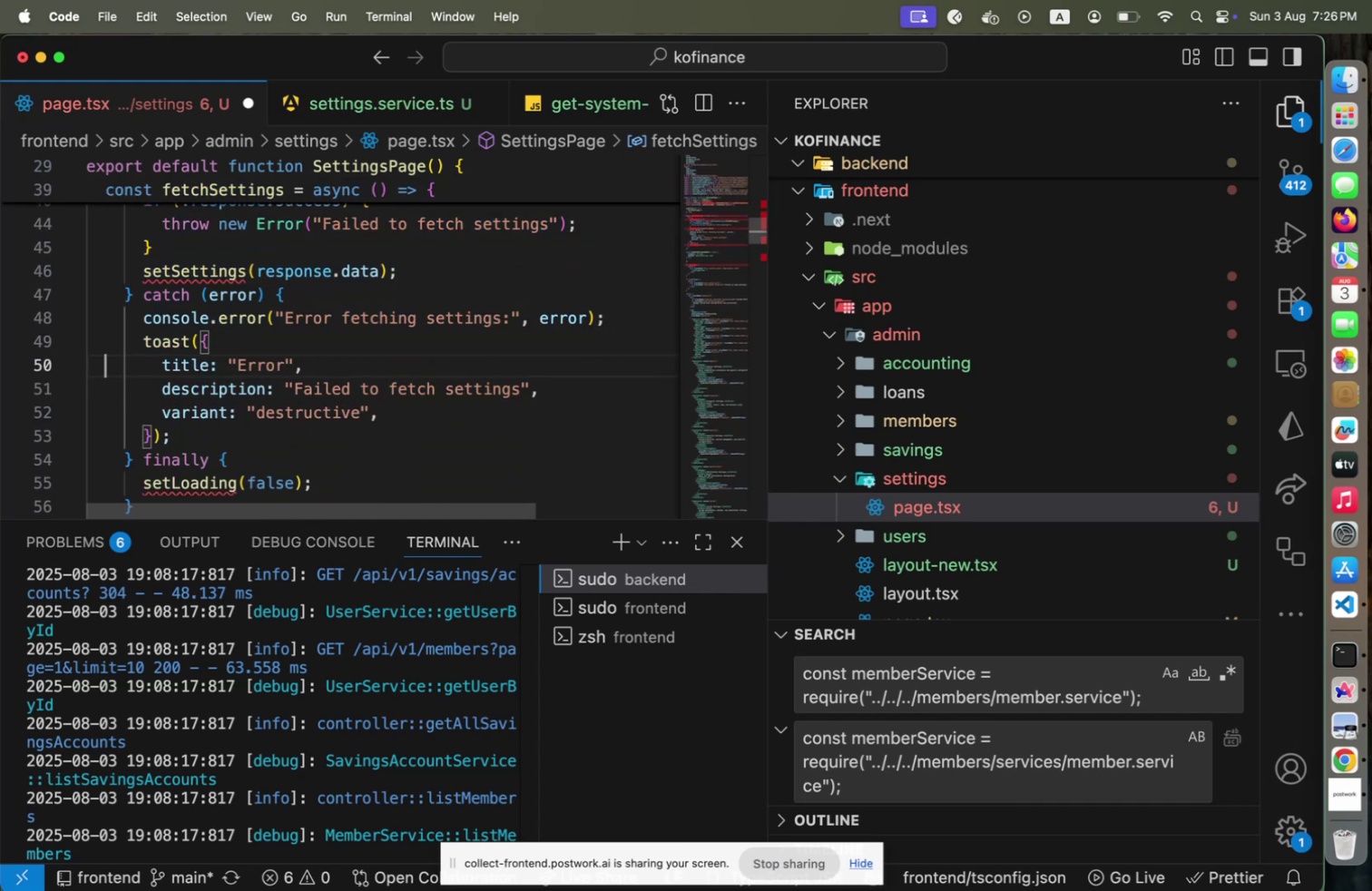 
key(ArrowUp)
 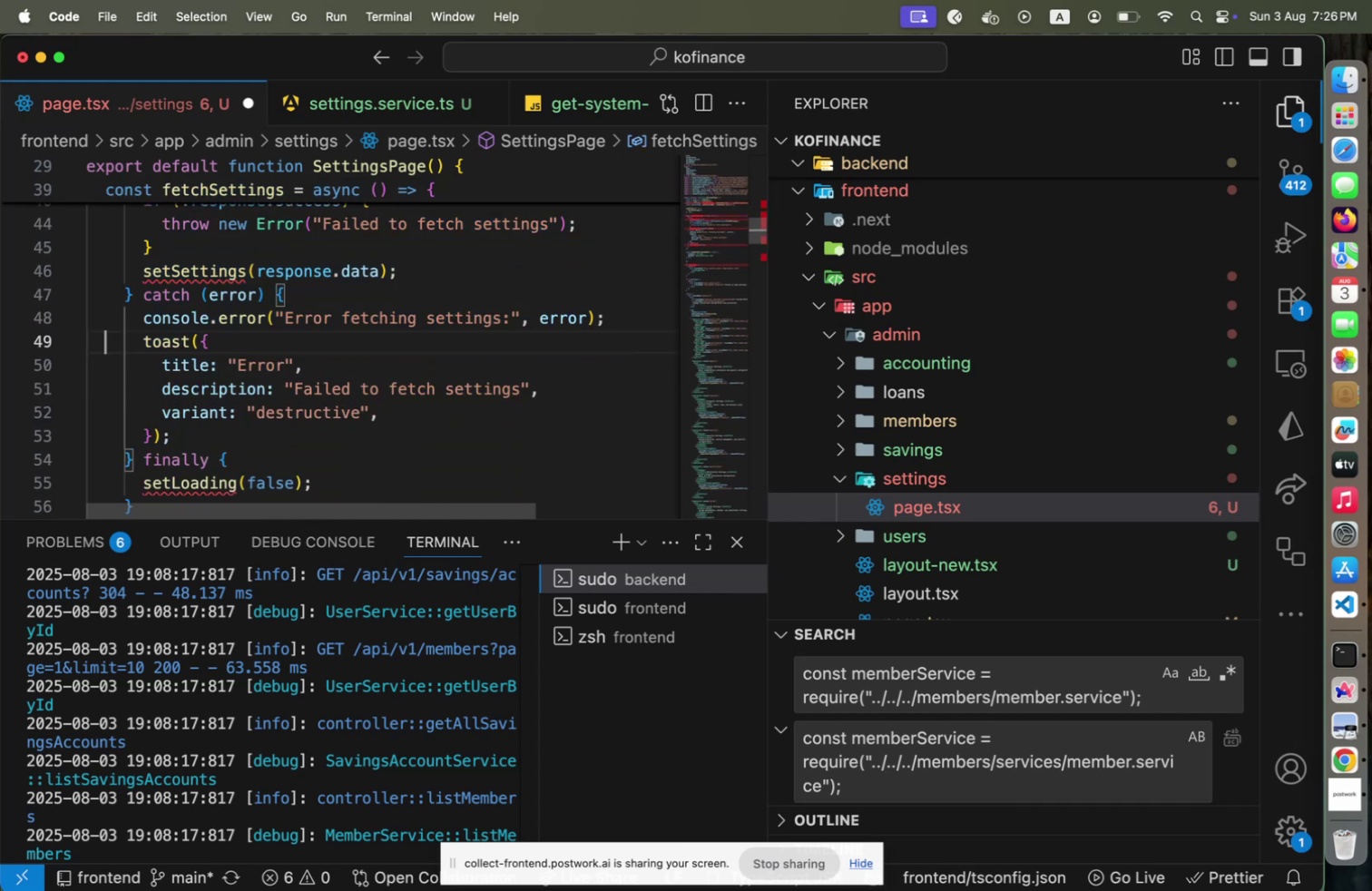 
hold_key(key=ArrowUp, duration=1.25)
 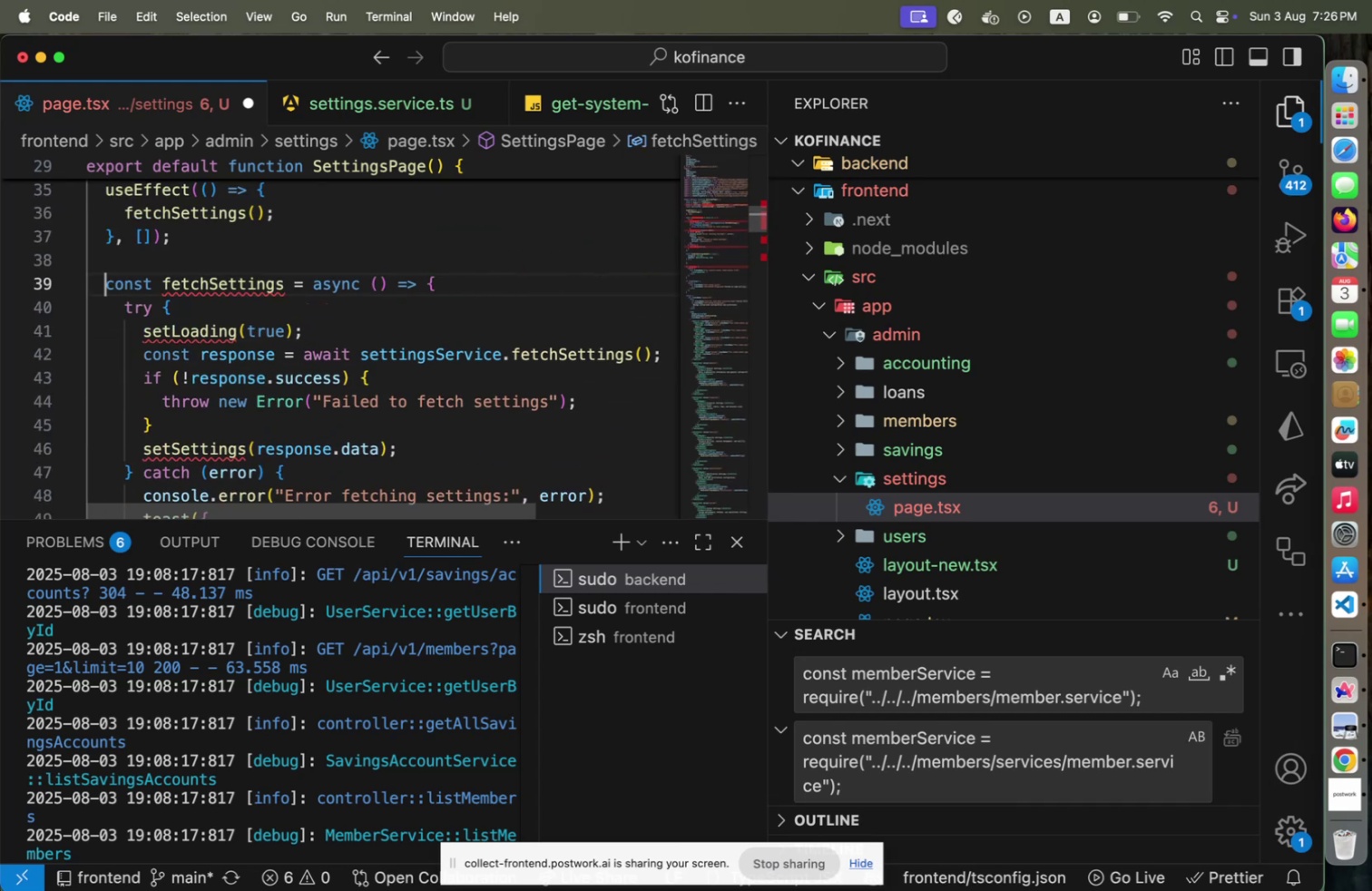 
key(Shift+ShiftLeft)
 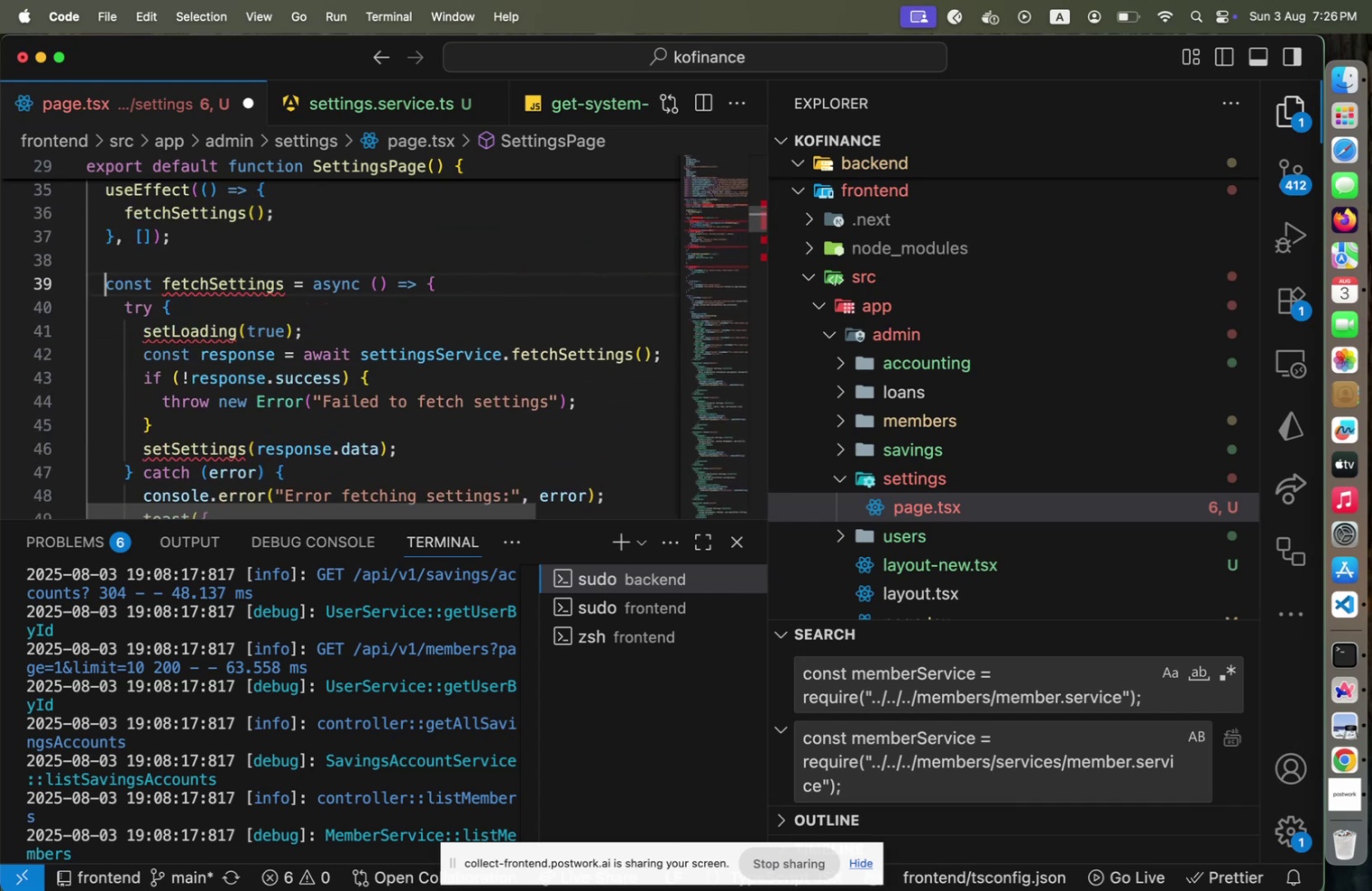 
key(ArrowUp)
 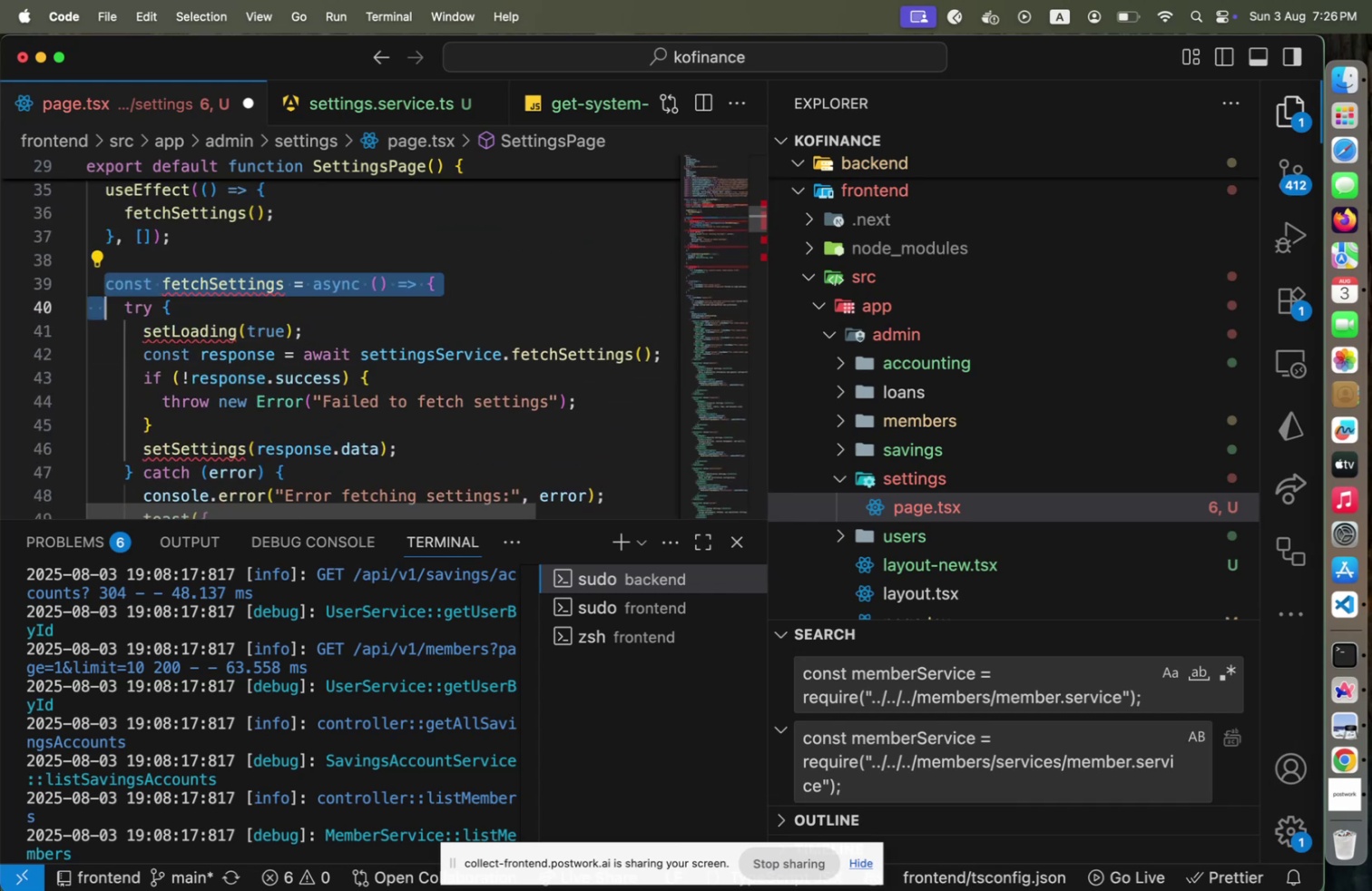 
hold_key(key=ArrowDown, duration=1.08)
 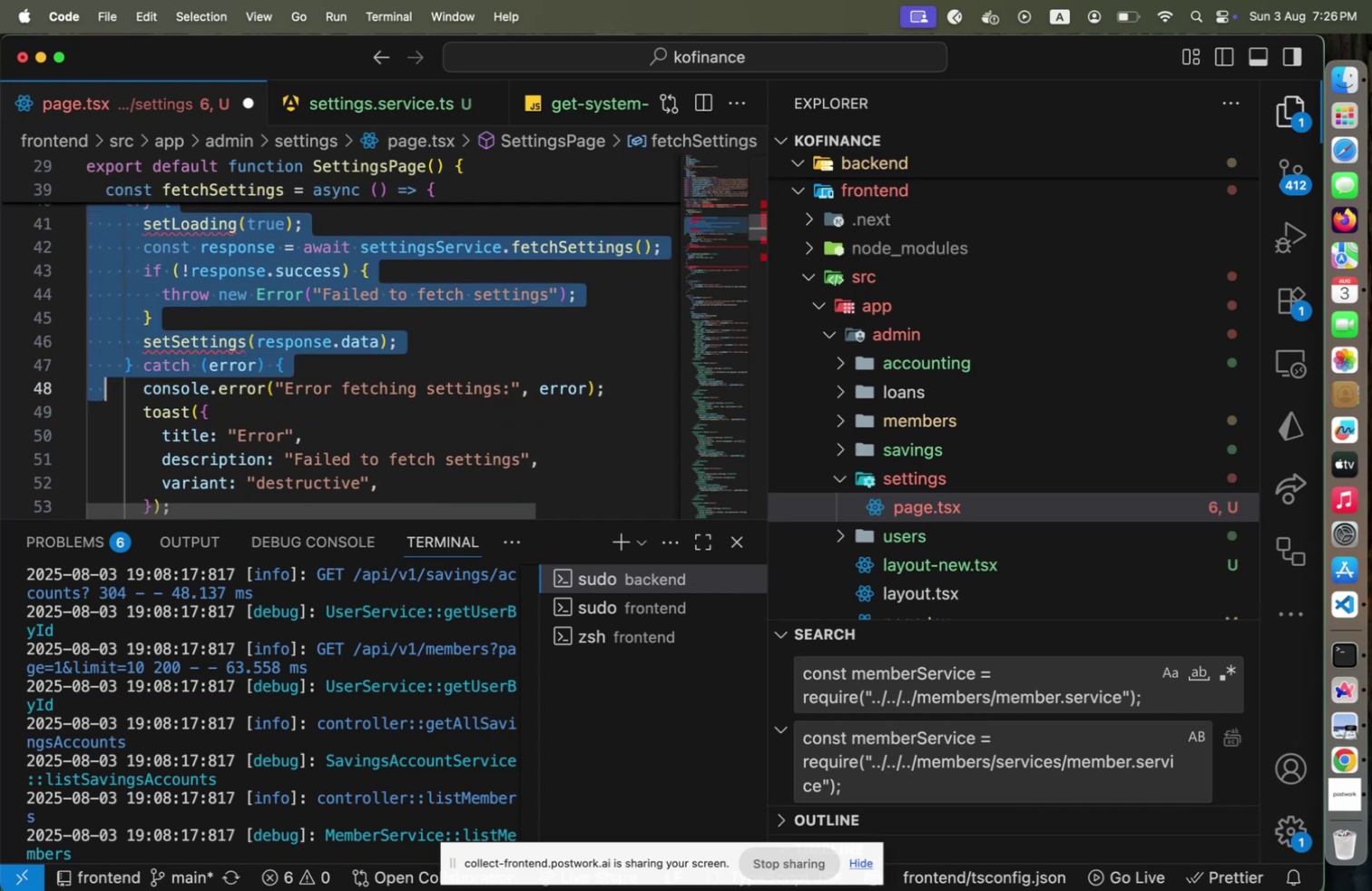 
hold_key(key=ArrowDown, duration=1.14)
 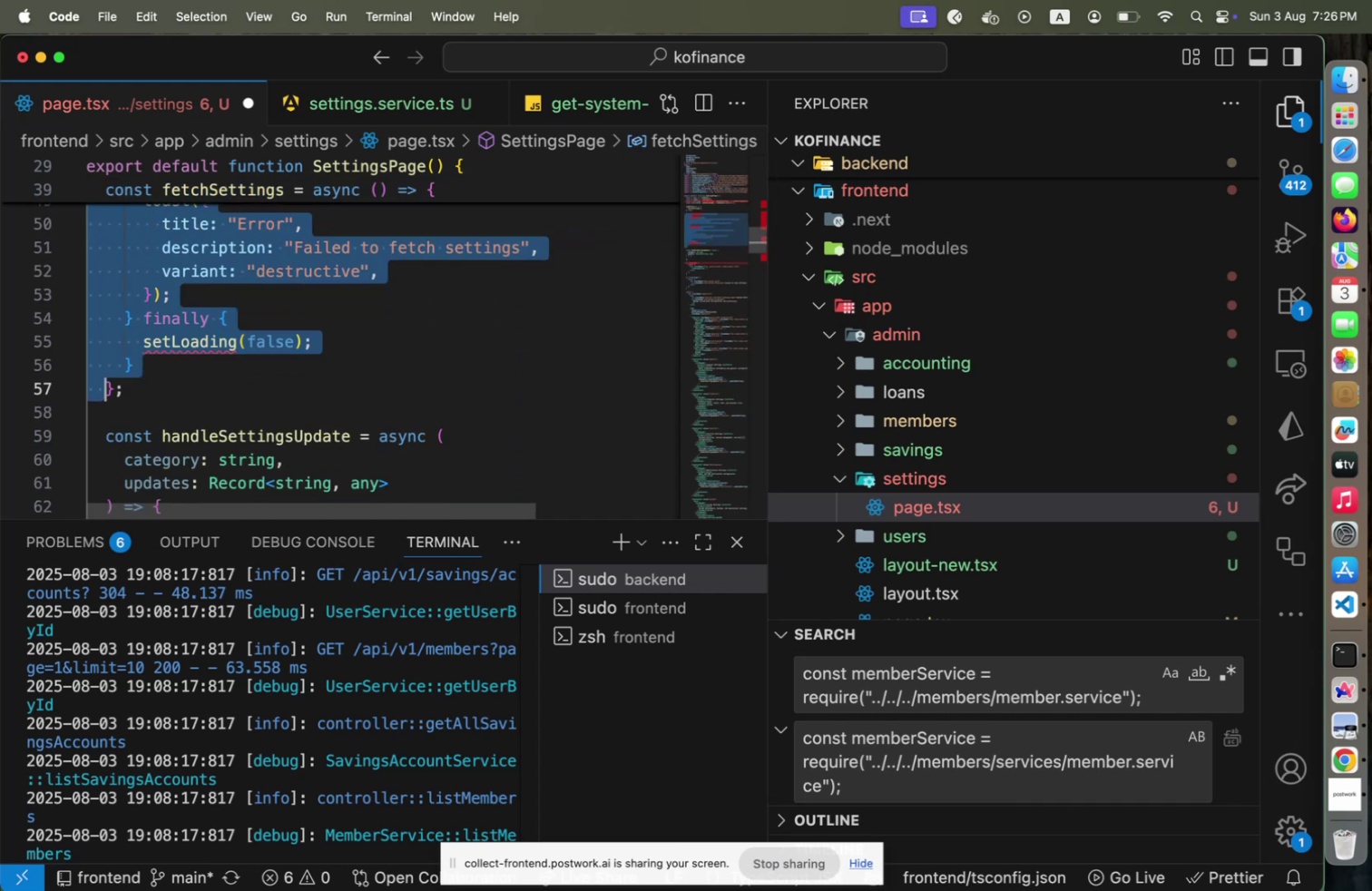 
key(Shift+ArrowDown)
 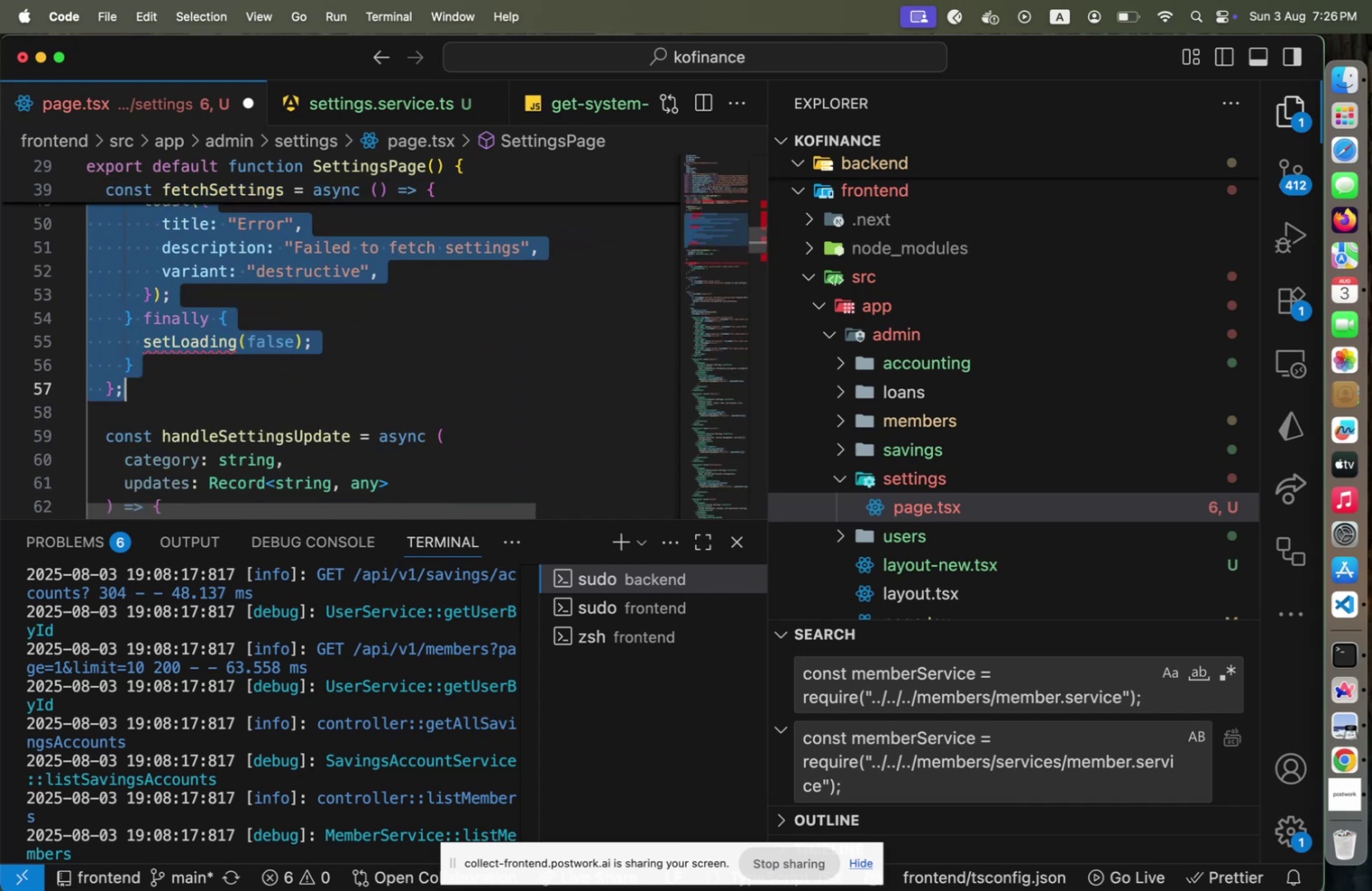 
key(Shift+End)
 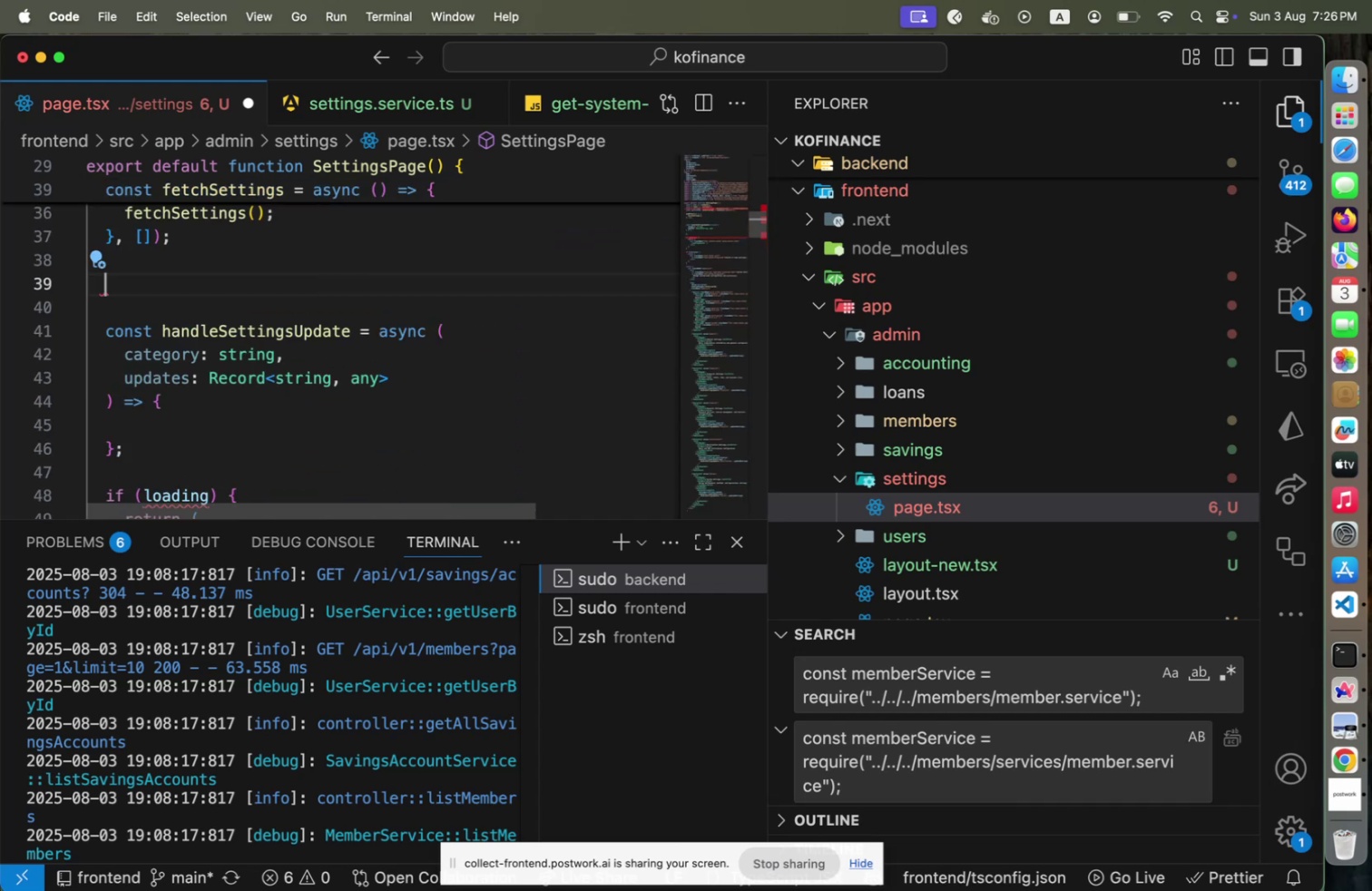 
key(Backspace)
 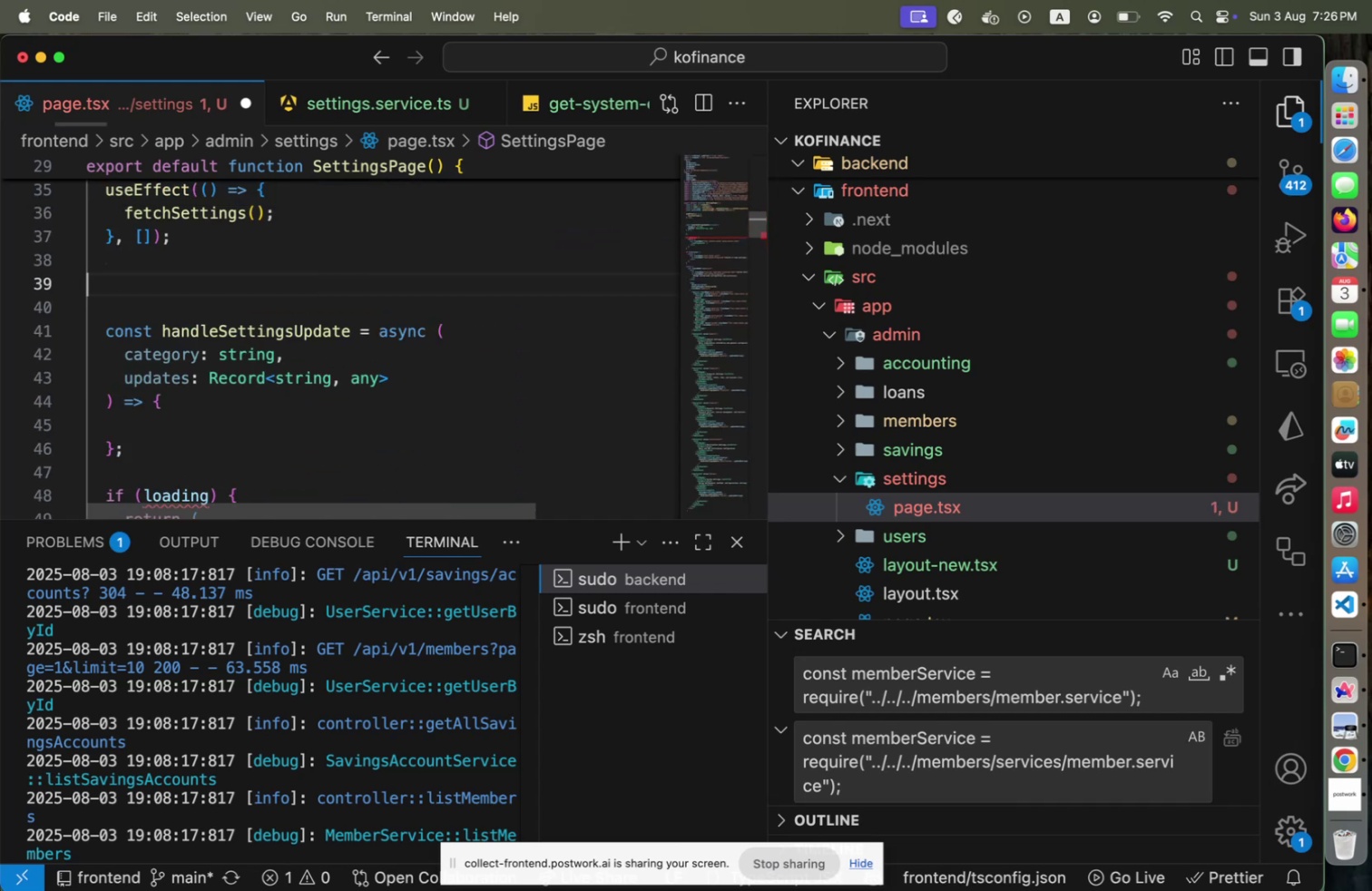 
key(Backspace)
 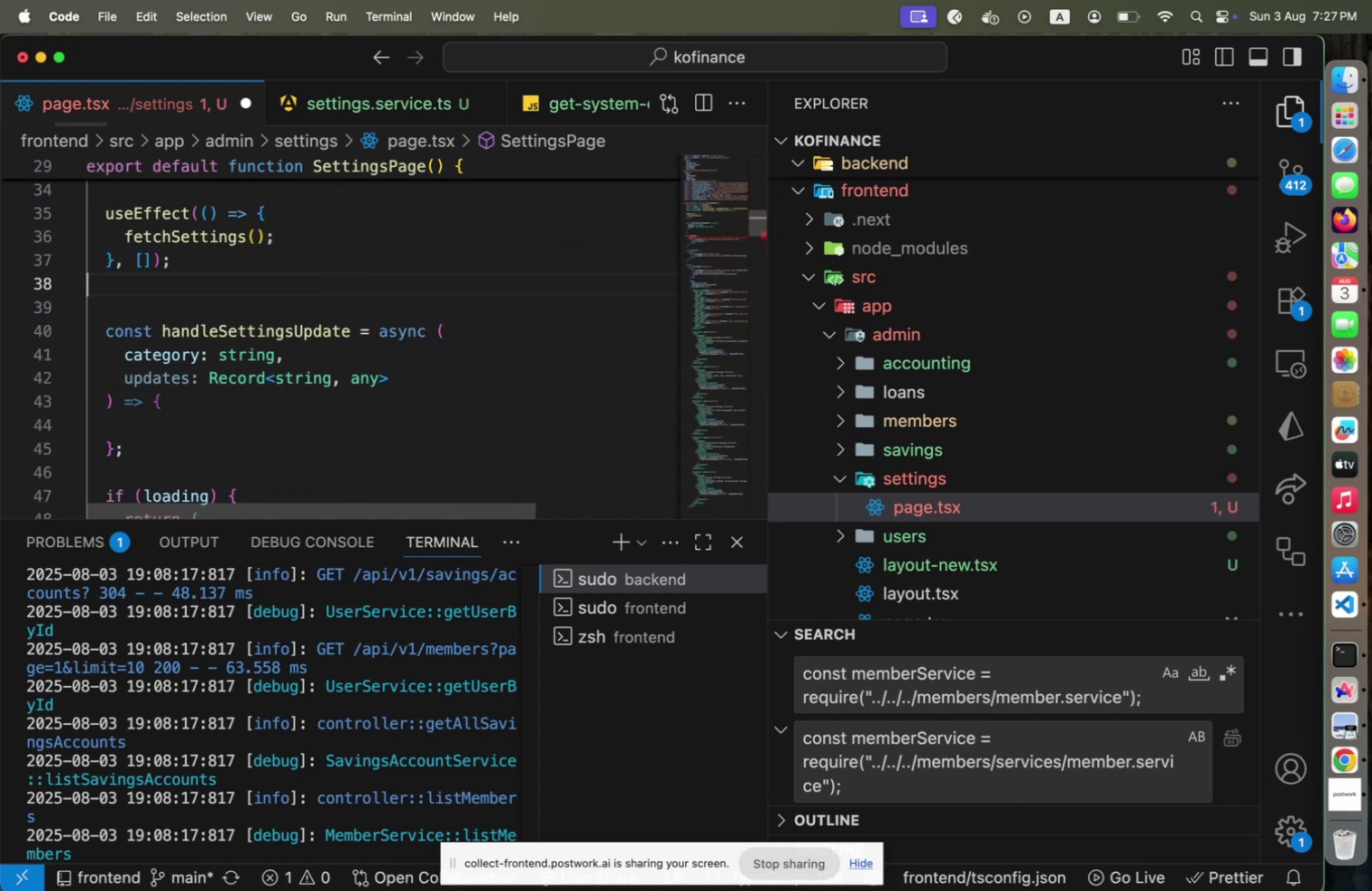 
key(Backspace)
 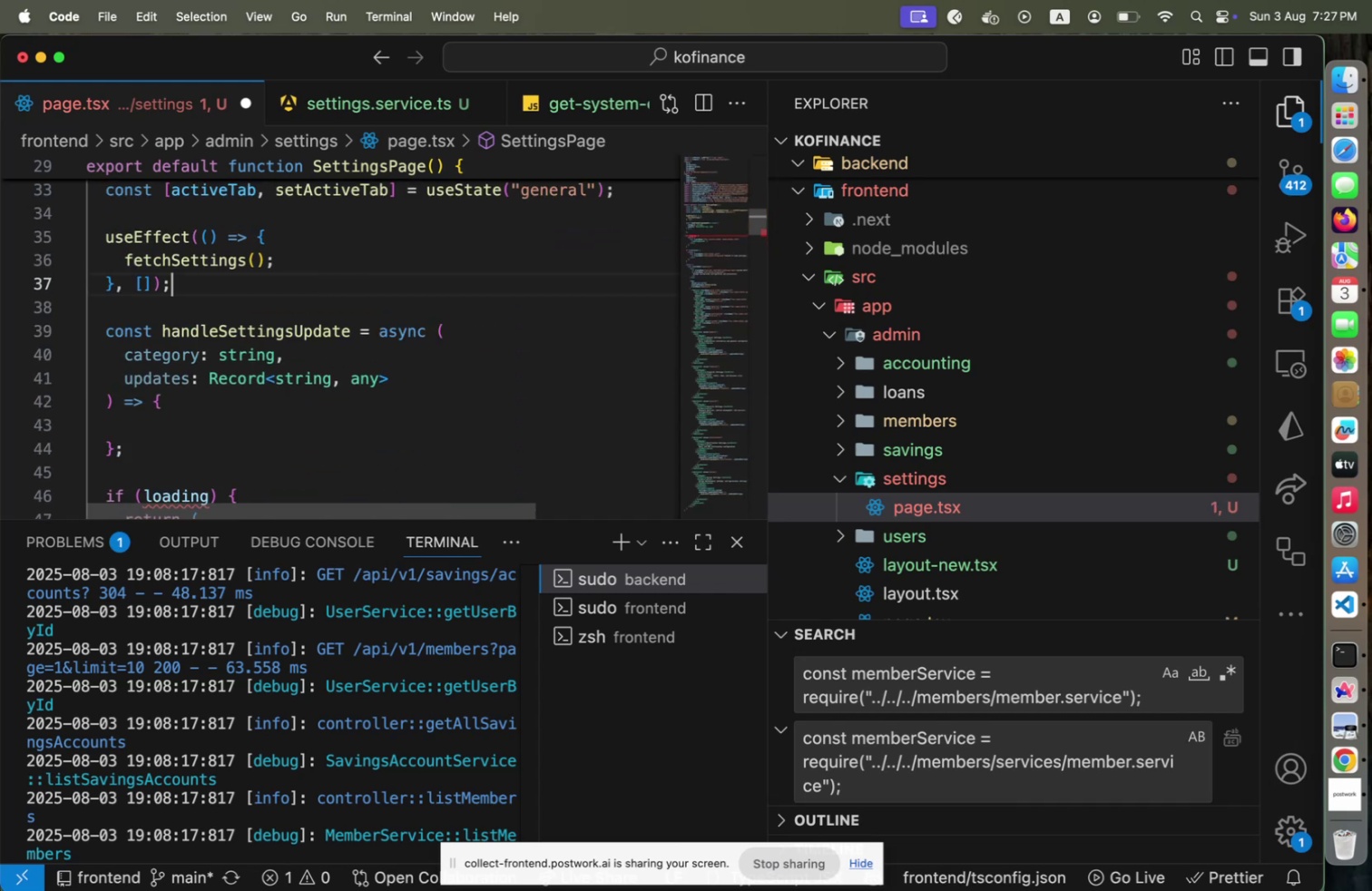 
key(Backspace)
 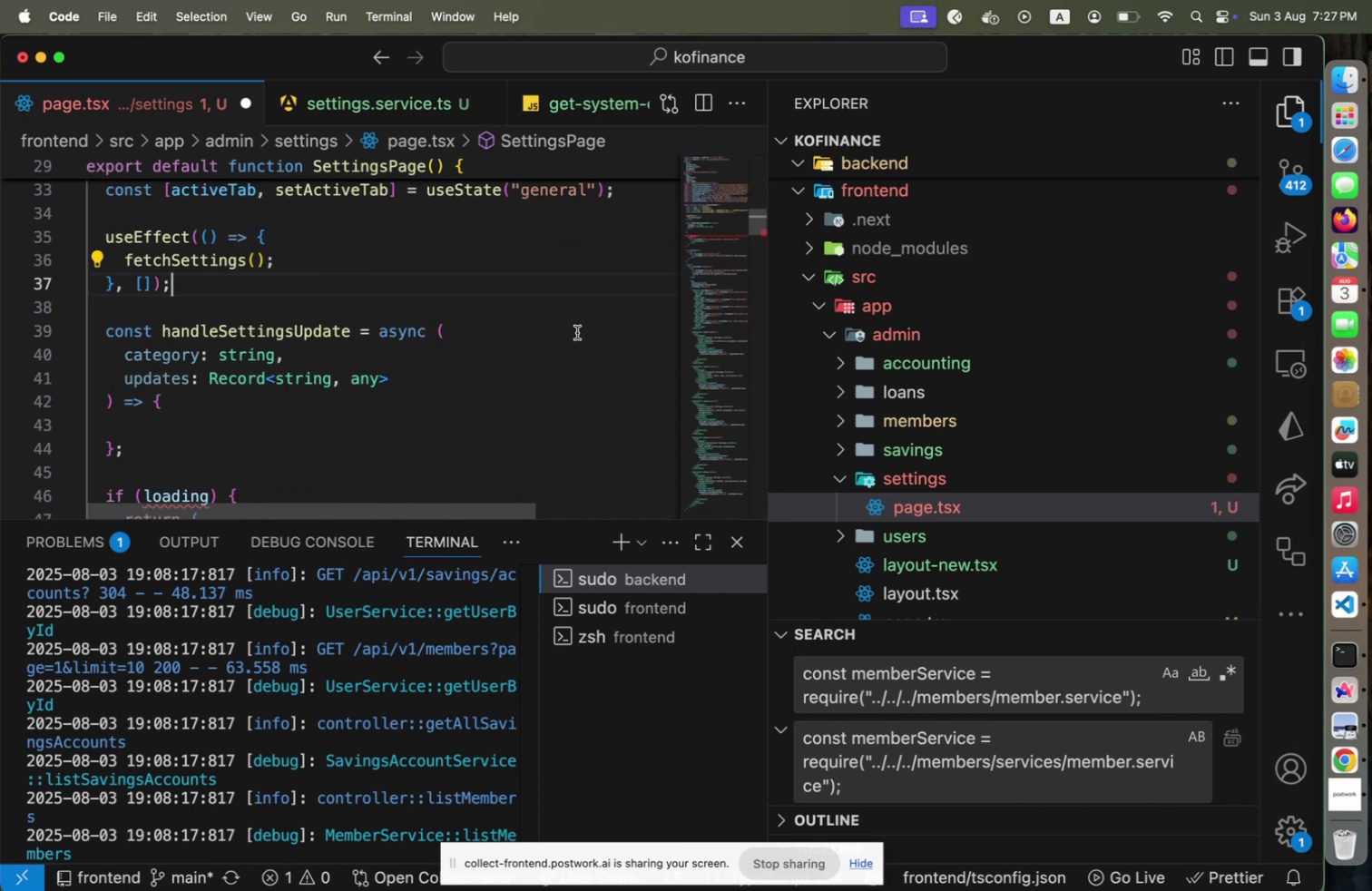 
scroll: coordinate [577, 331], scroll_direction: down, amount: 3.0
 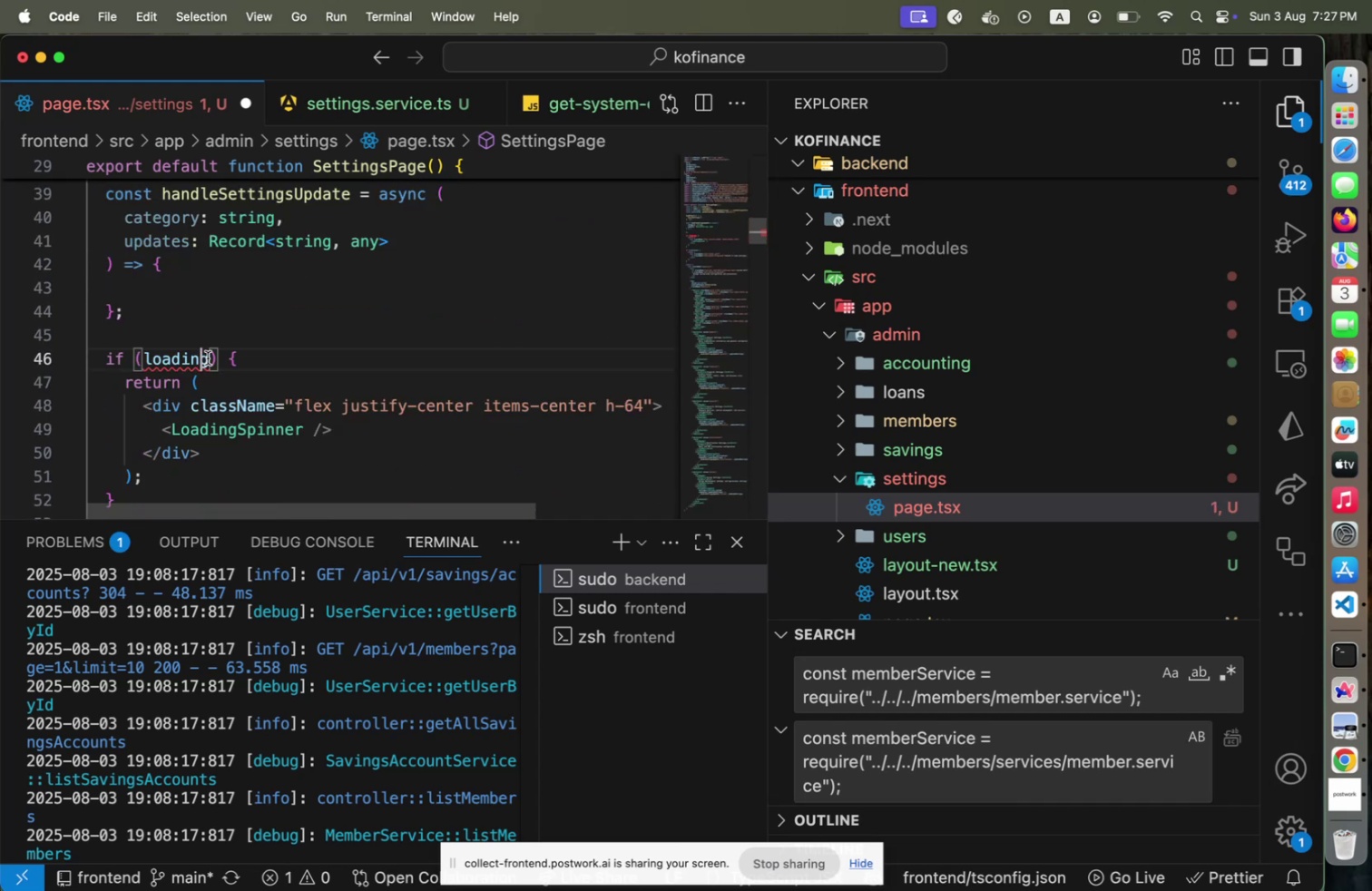 
scroll: coordinate [311, 344], scroll_direction: up, amount: 6.0
 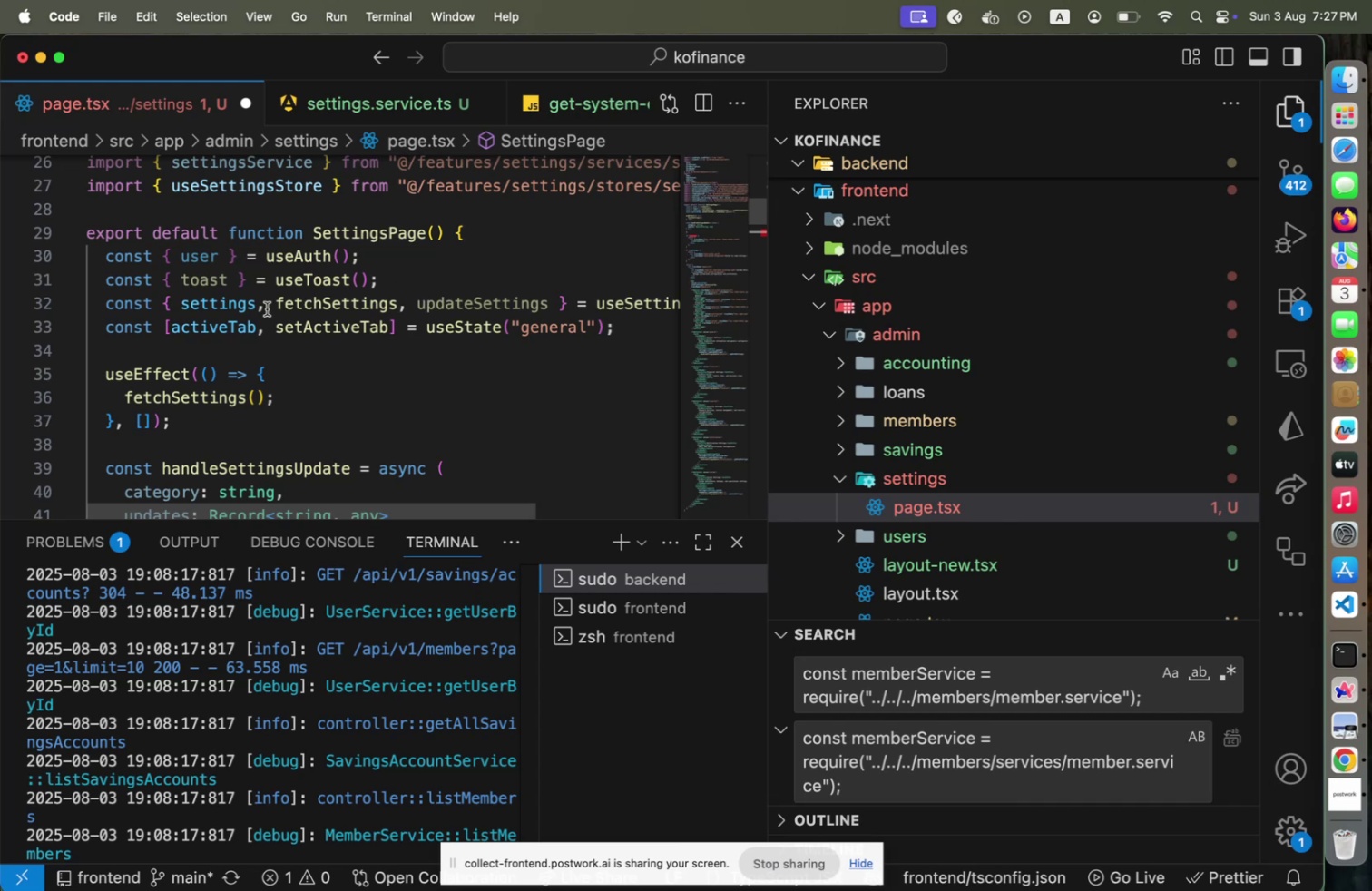 
left_click([267, 308])
 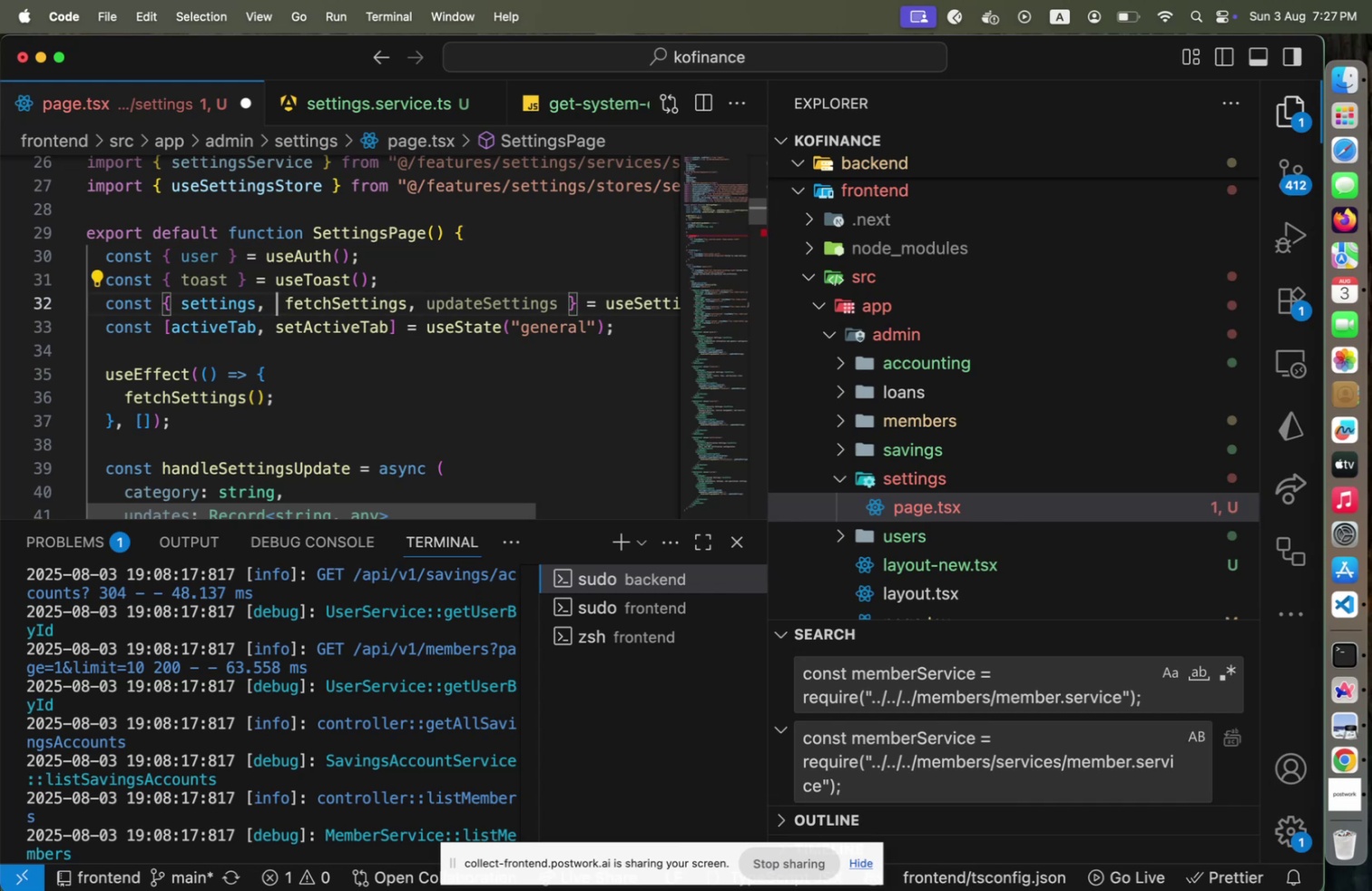 
type( loading, error,)
 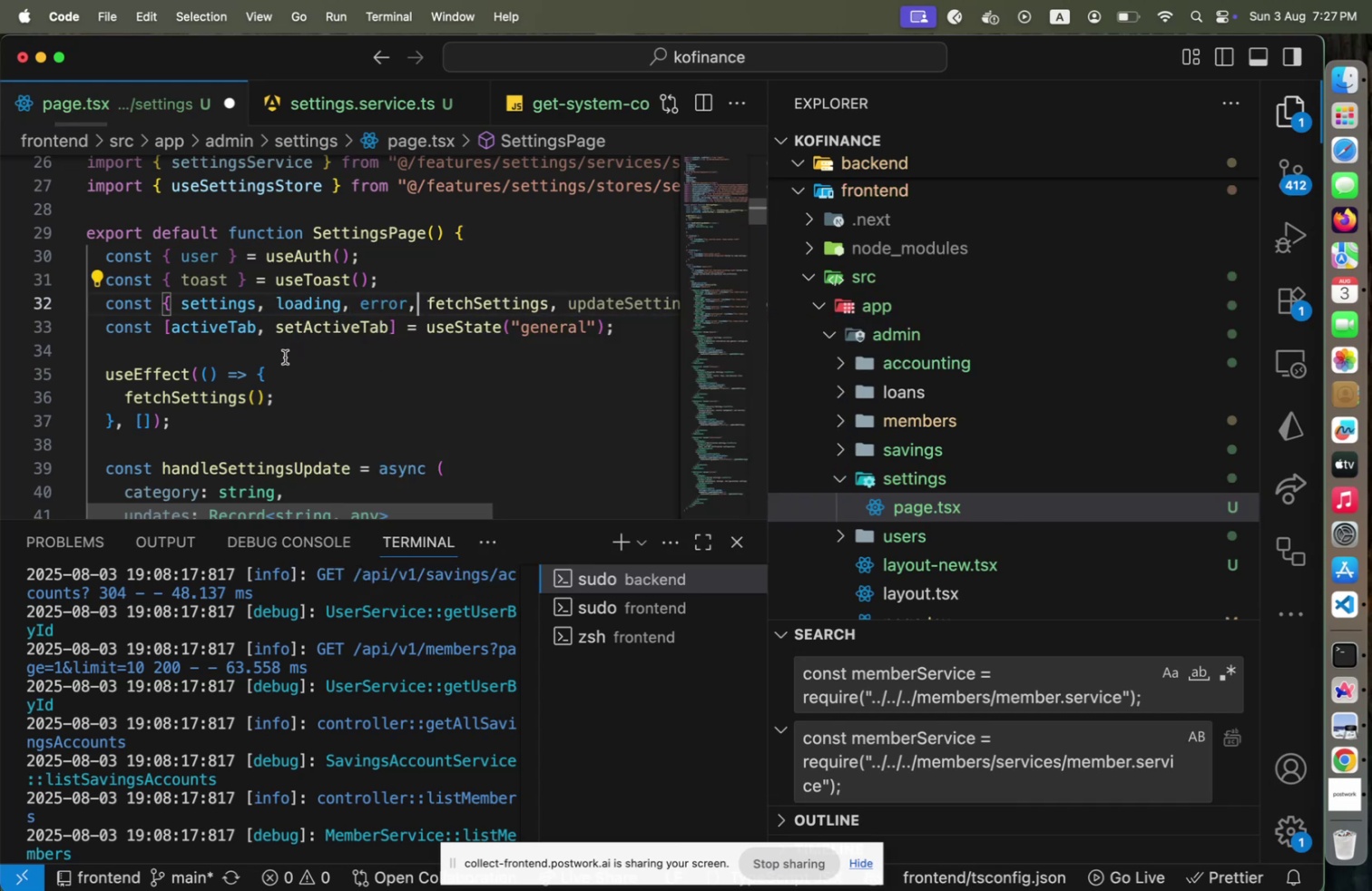 
scroll: coordinate [264, 369], scroll_direction: down, amount: 5.0
 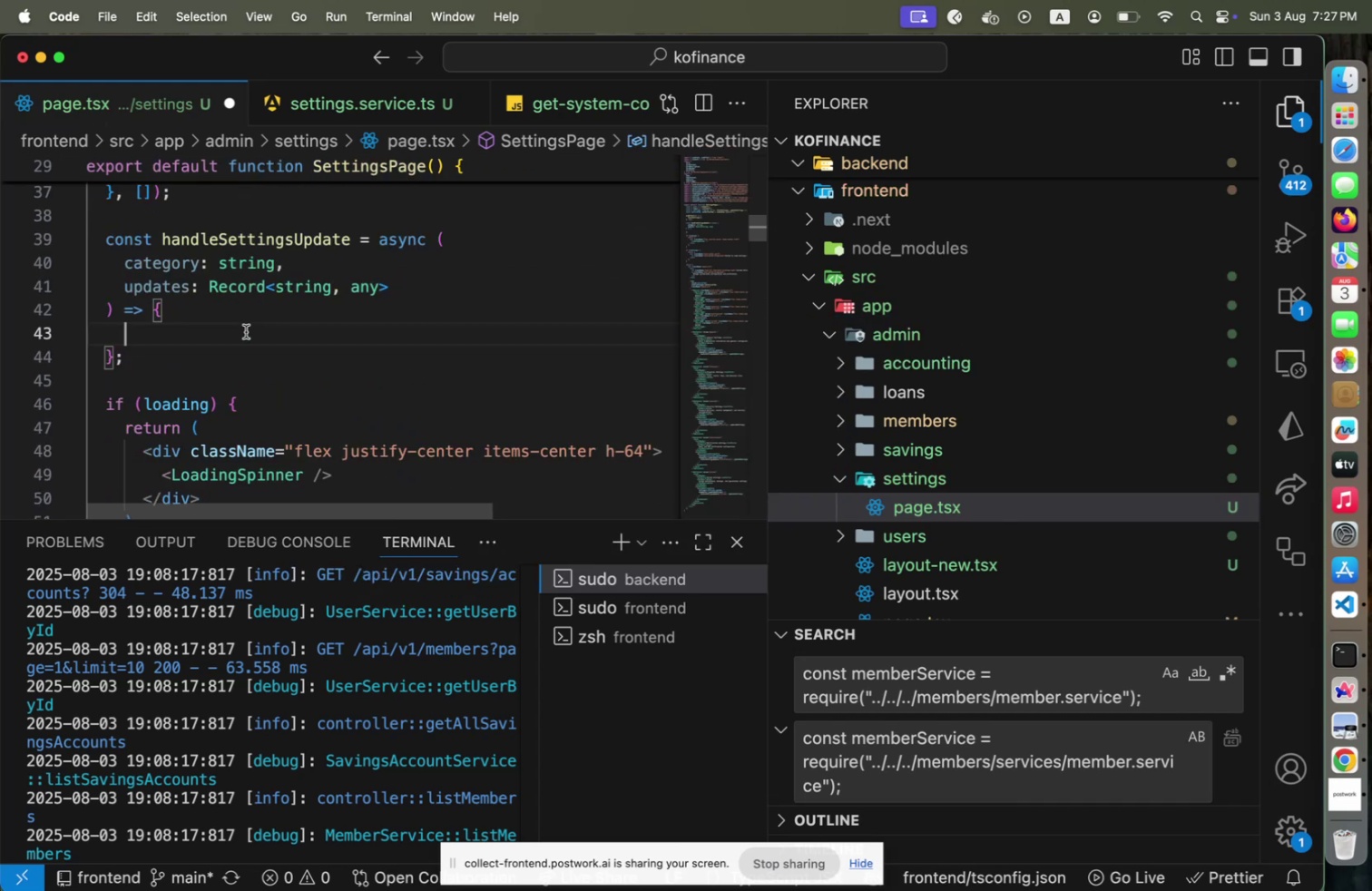 
left_click([246, 331])
 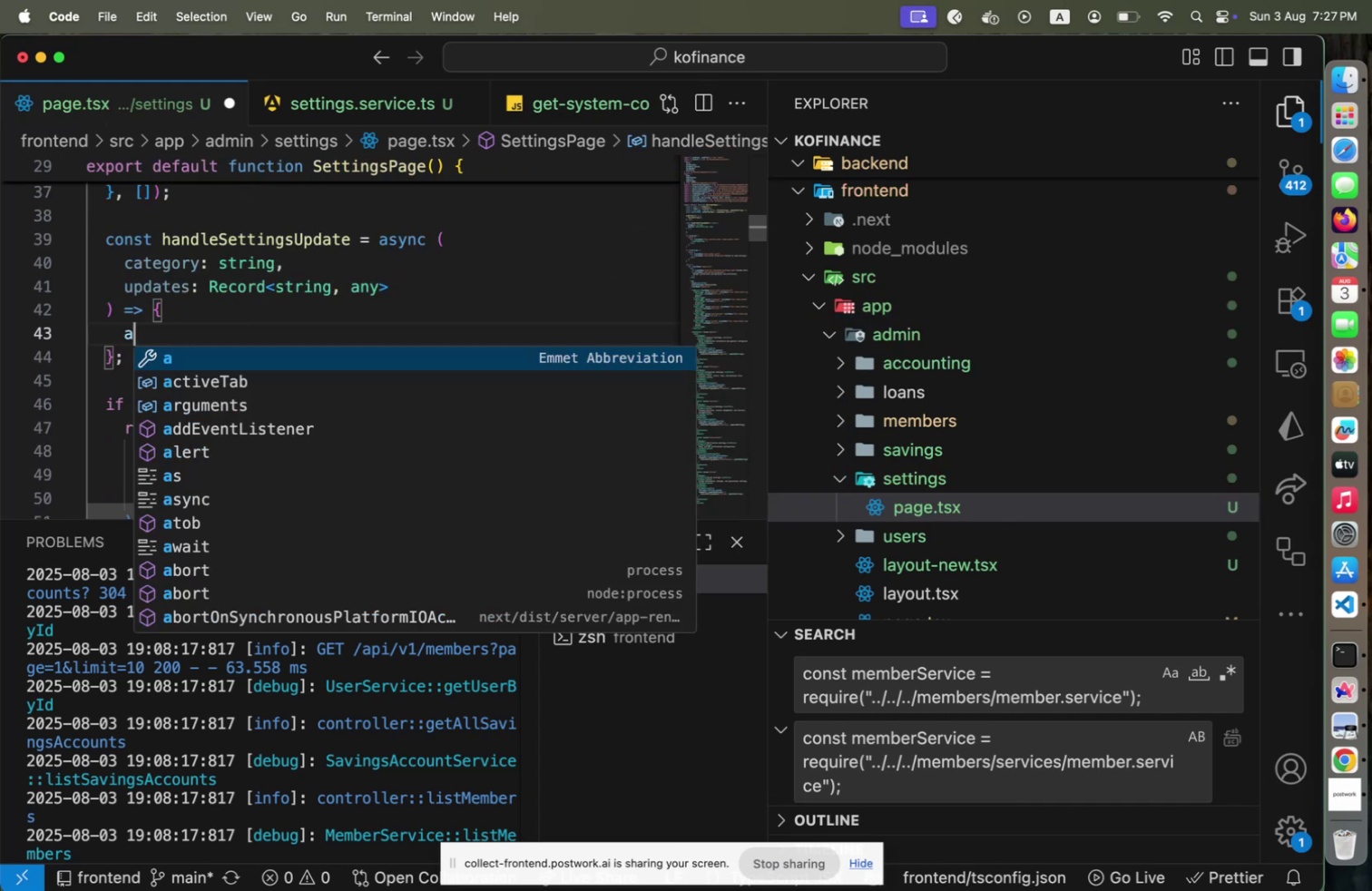 
type(await up)
 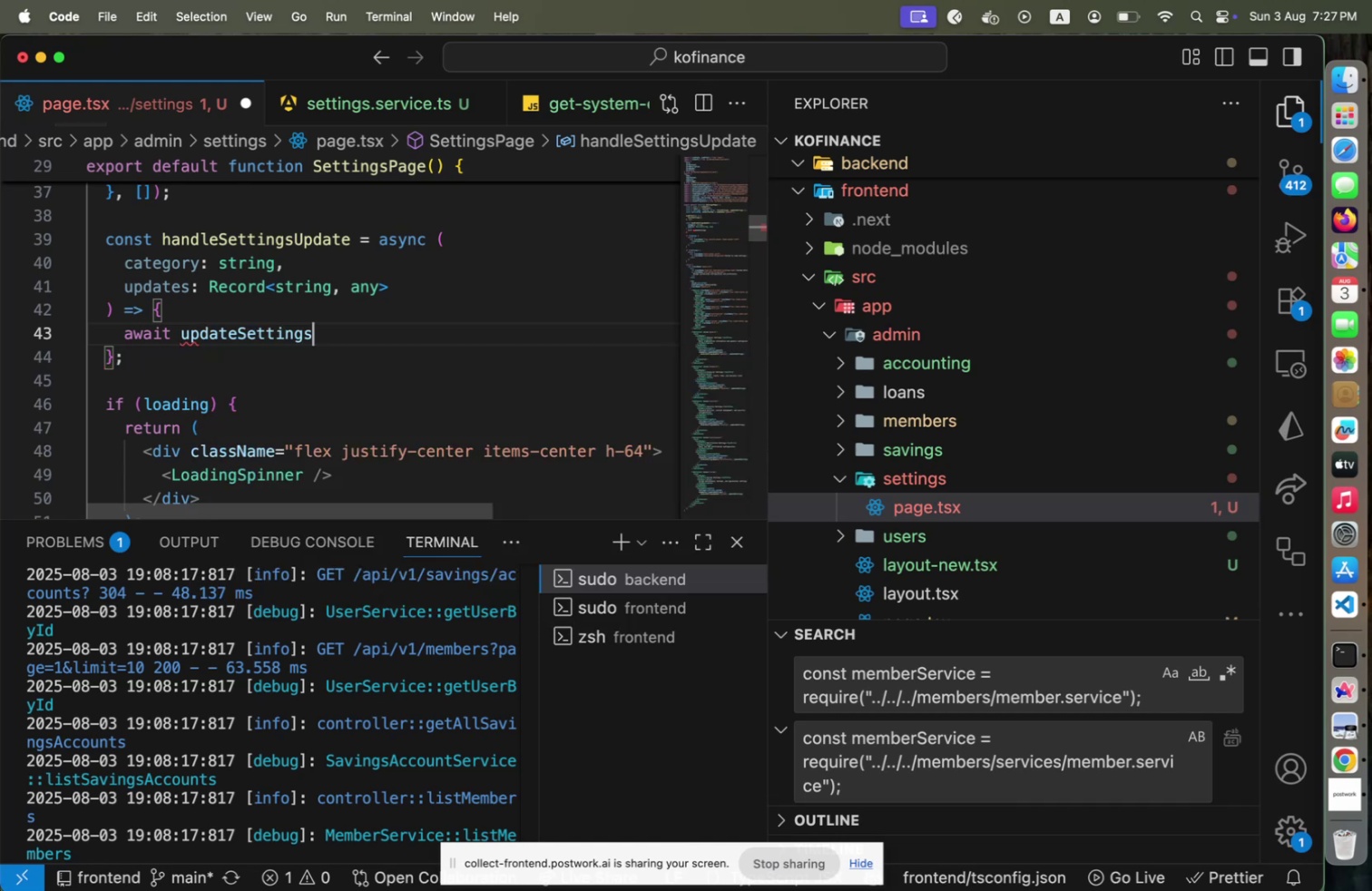 
key(Enter)
 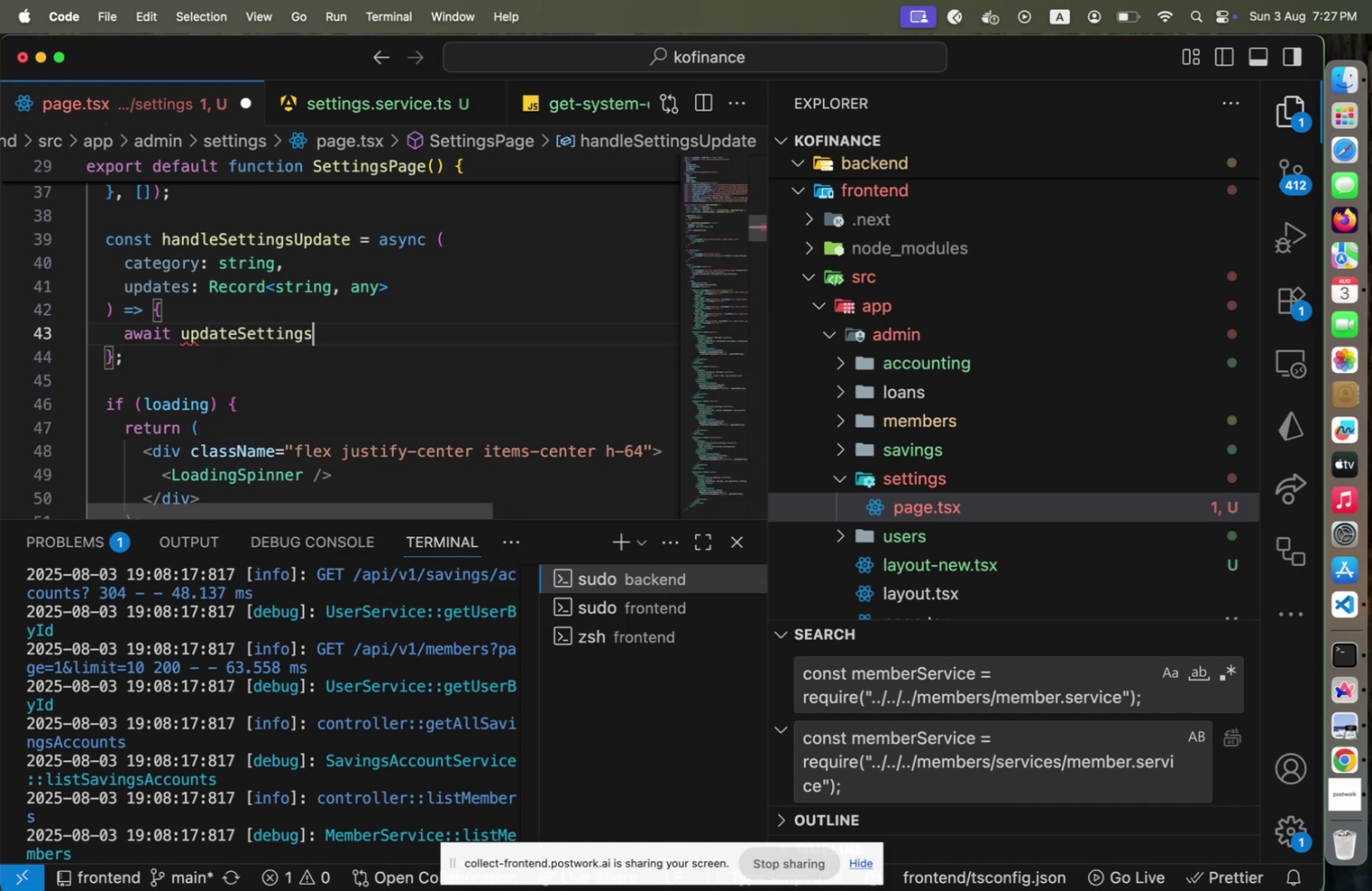 
type((ca)
 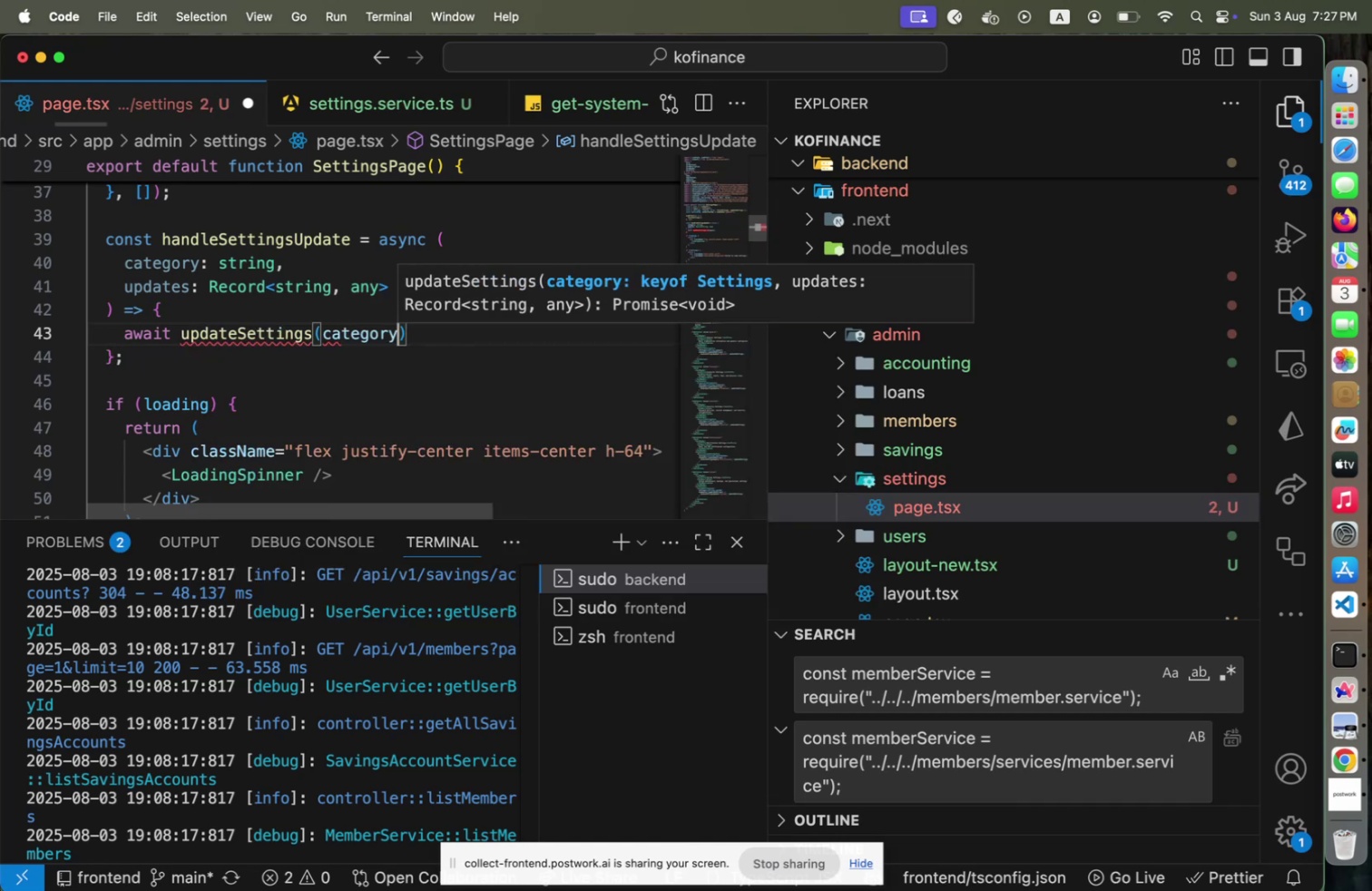 
key(Enter)
 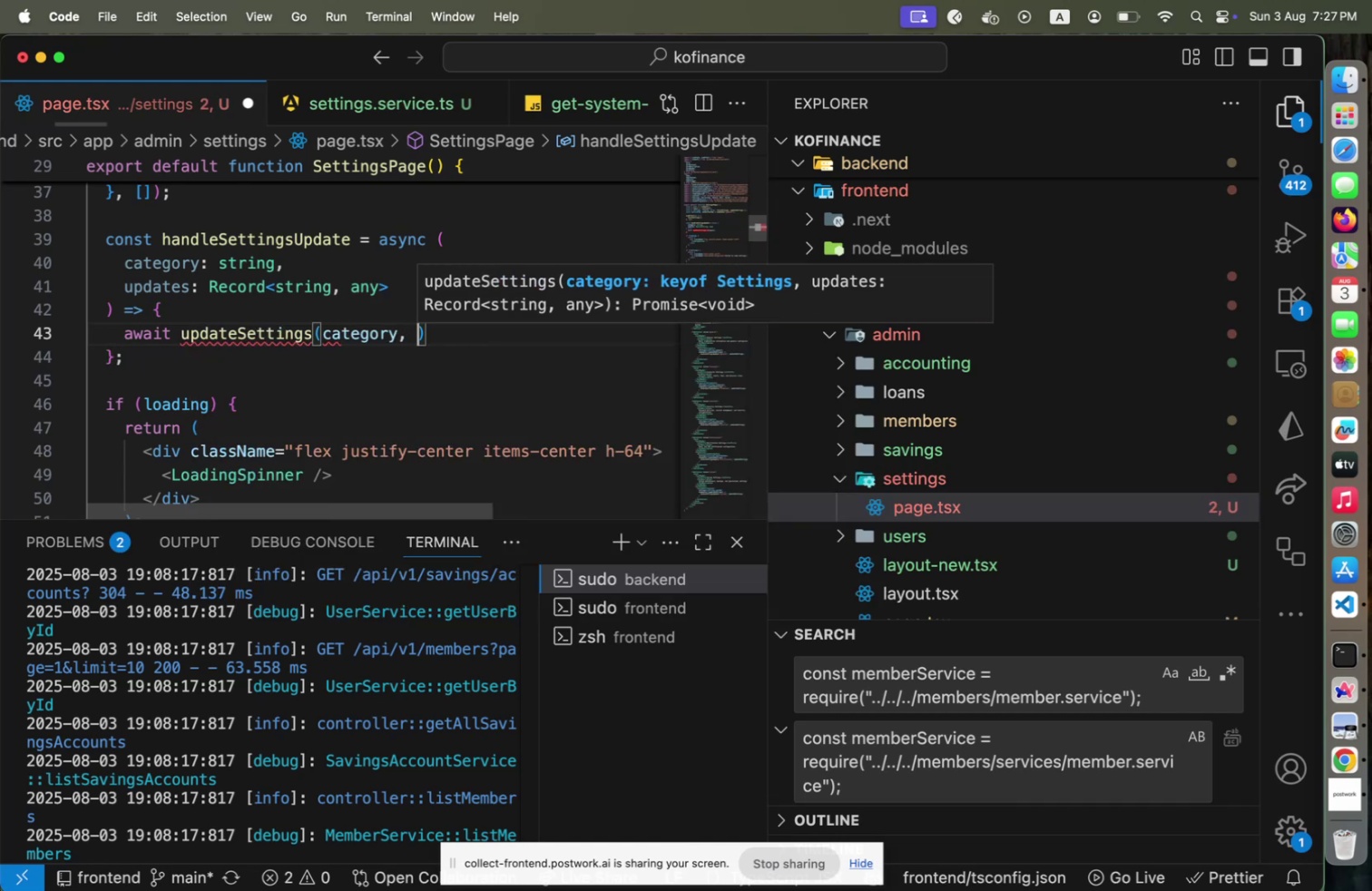 
type(, up)
 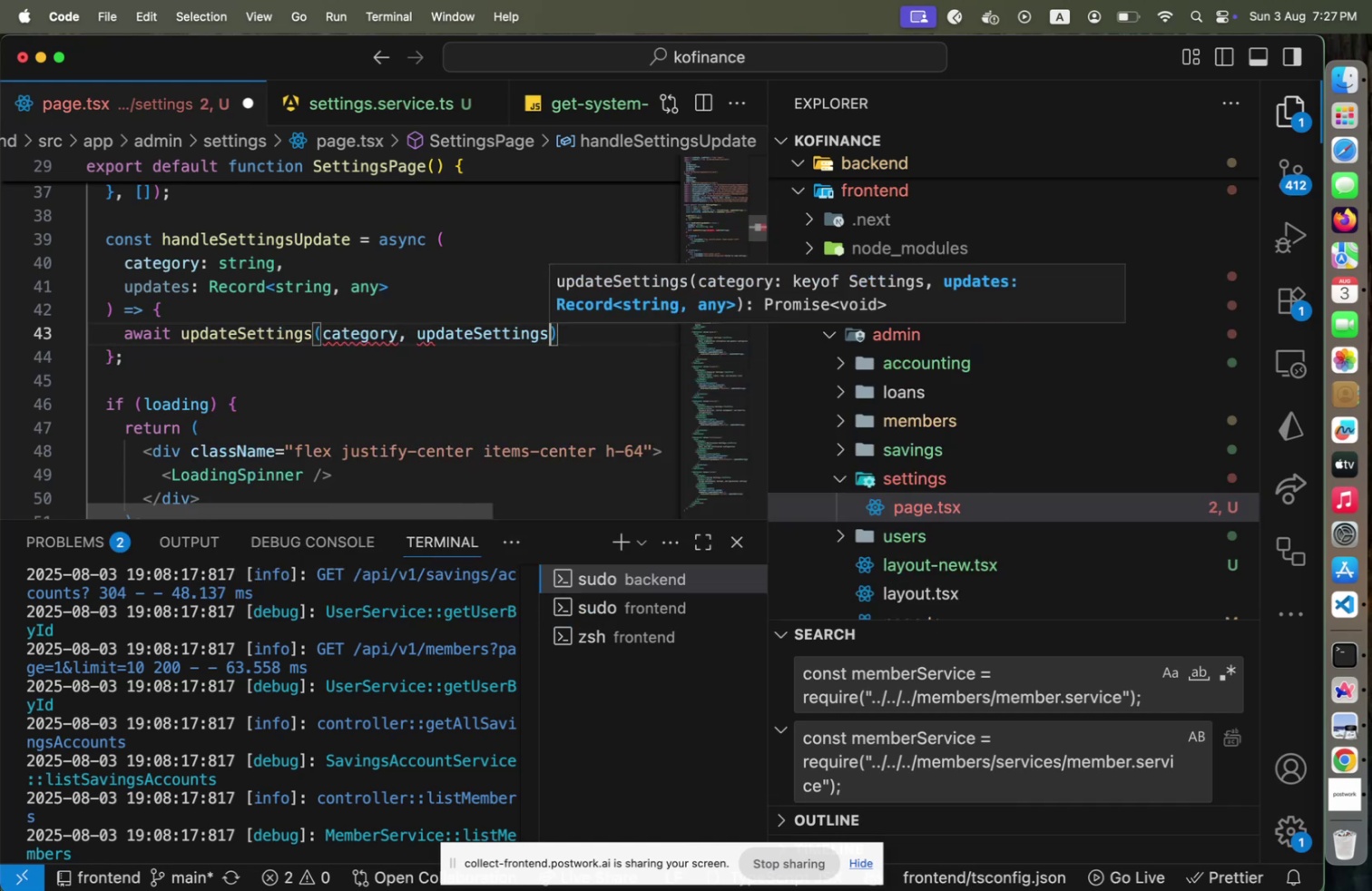 
key(Enter)
 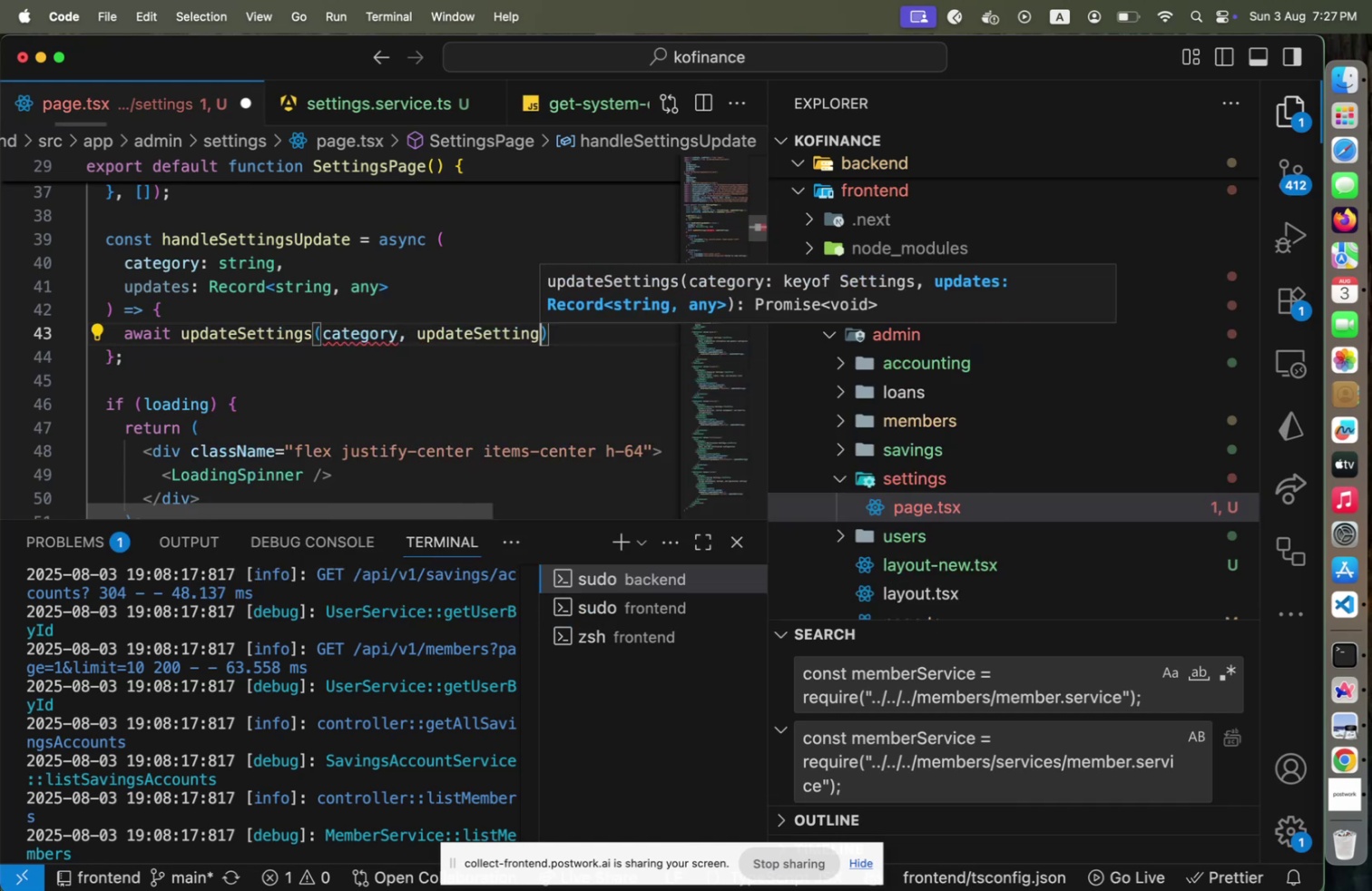 
key(Backspace)
 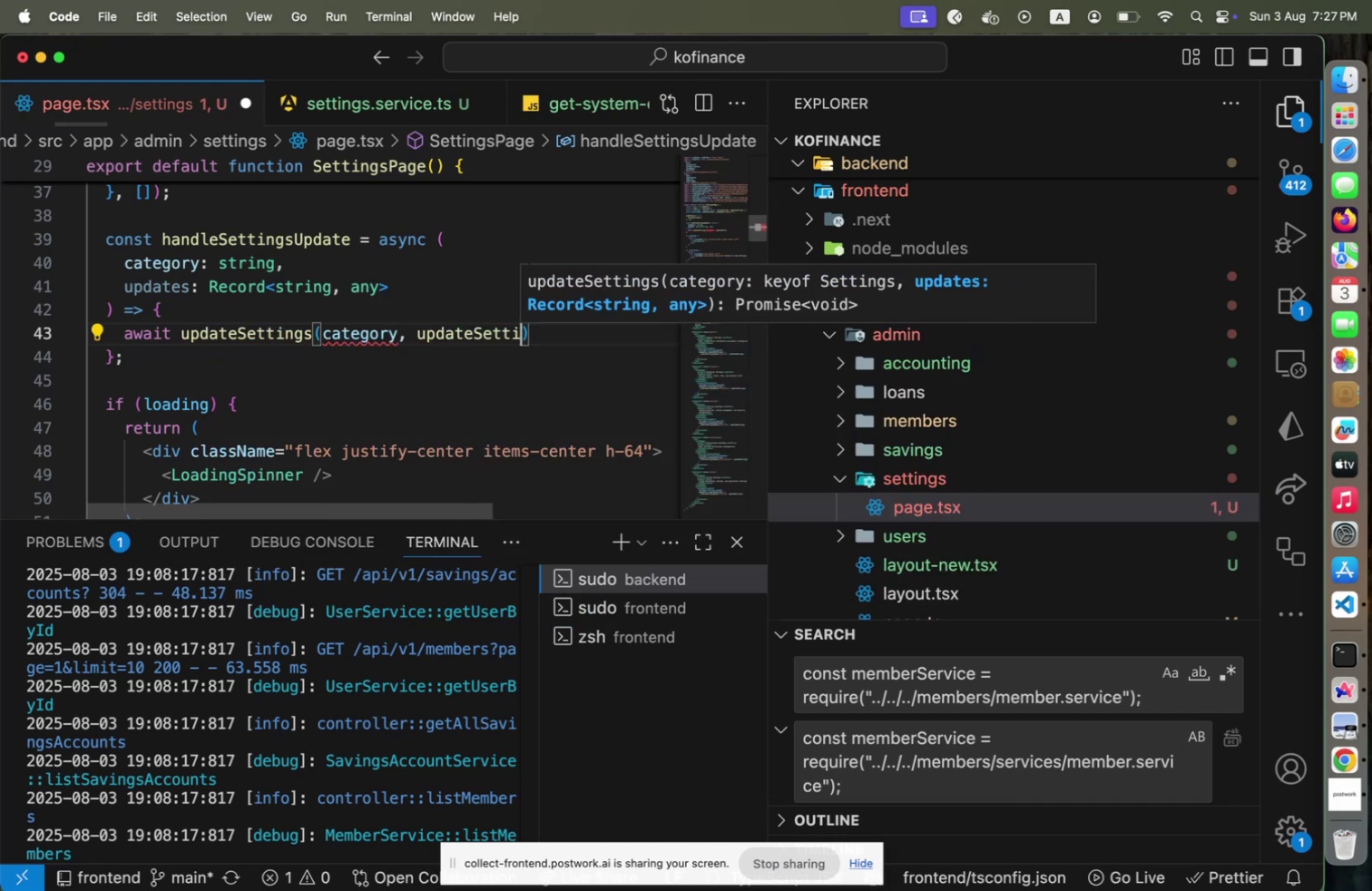 
key(Backspace)
 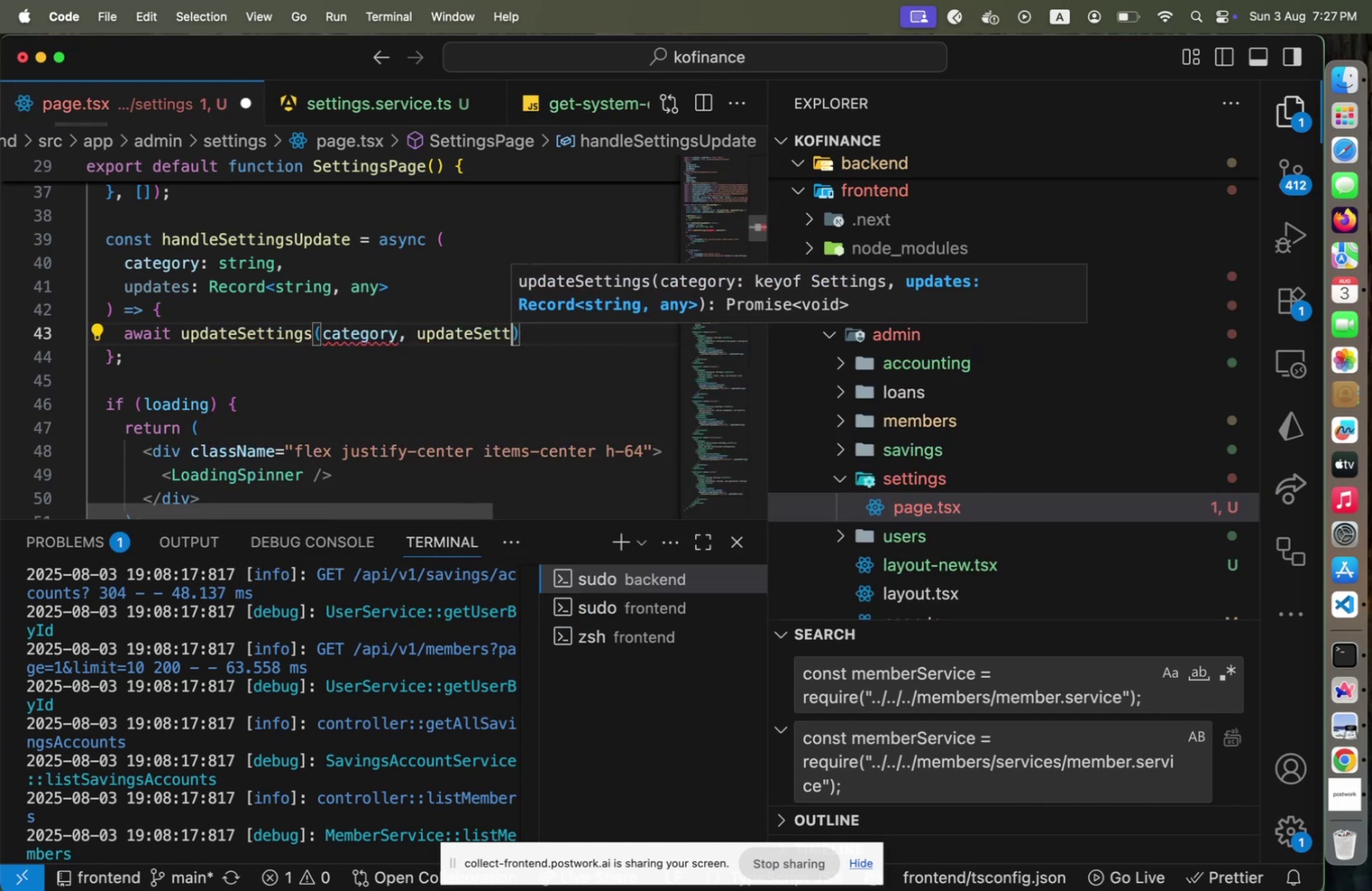 
key(Backspace)
 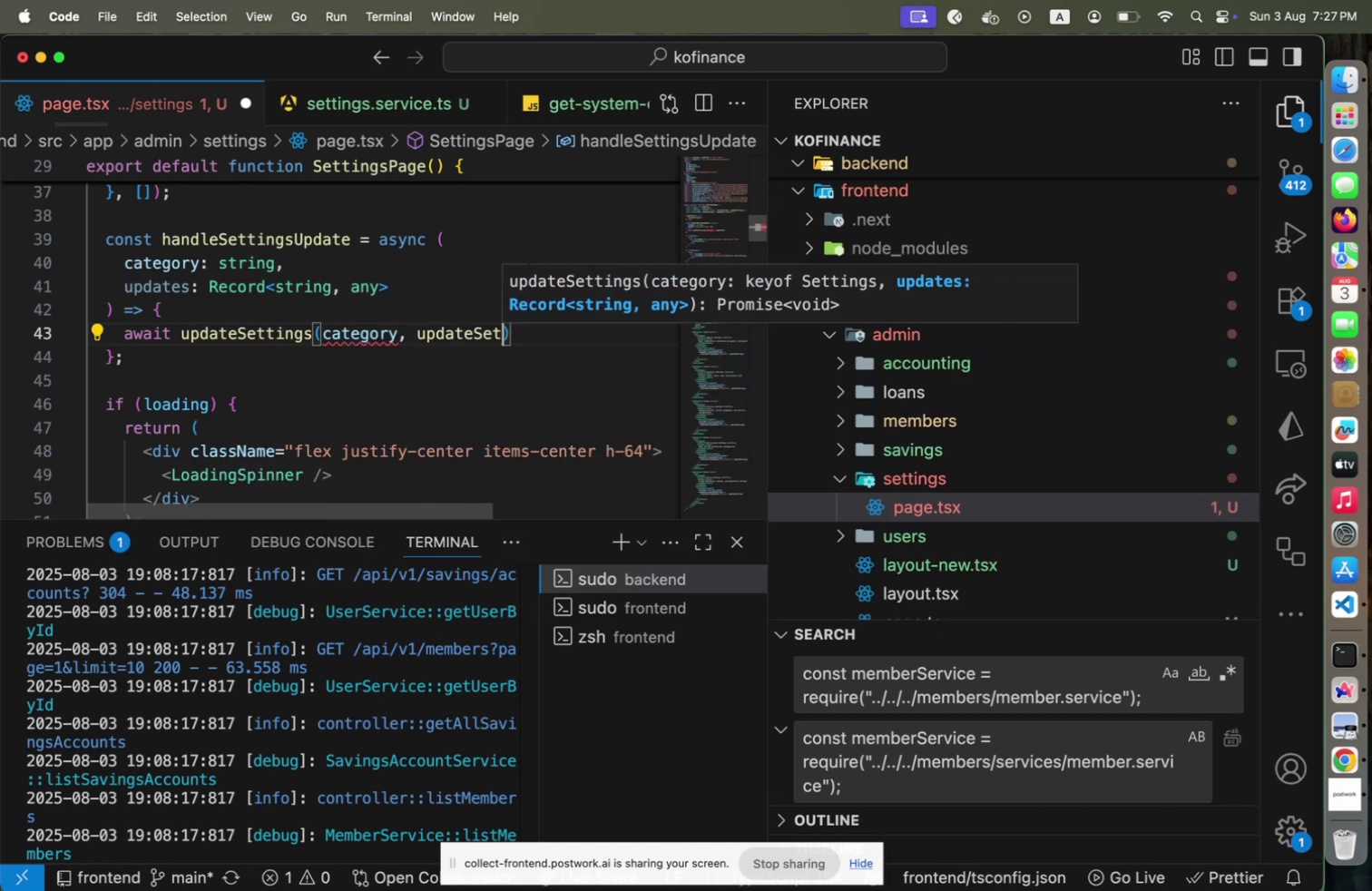 
key(Backspace)
 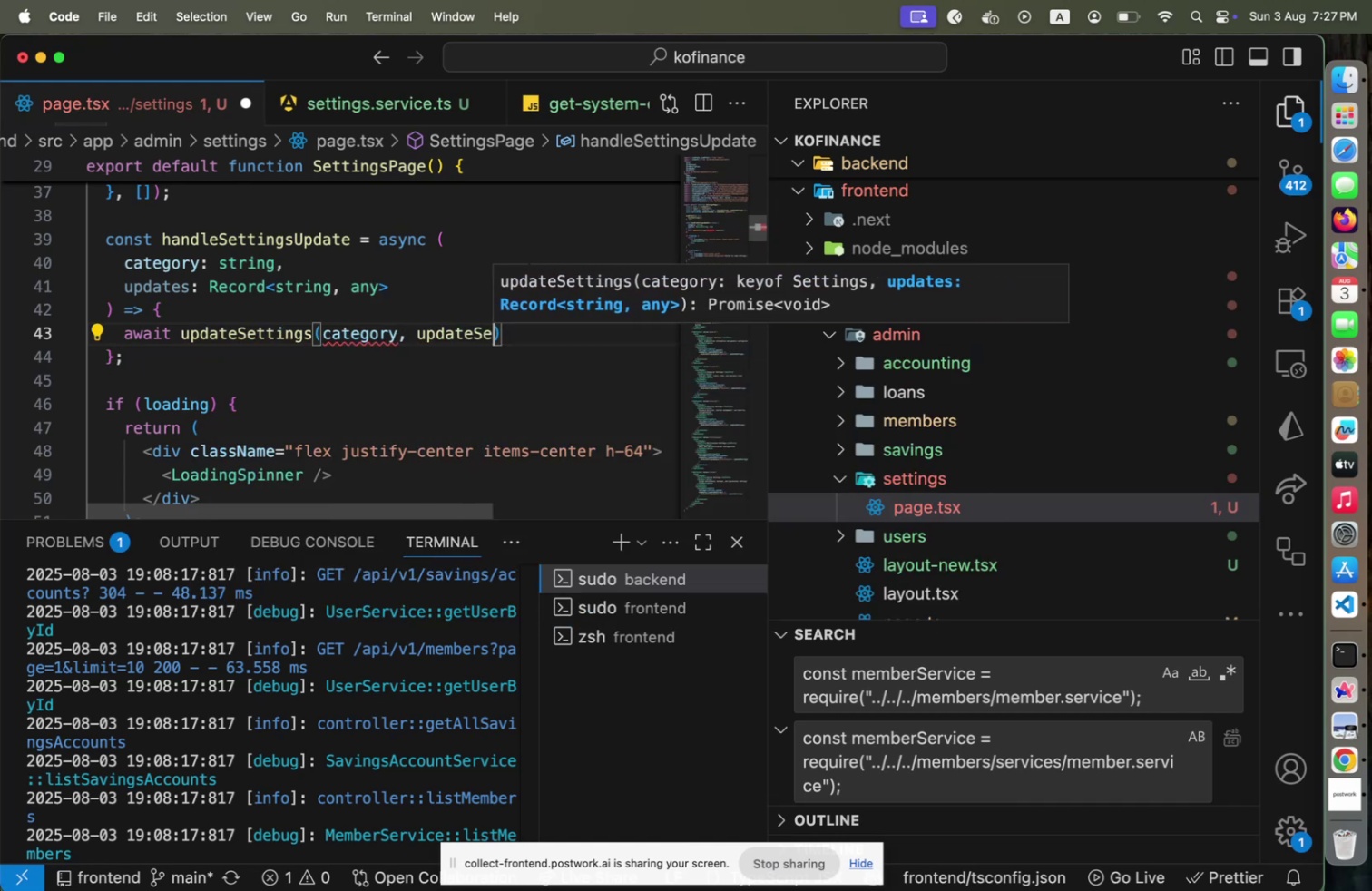 
key(Backspace)
 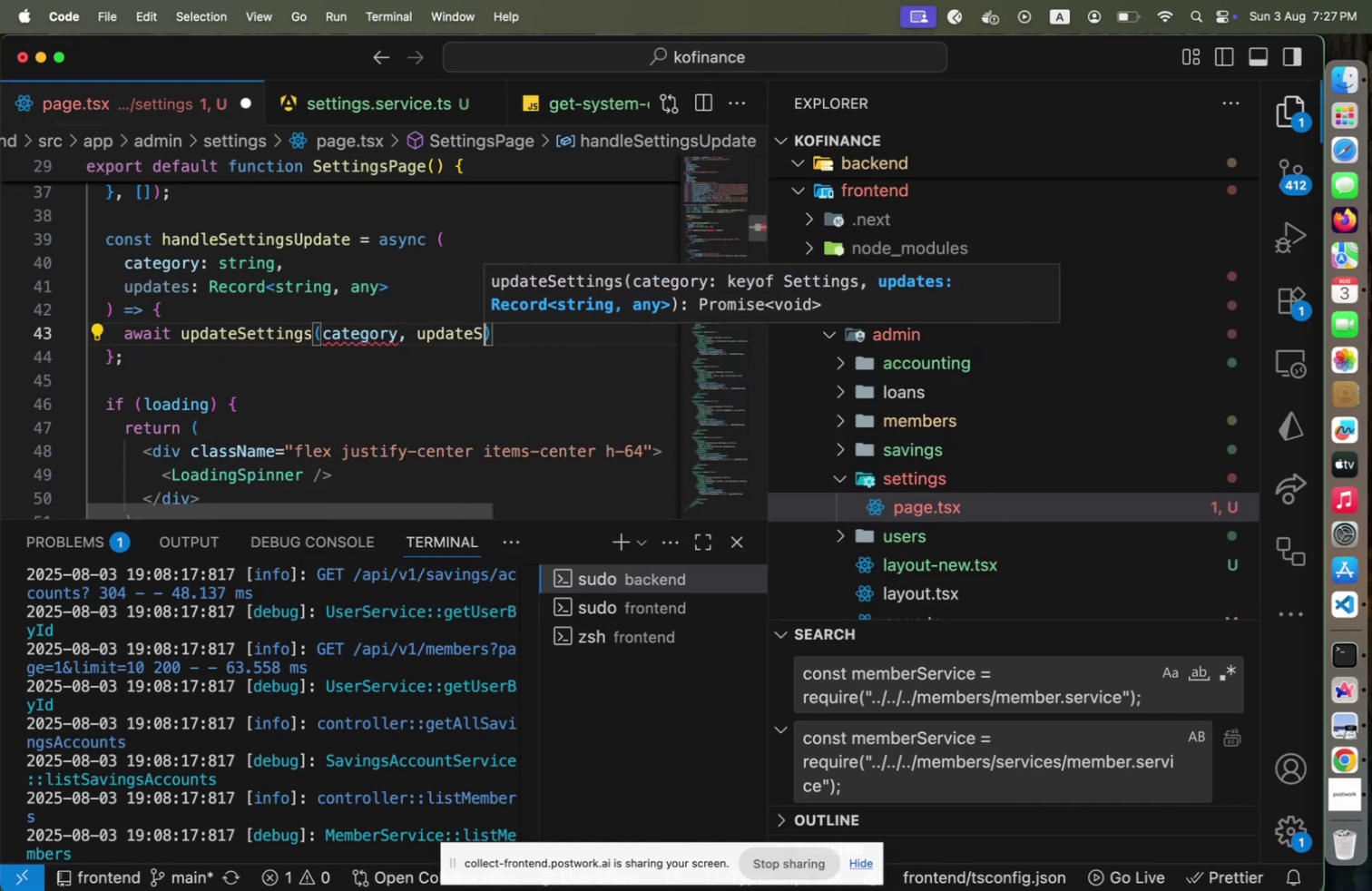 
key(Backspace)
 